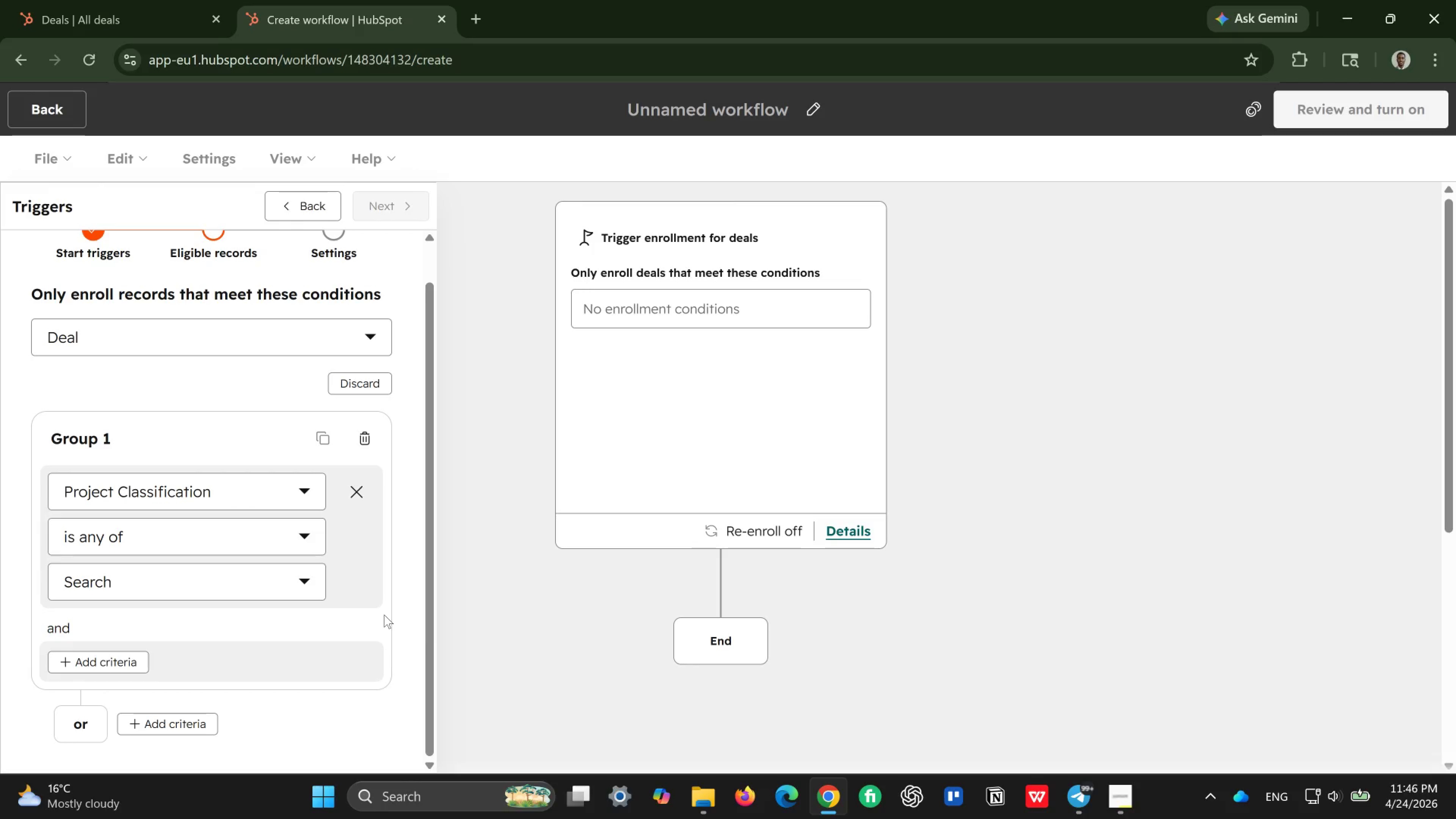 
left_click([235, 582])
 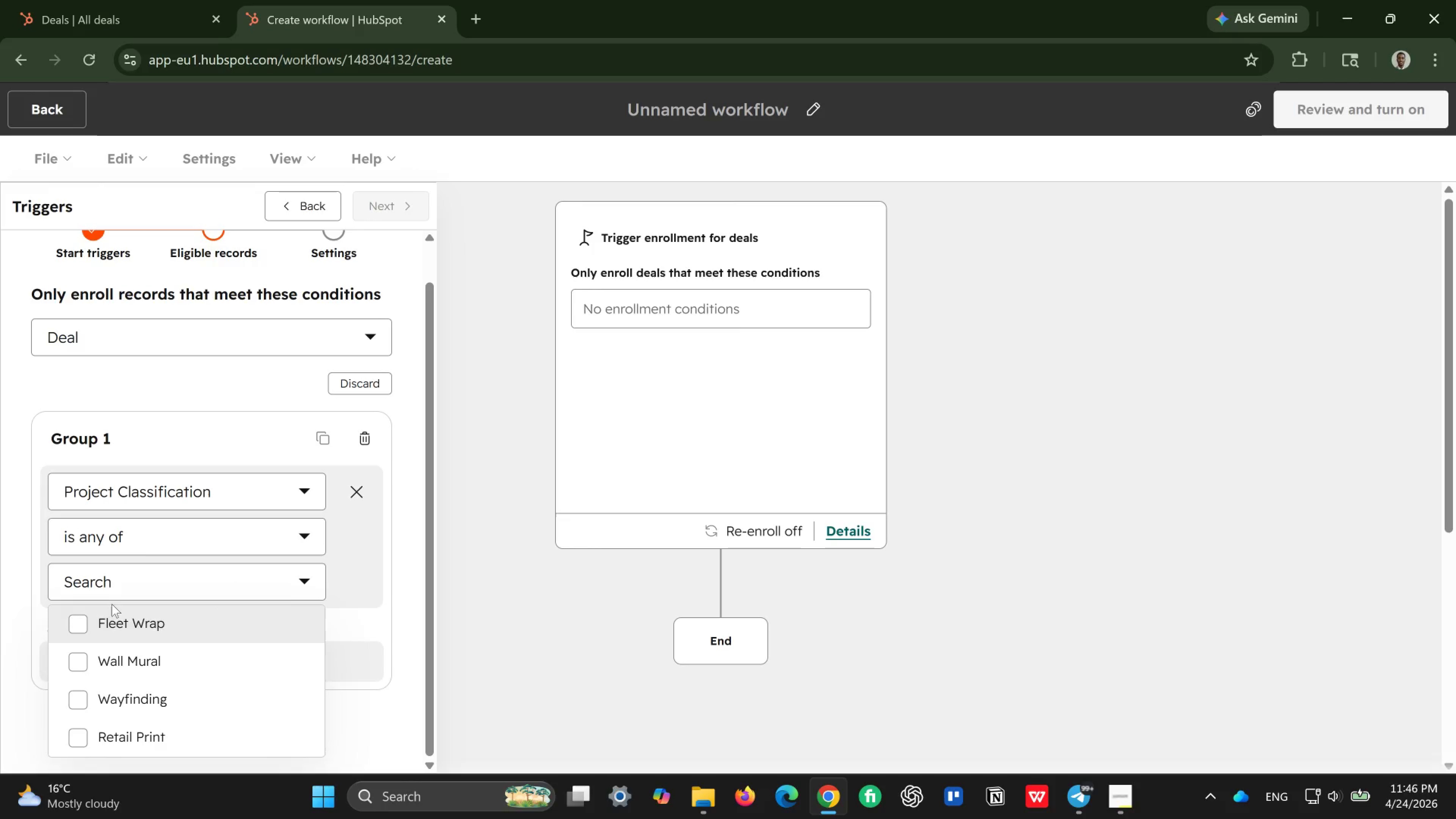 
left_click([89, 623])
 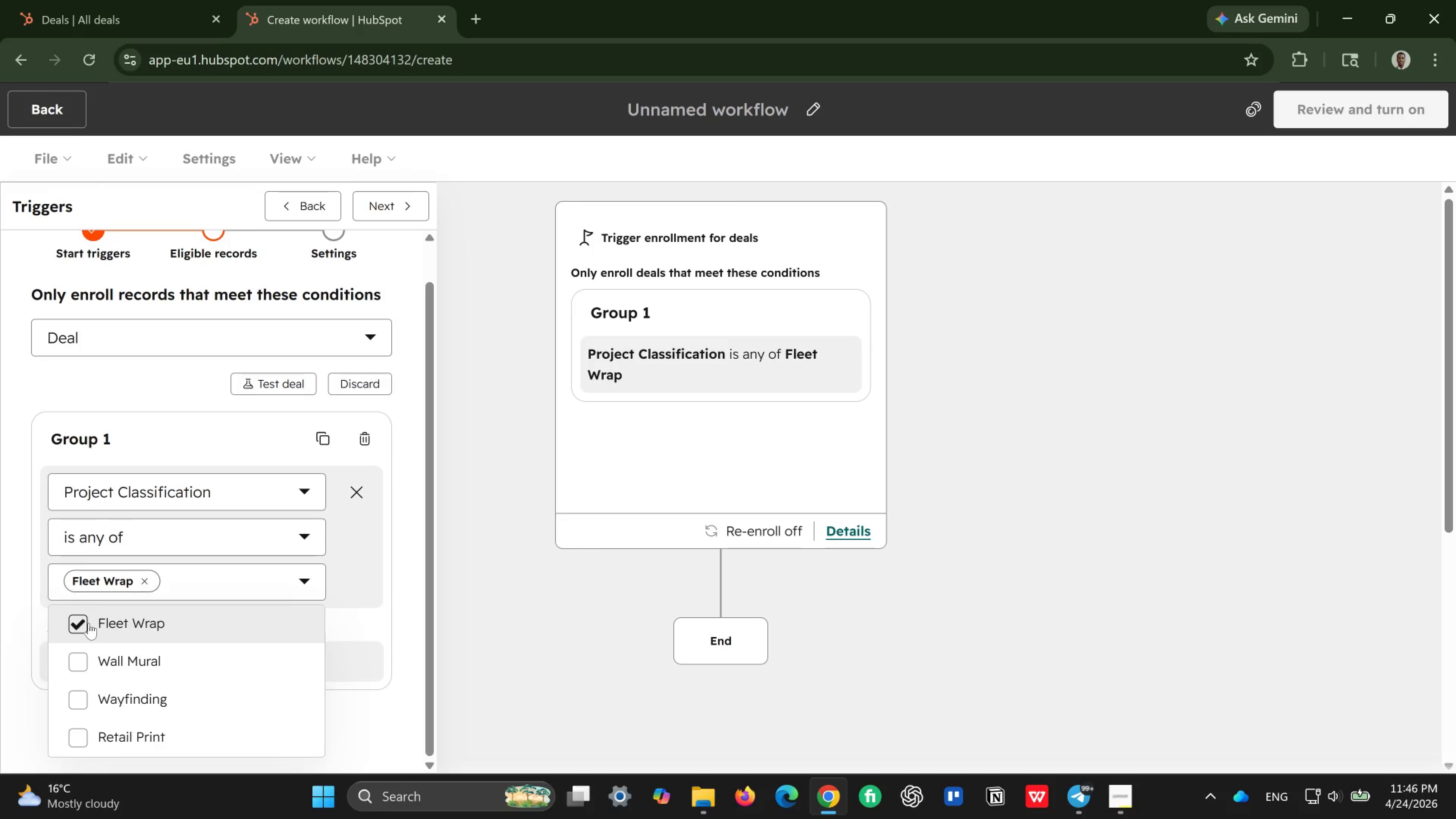 
mouse_move([125, 631])
 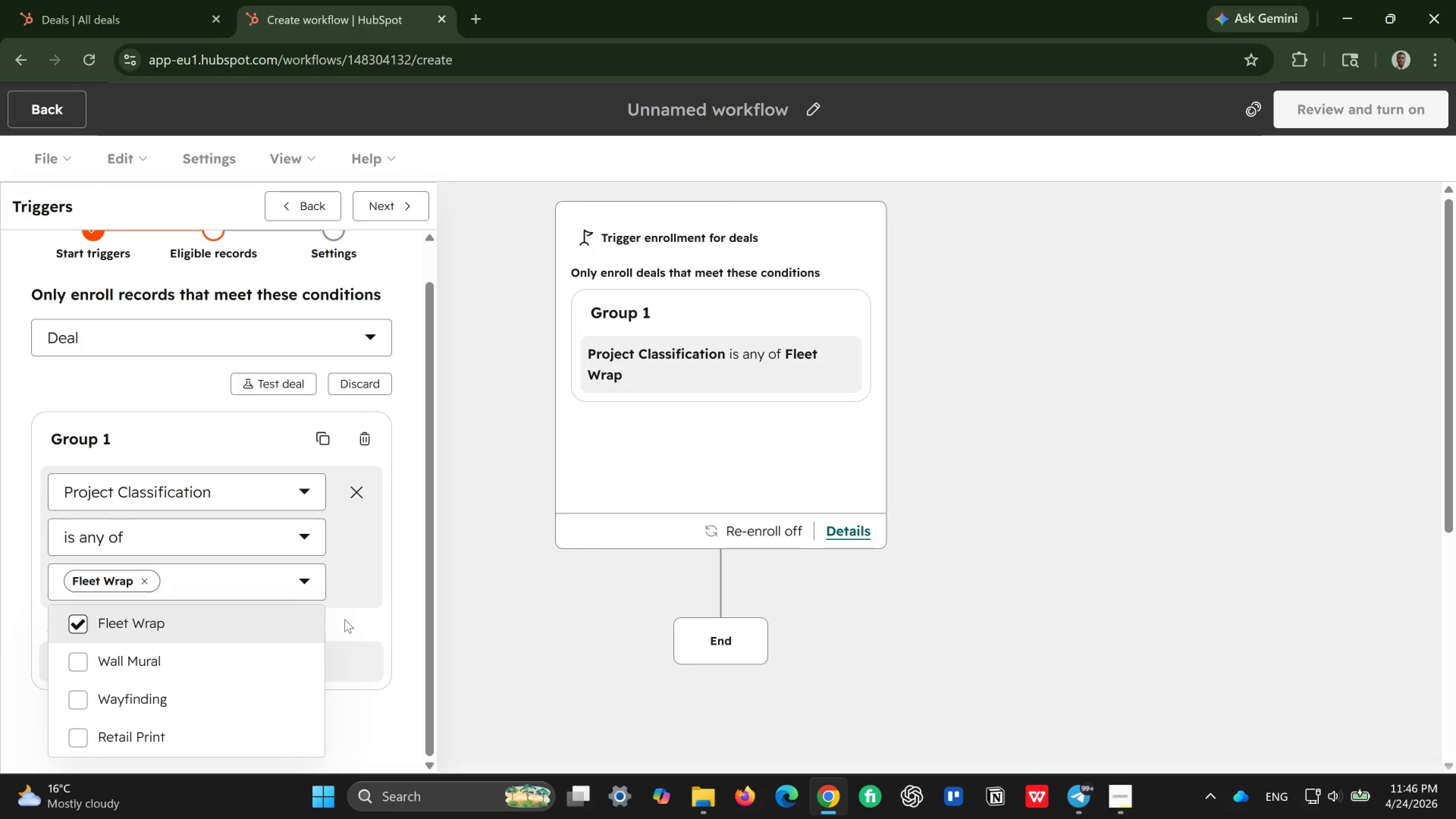 
wait(5.94)
 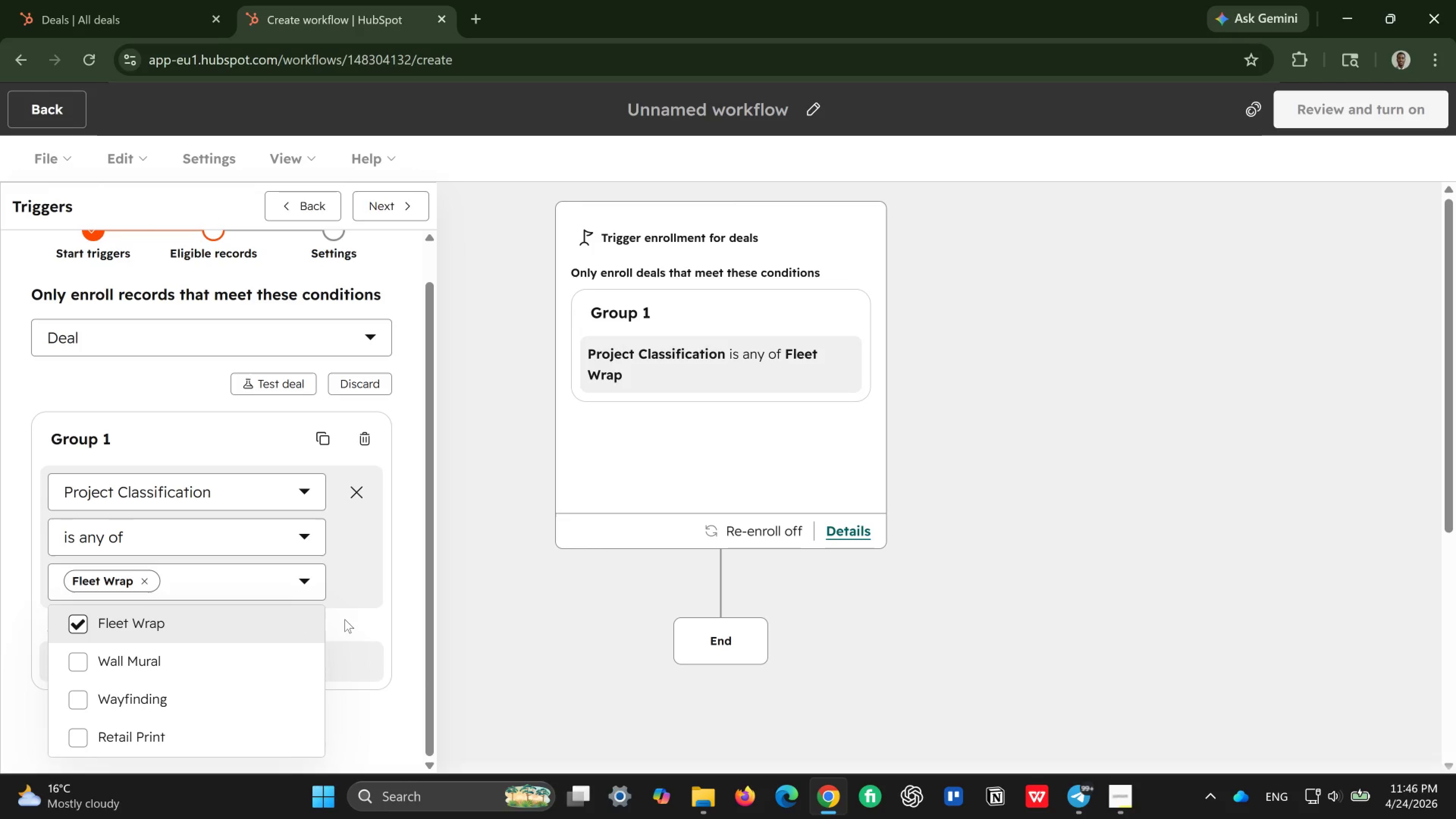 
left_click([345, 619])
 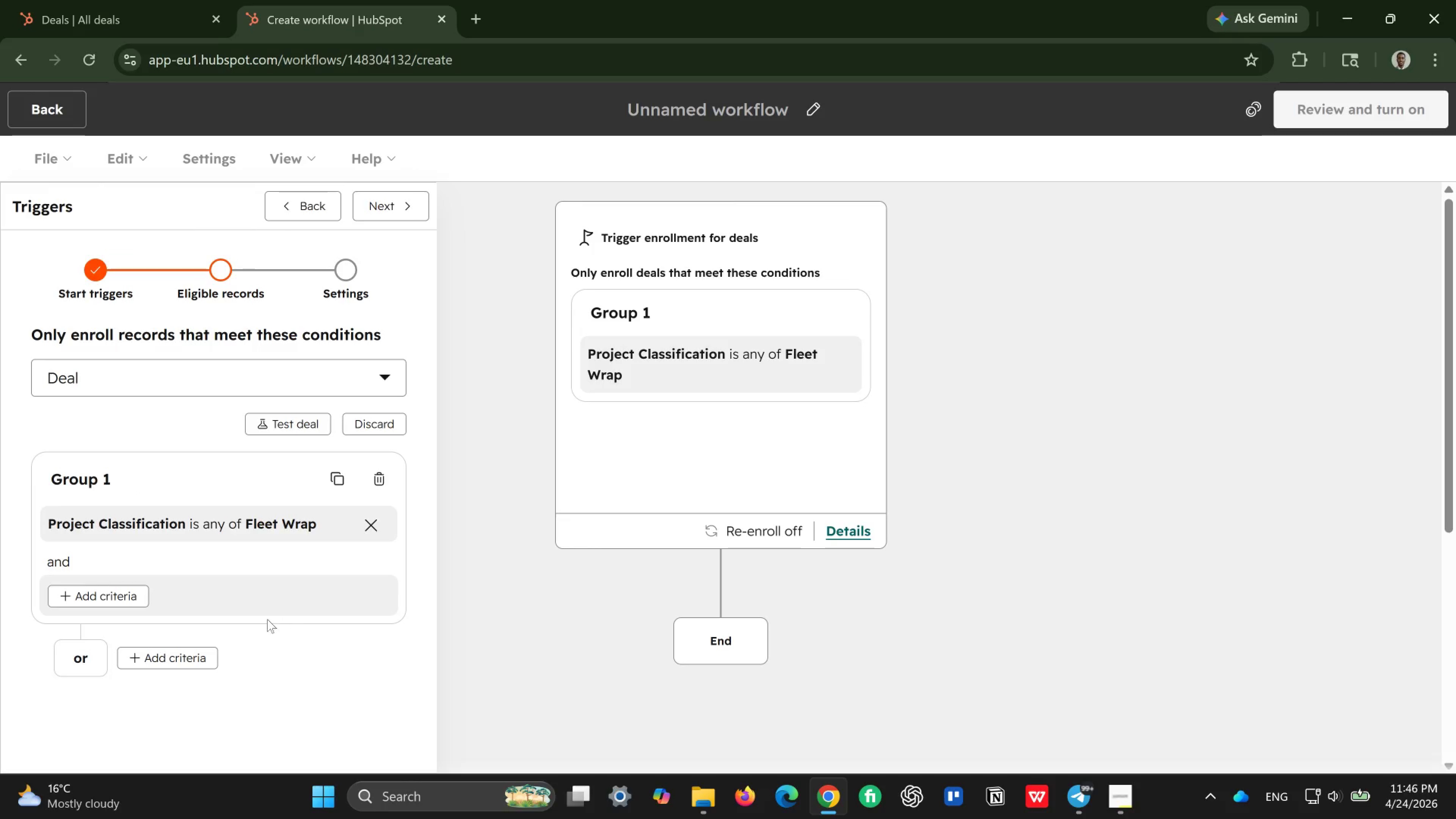 
wait(5.31)
 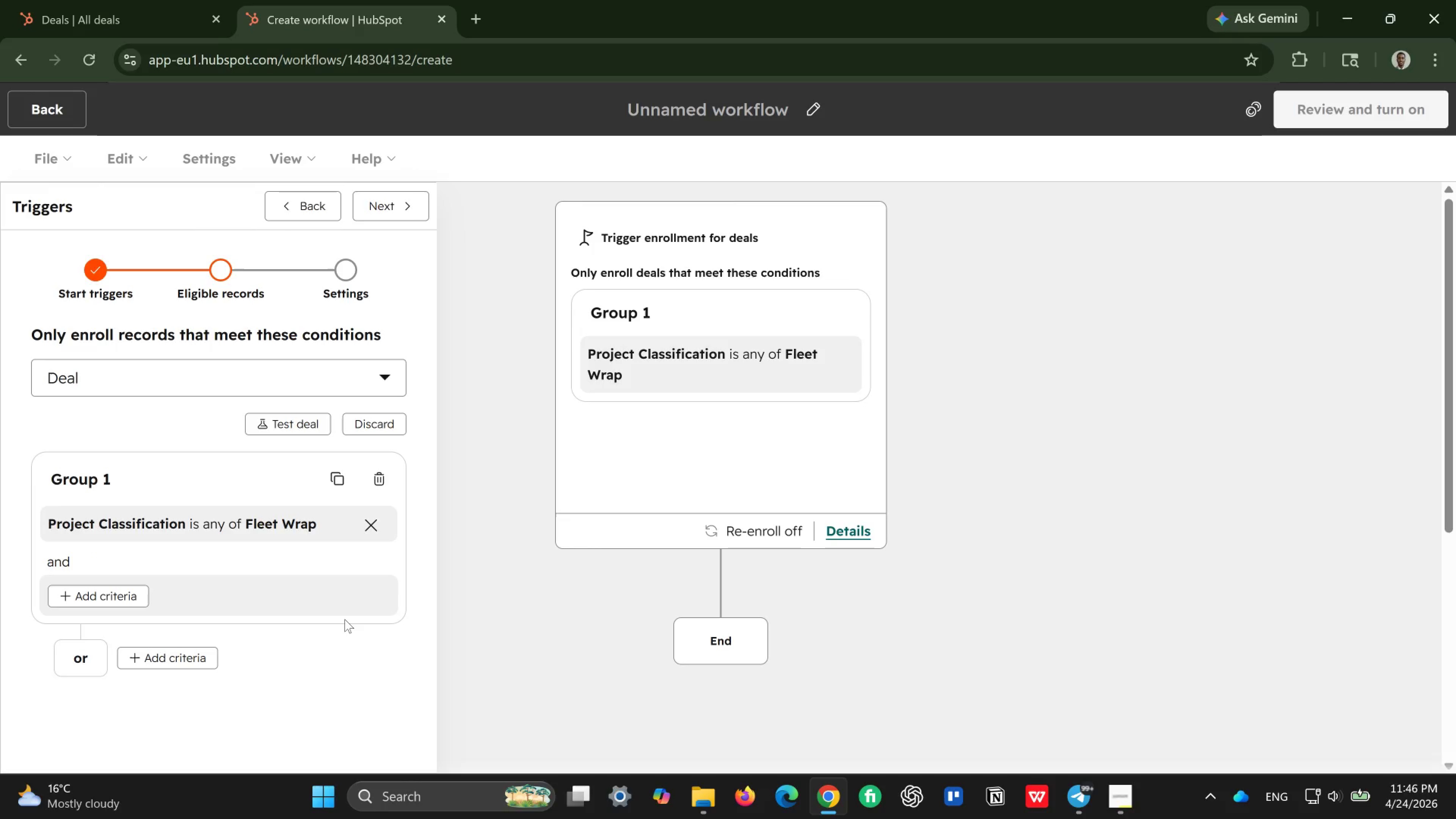 
left_click([146, 596])
 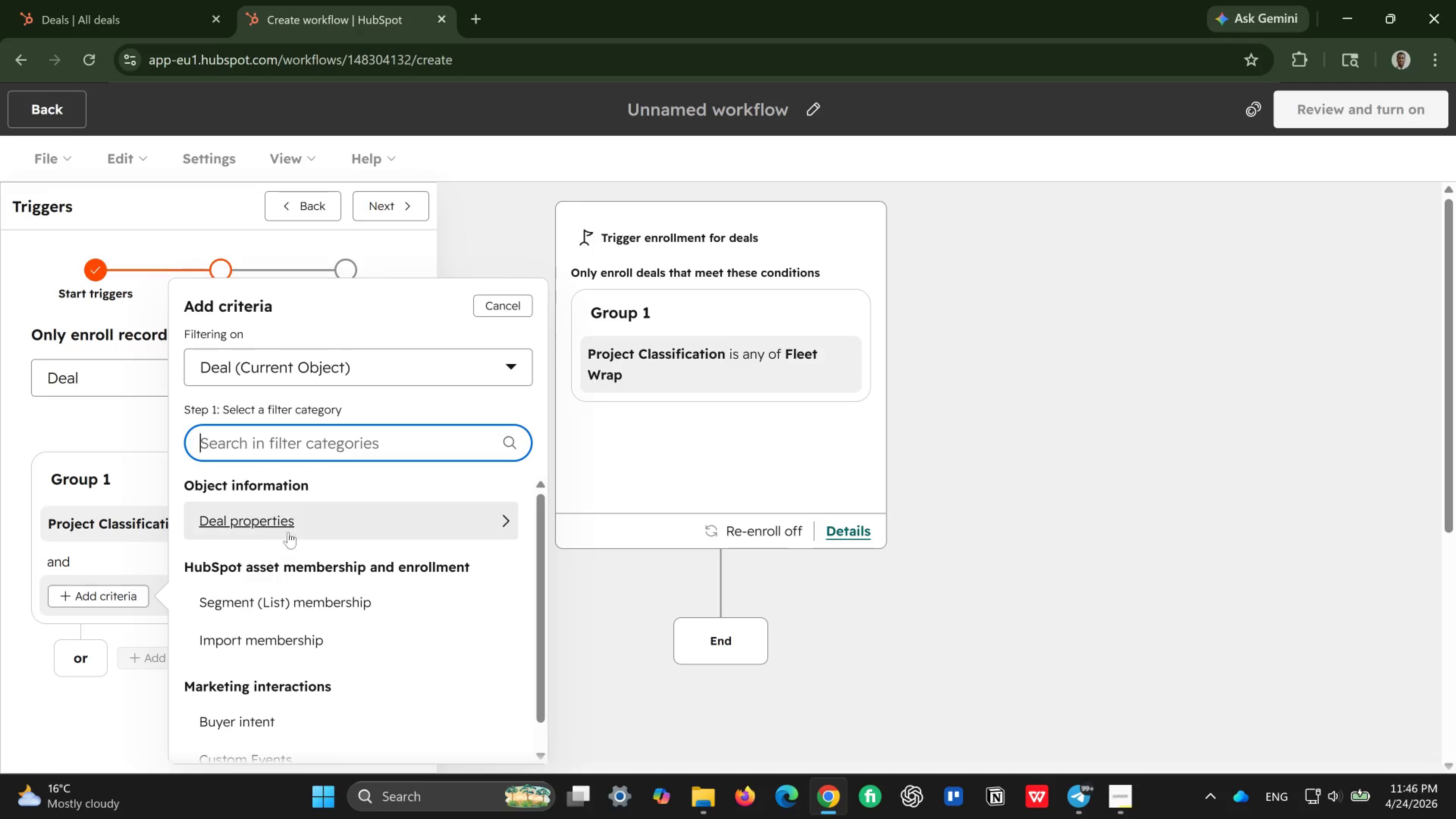 
left_click([289, 527])
 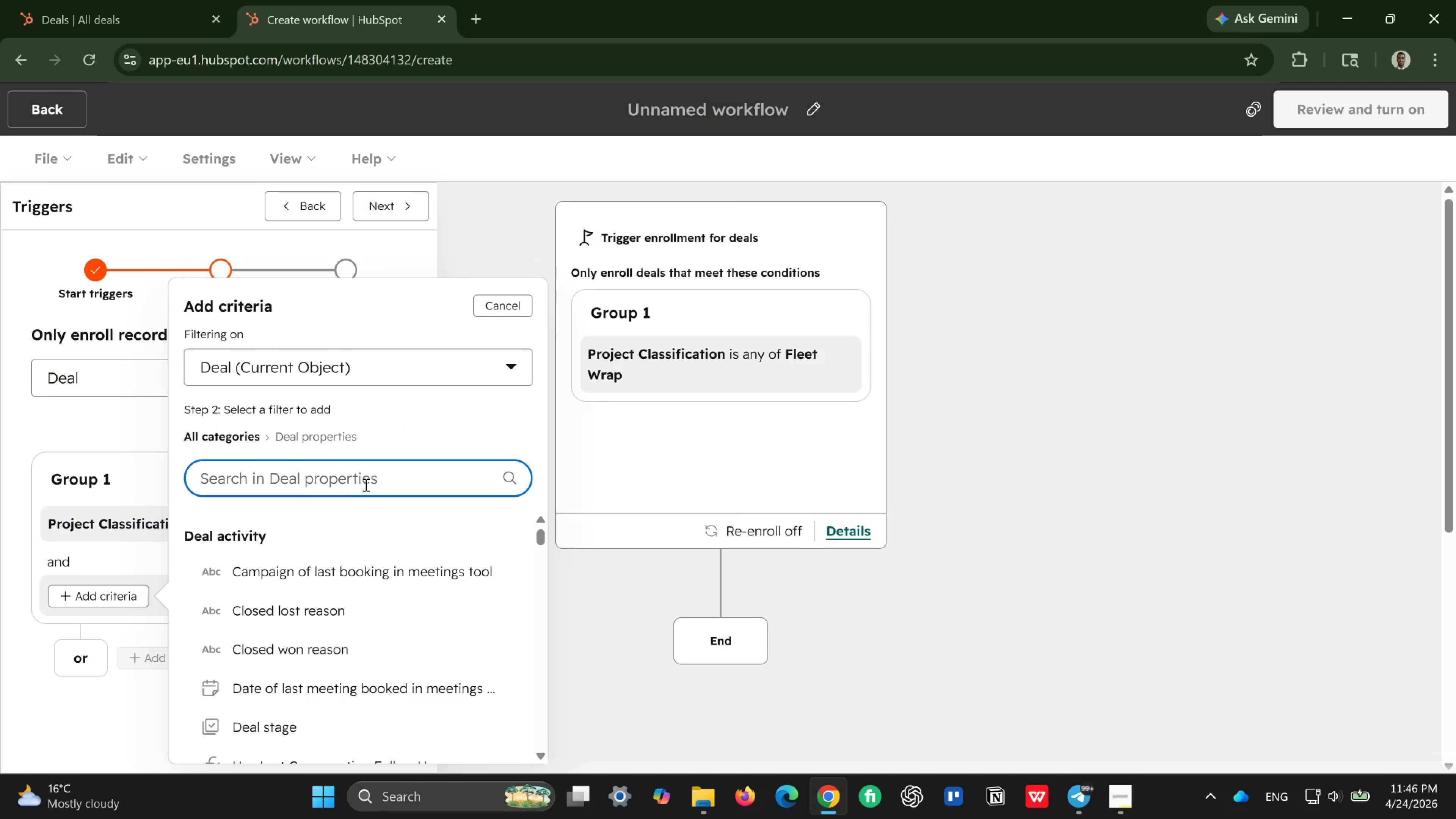 
type(p)
key(Backspace)
type(clas)
 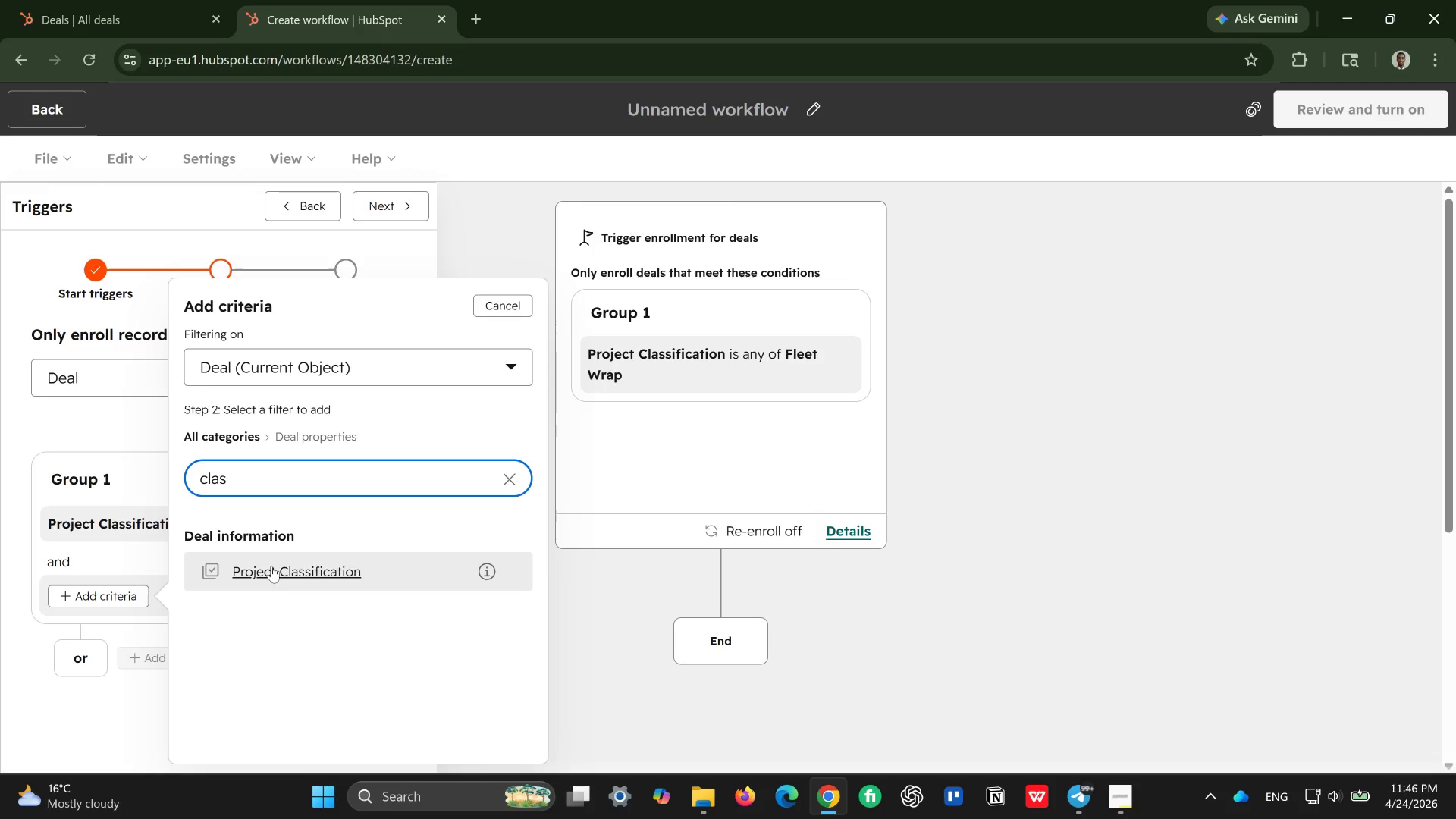 
left_click([270, 577])
 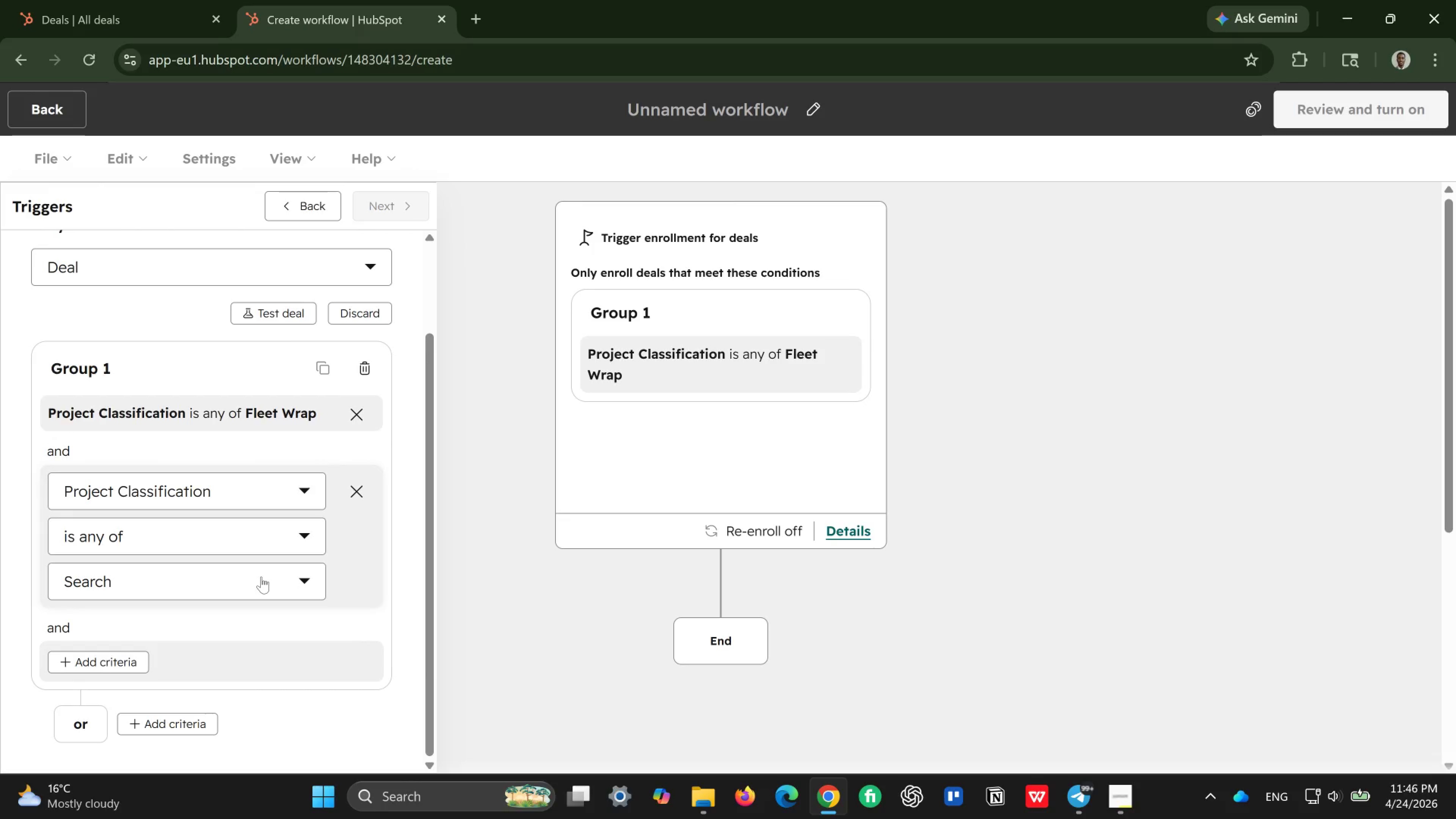 
left_click([261, 577])
 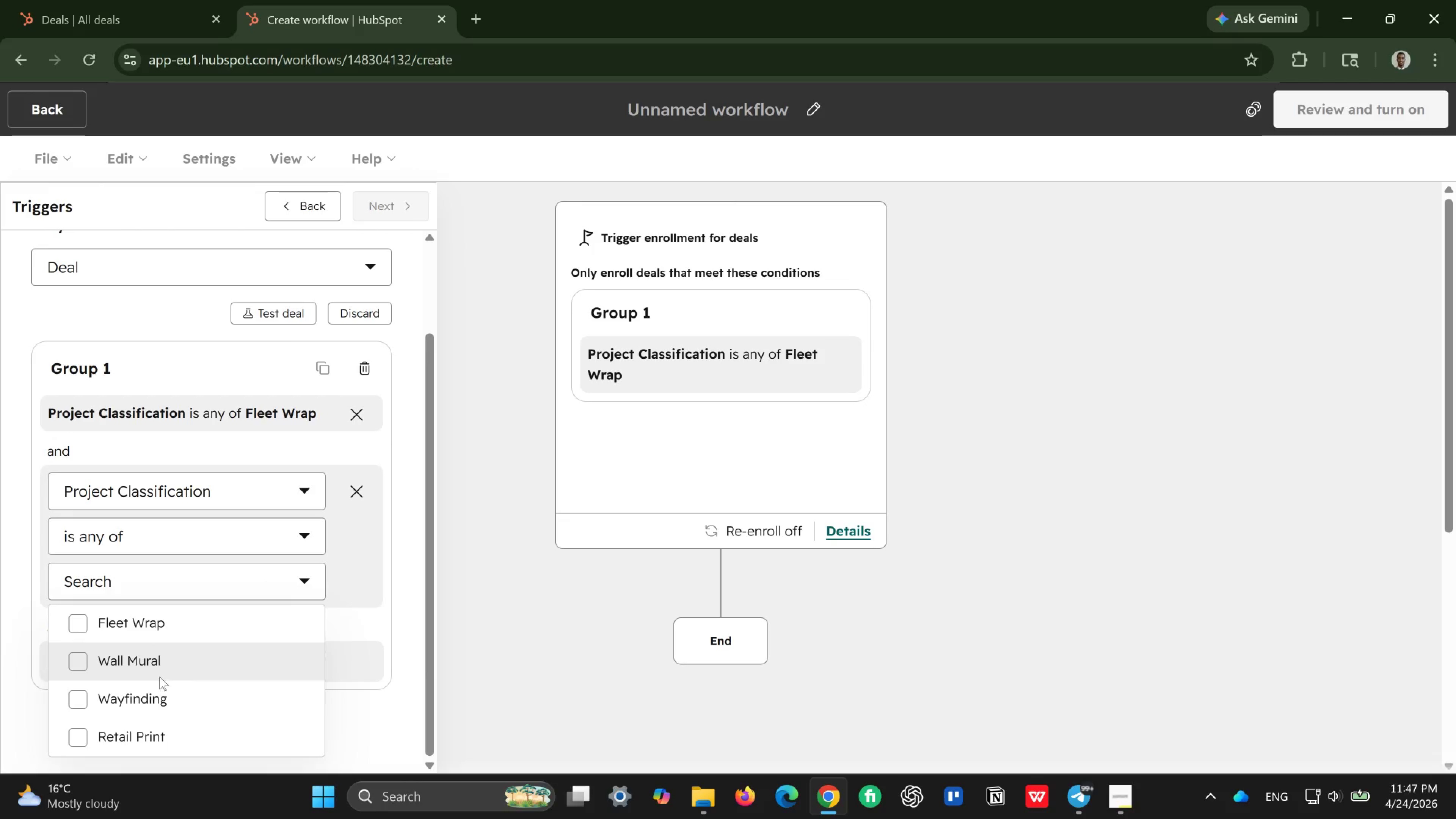 
left_click([140, 687])
 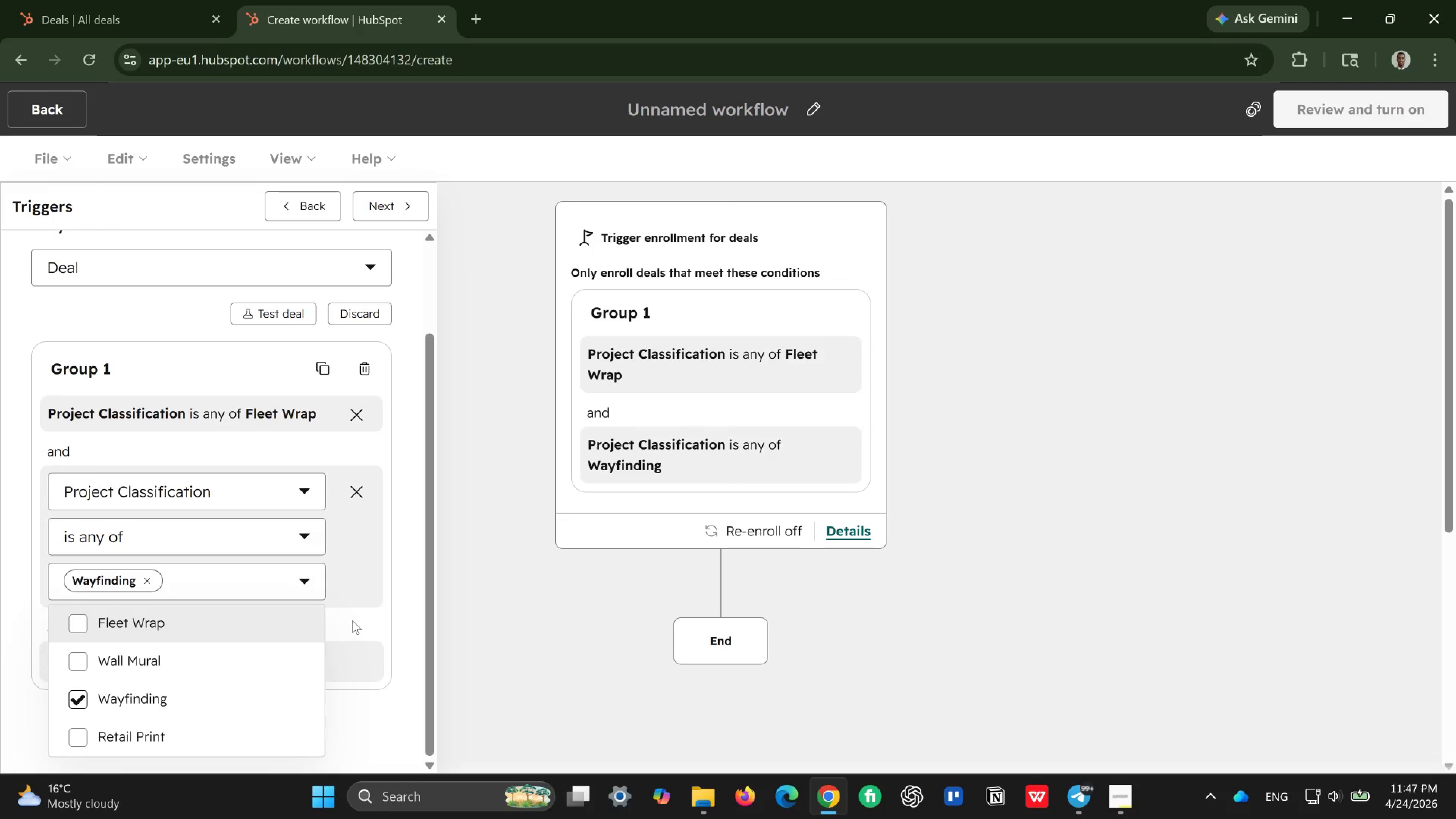 
left_click([352, 620])
 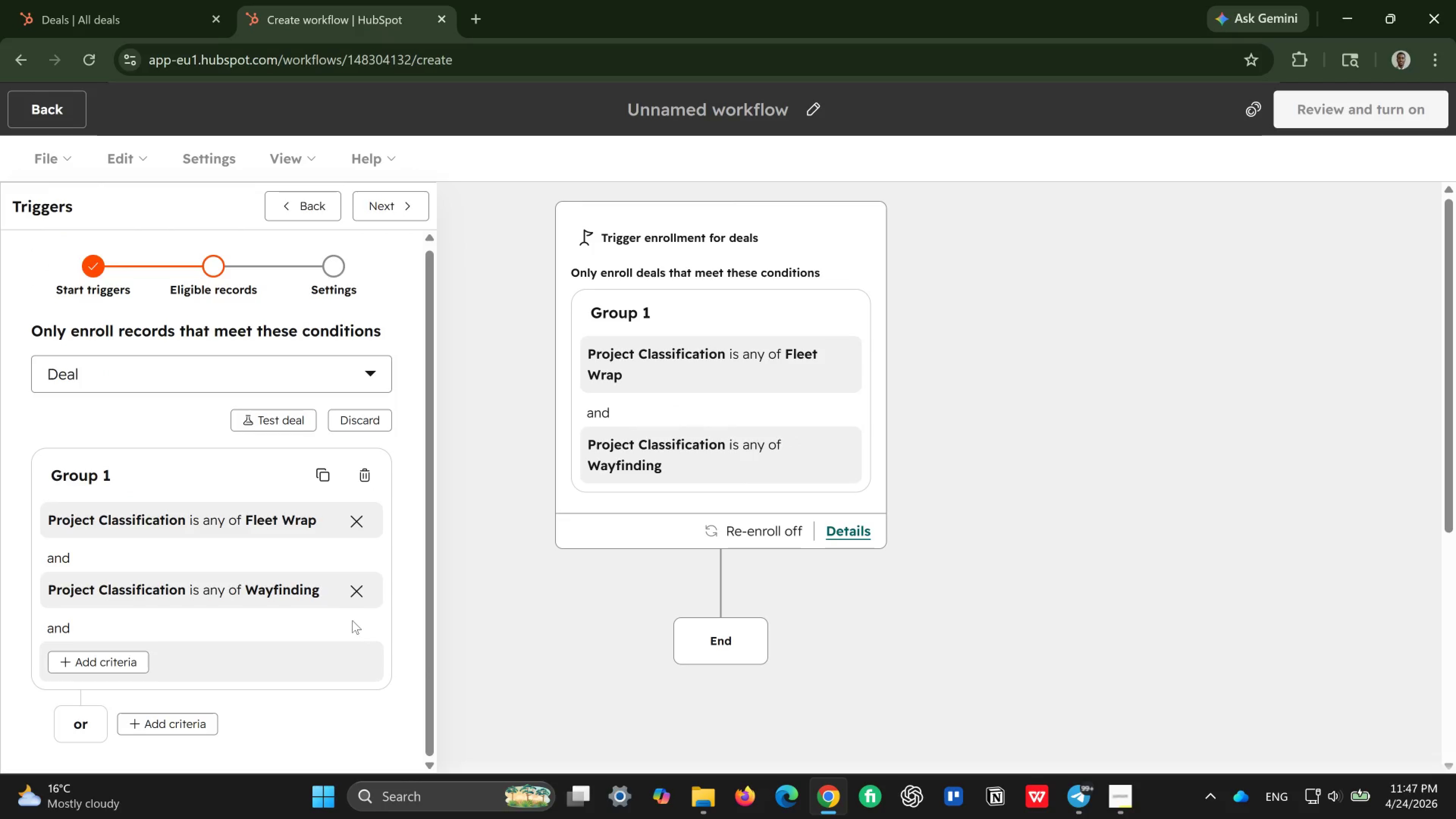 
wait(9.56)
 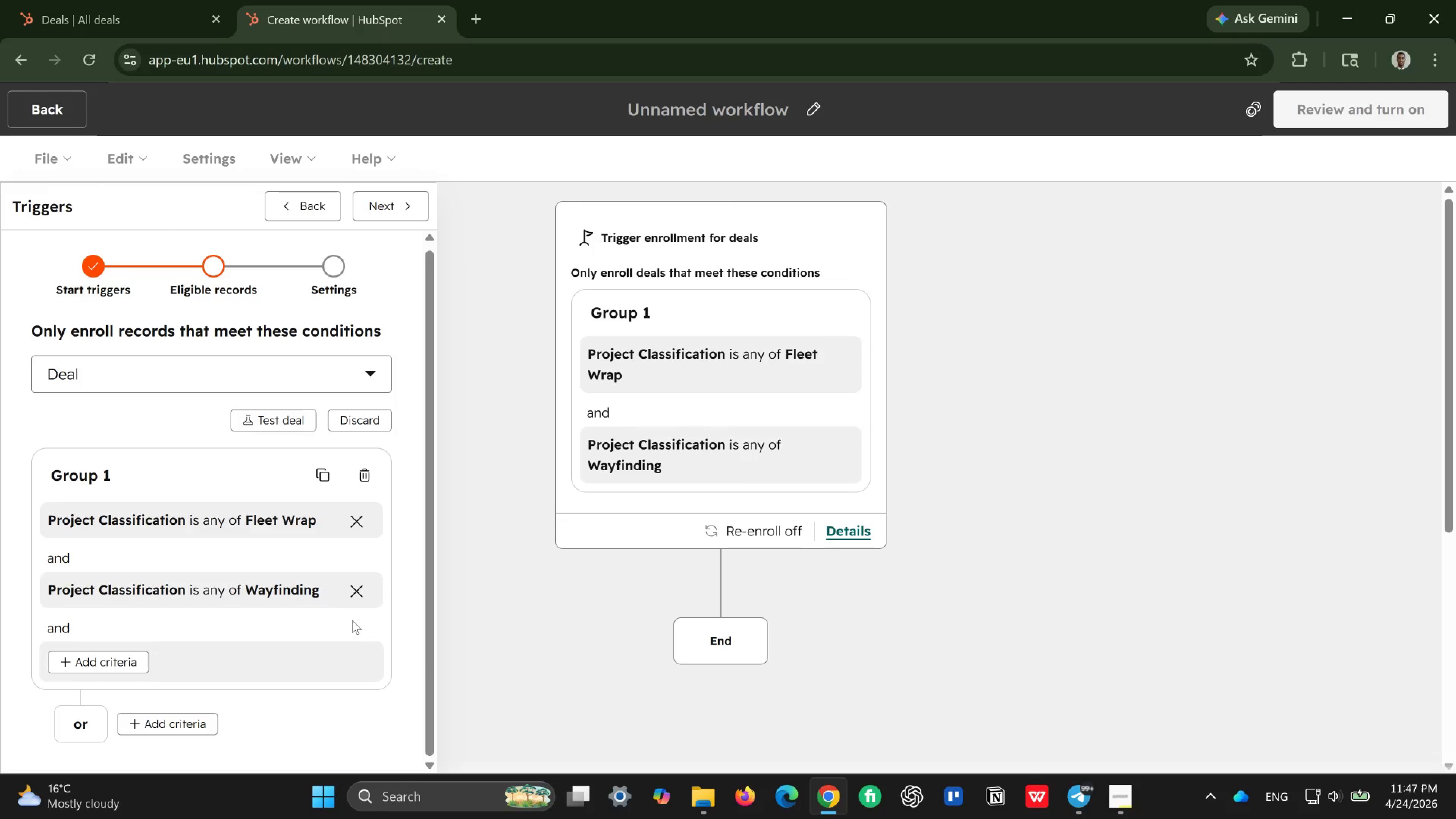 
left_click([127, 656])
 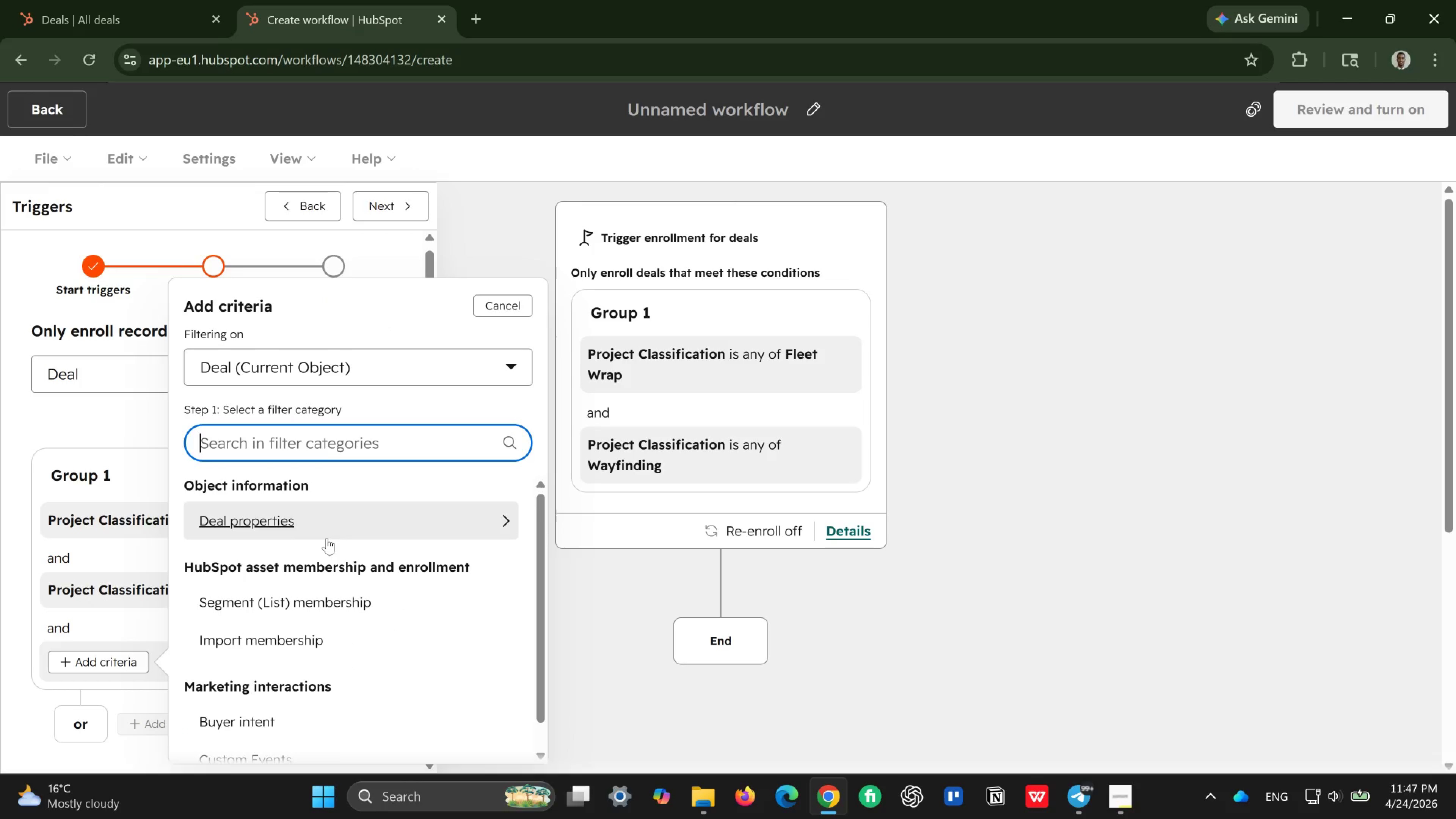 
left_click([327, 538])
 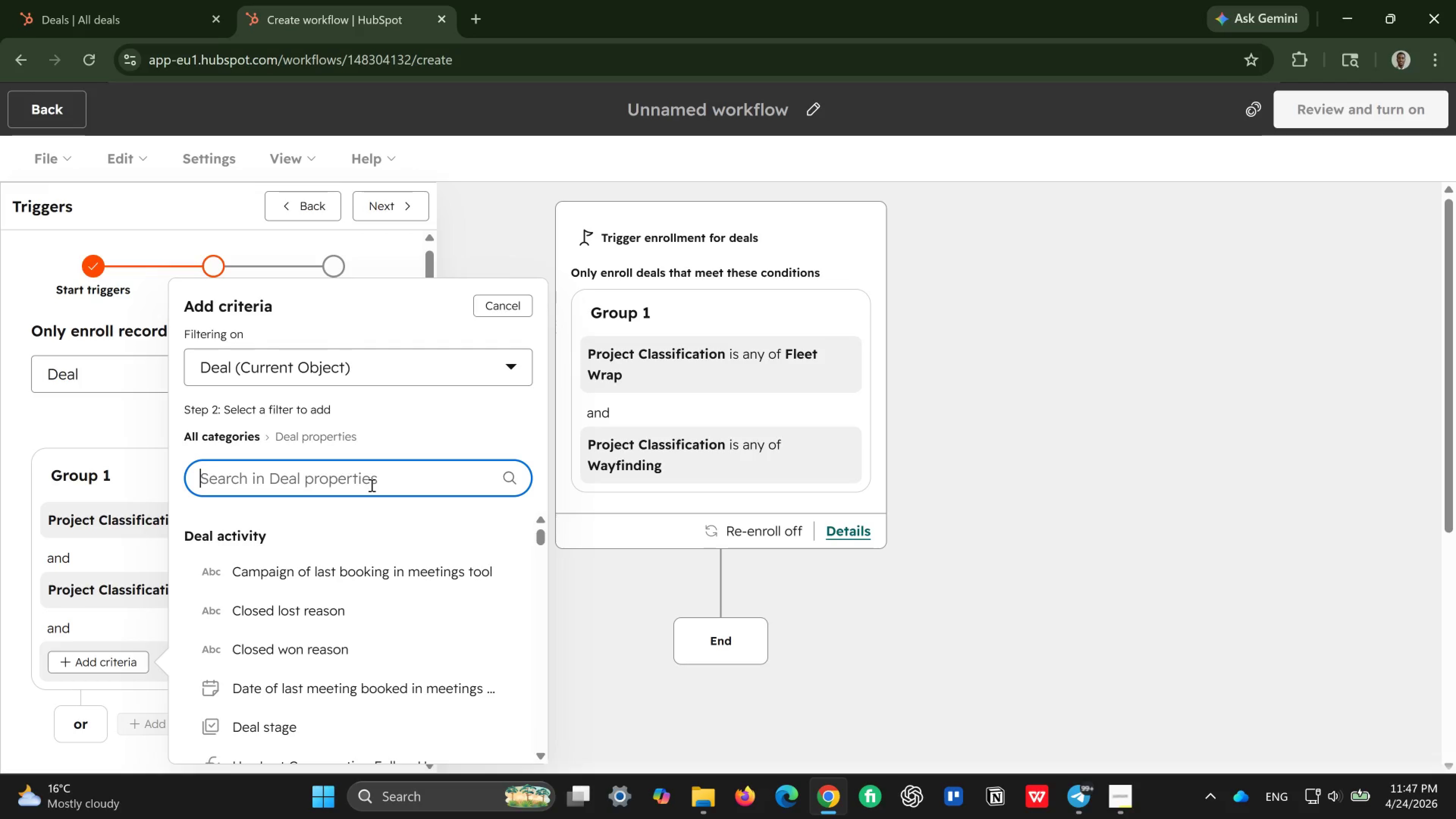 
type(esti)
key(Backspace)
key(Backspace)
key(Backspace)
key(Backspace)
 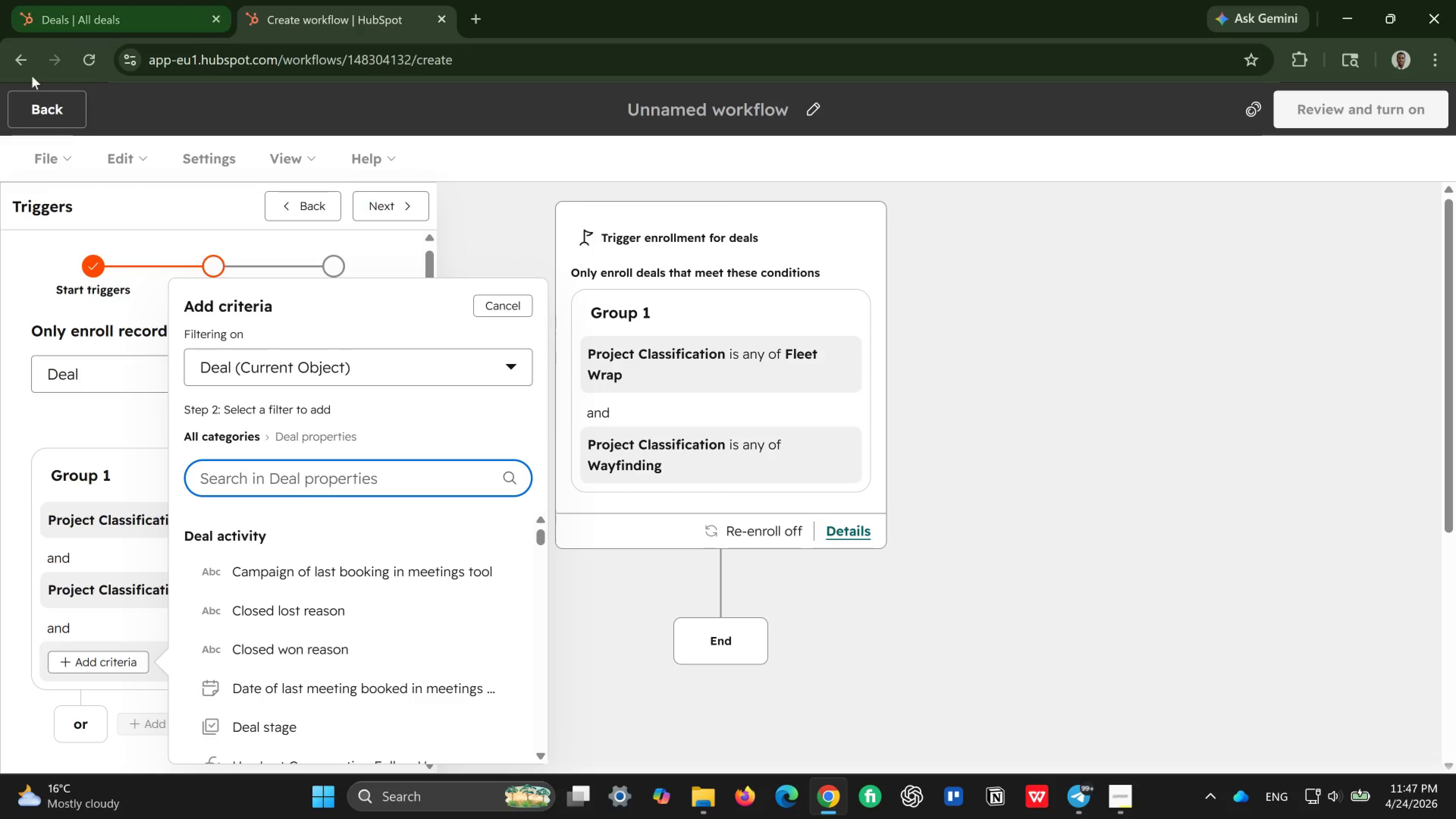 
left_click([35, 106])
 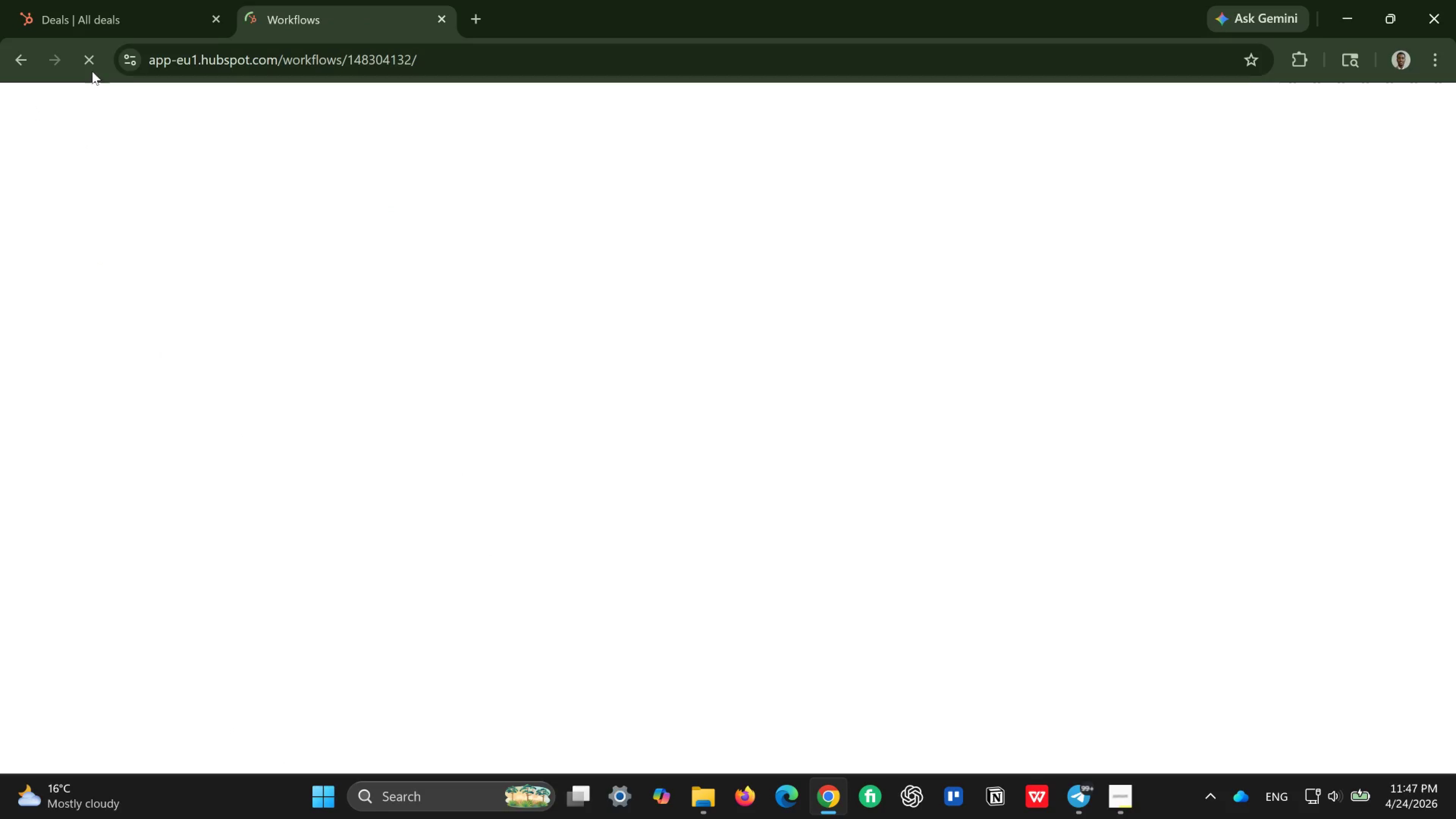 
left_click([110, 22])
 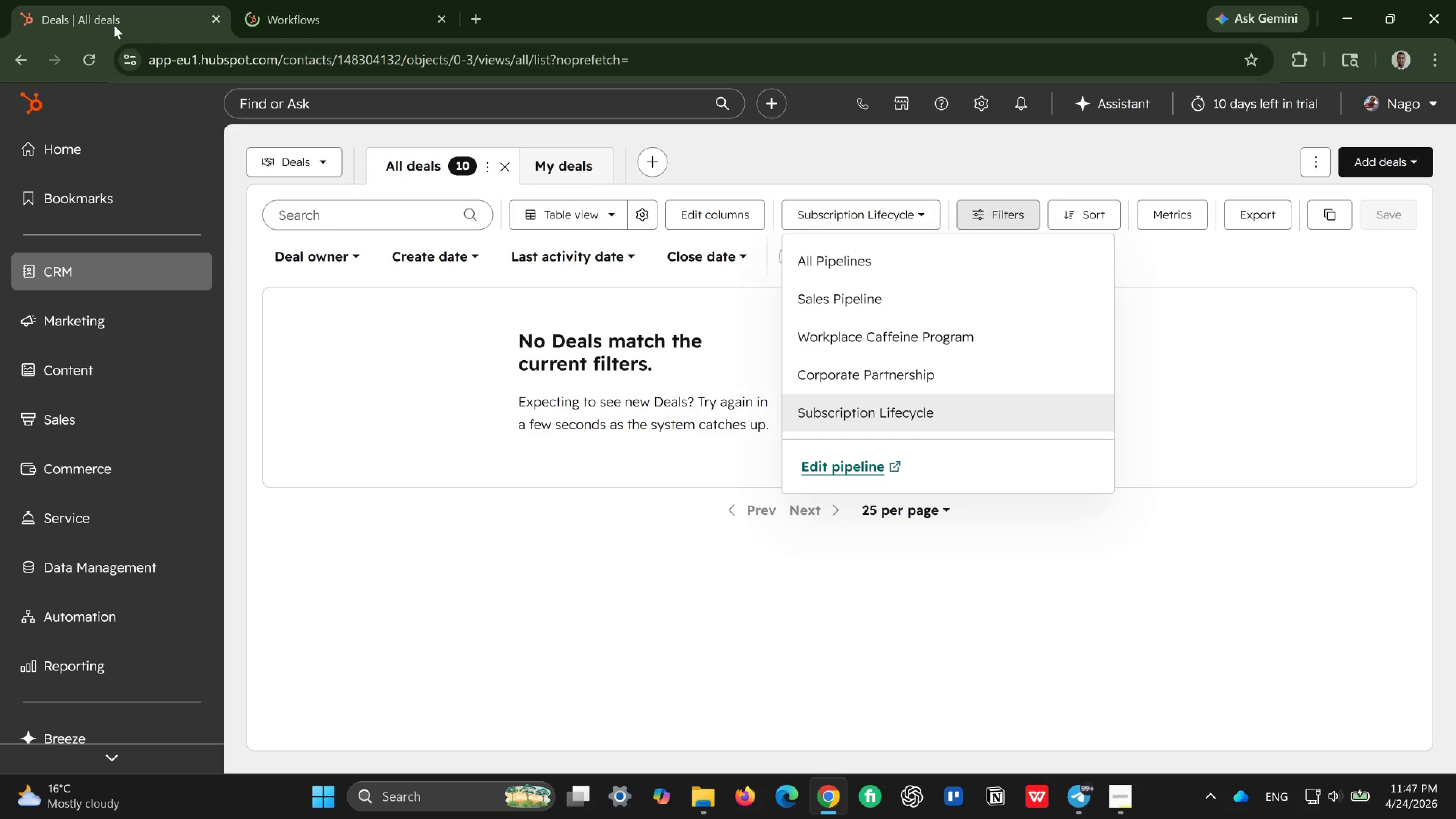 
left_click([96, 13])
 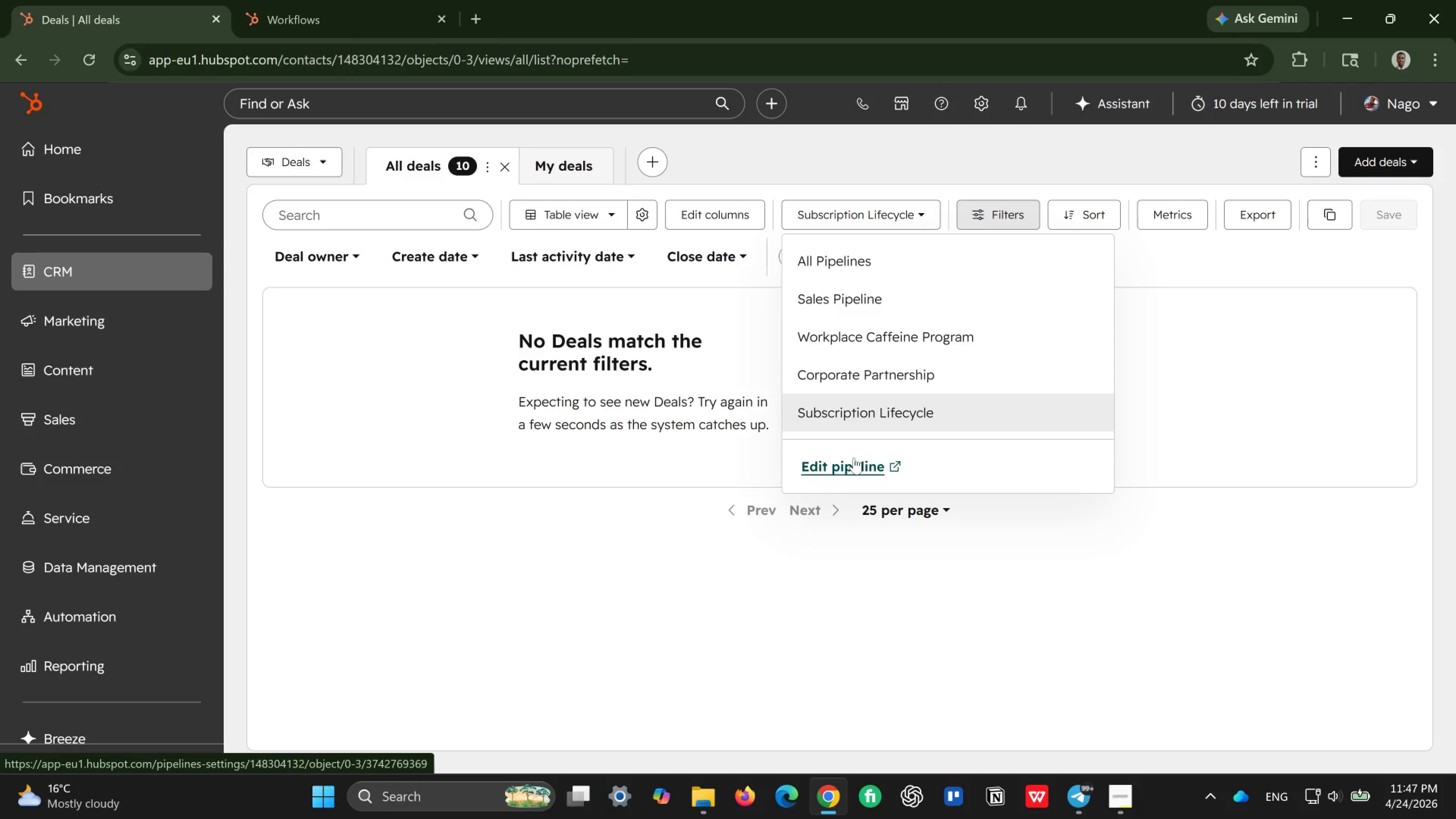 
wait(14.82)
 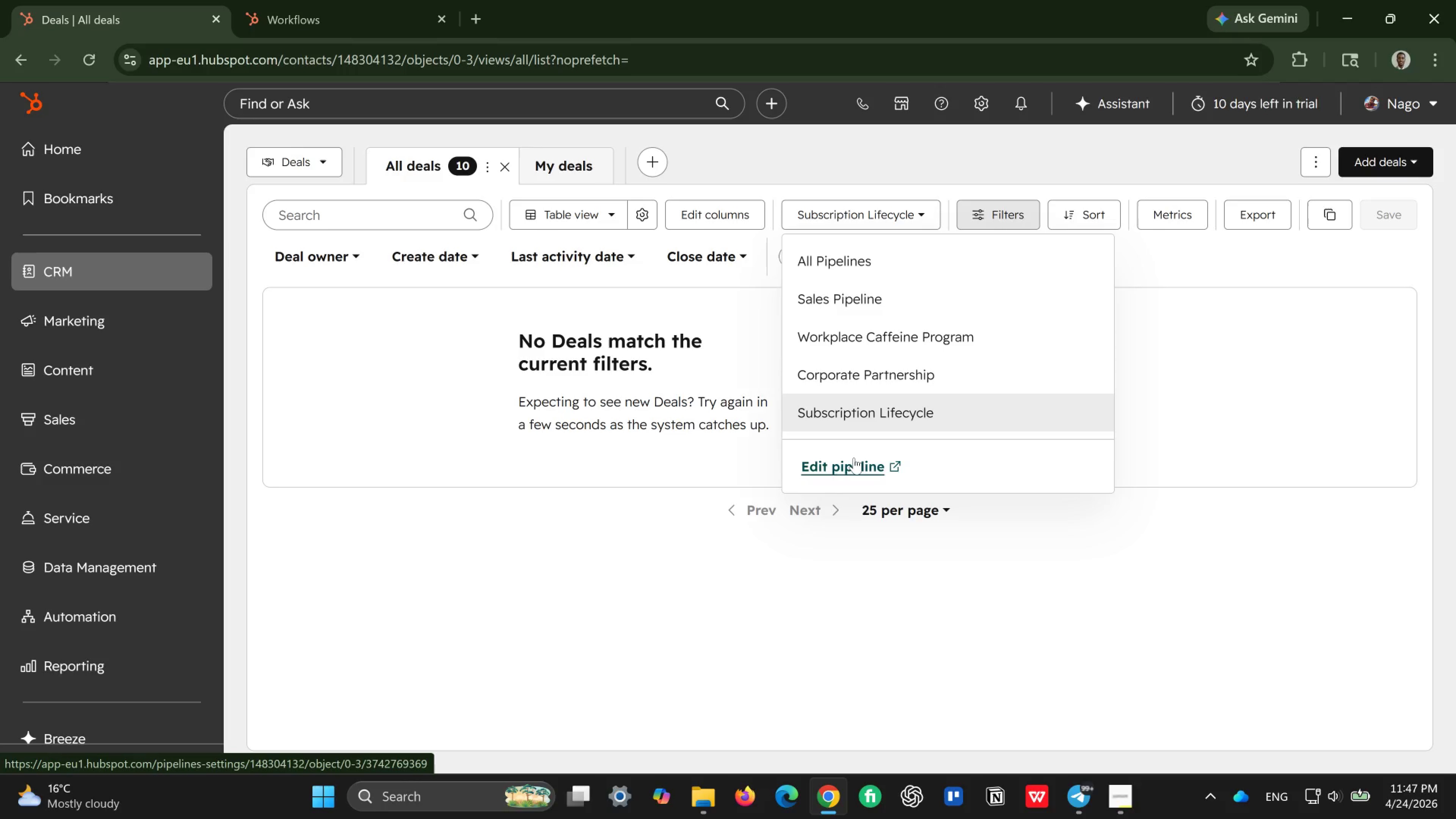 
left_click([990, 102])
 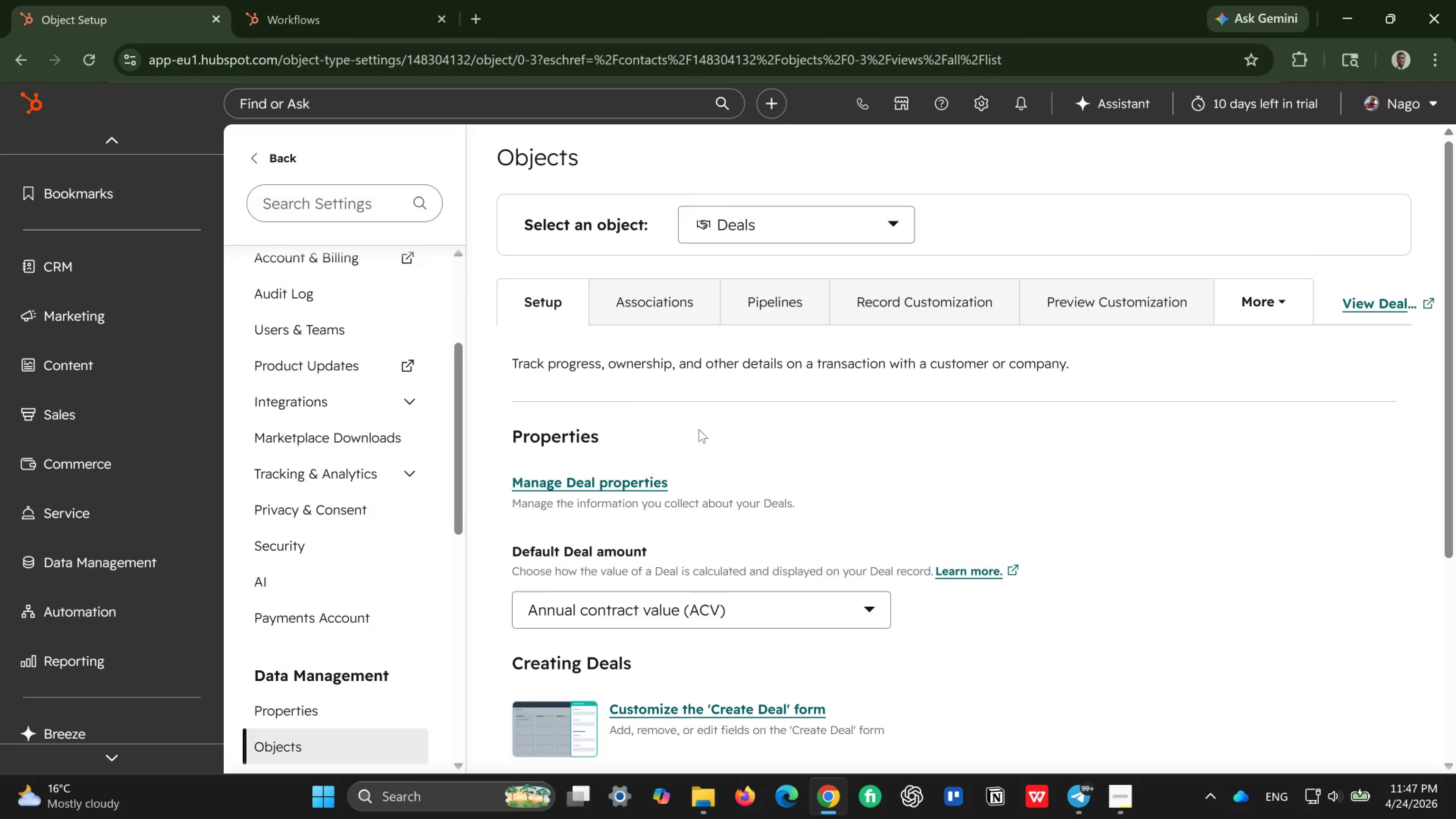 
wait(7.4)
 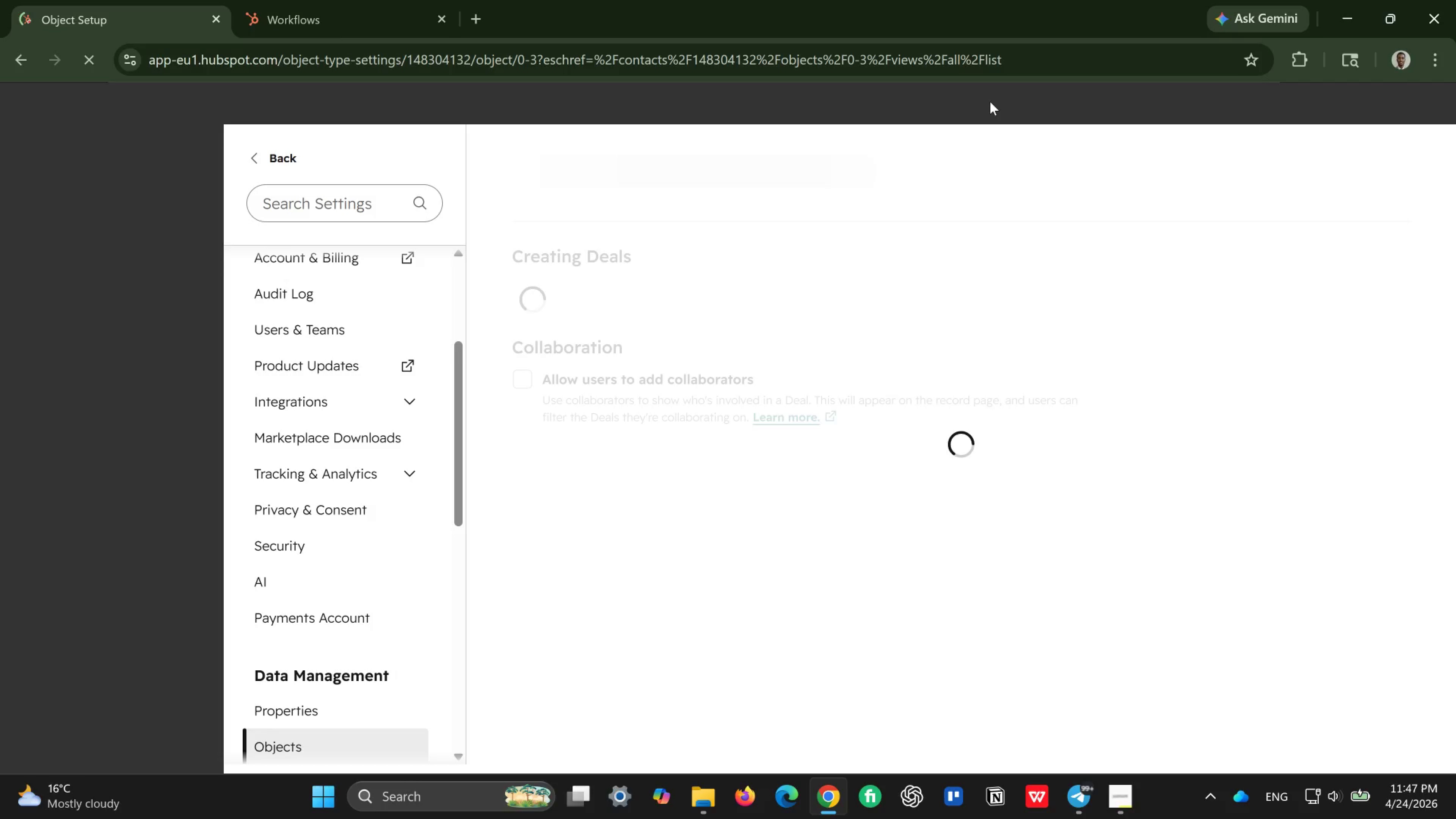 
left_click([377, 720])
 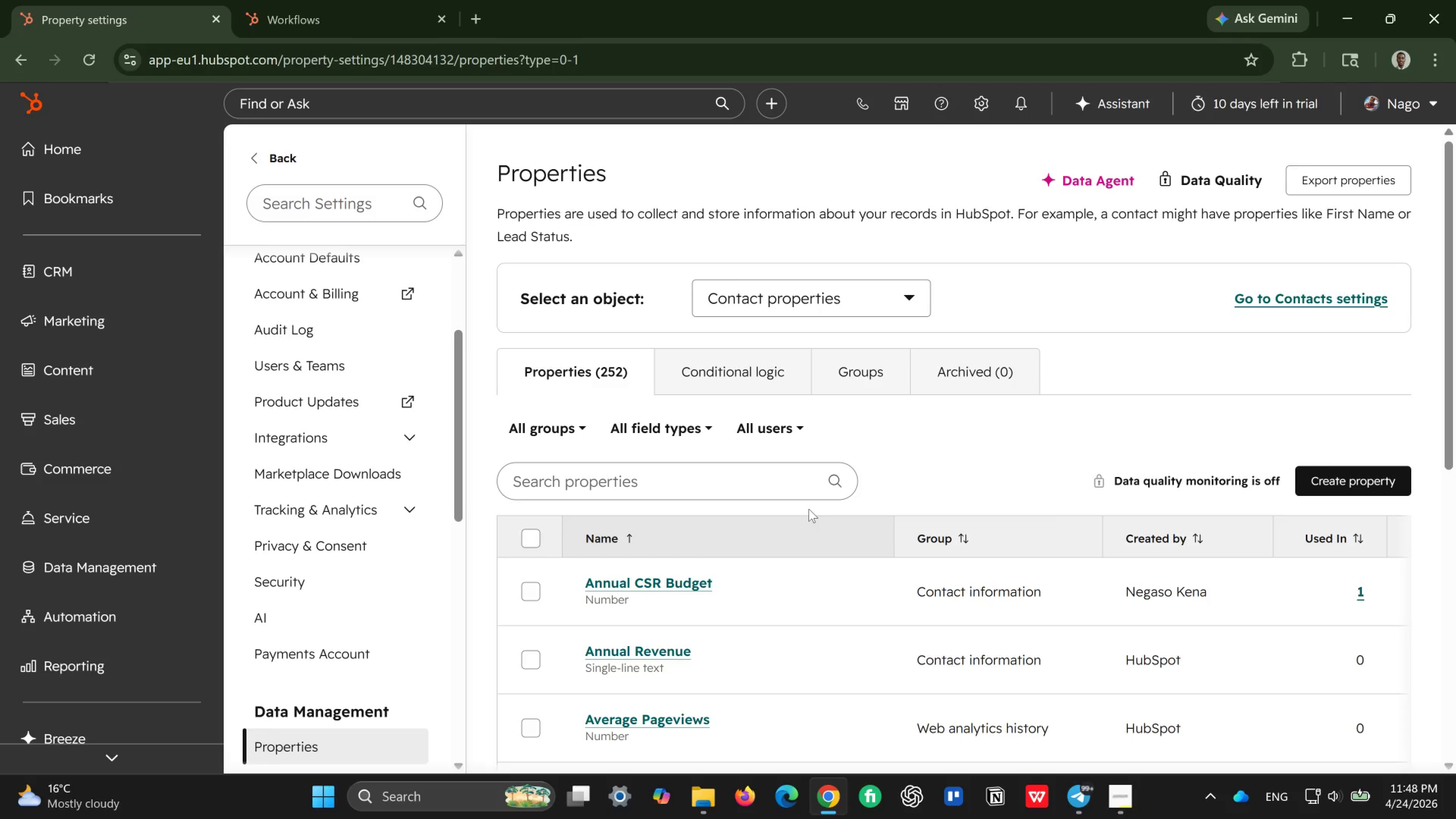 
wait(29.39)
 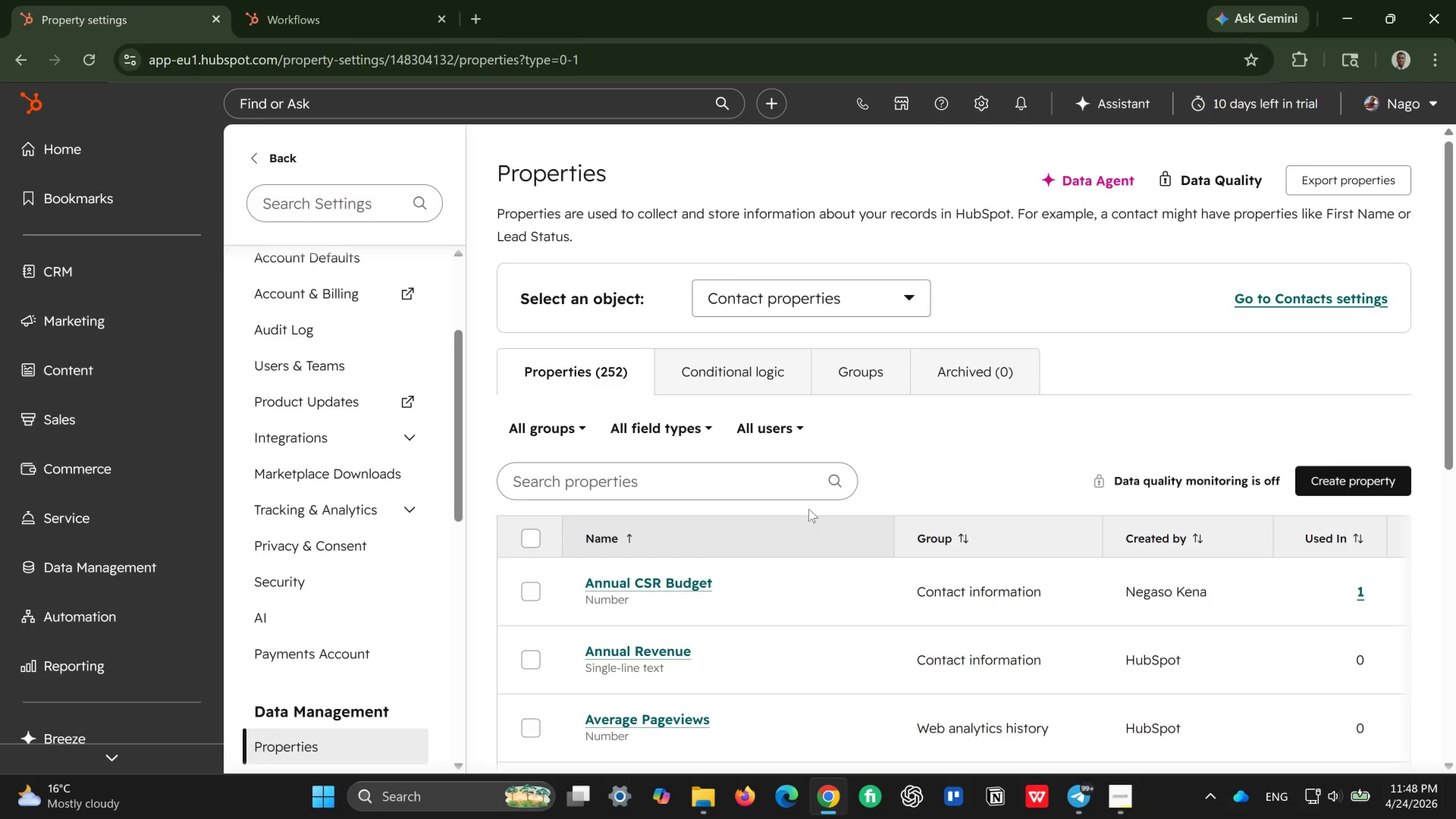 
scroll: coordinate [809, 509], scroll_direction: down, amount: 1.0
 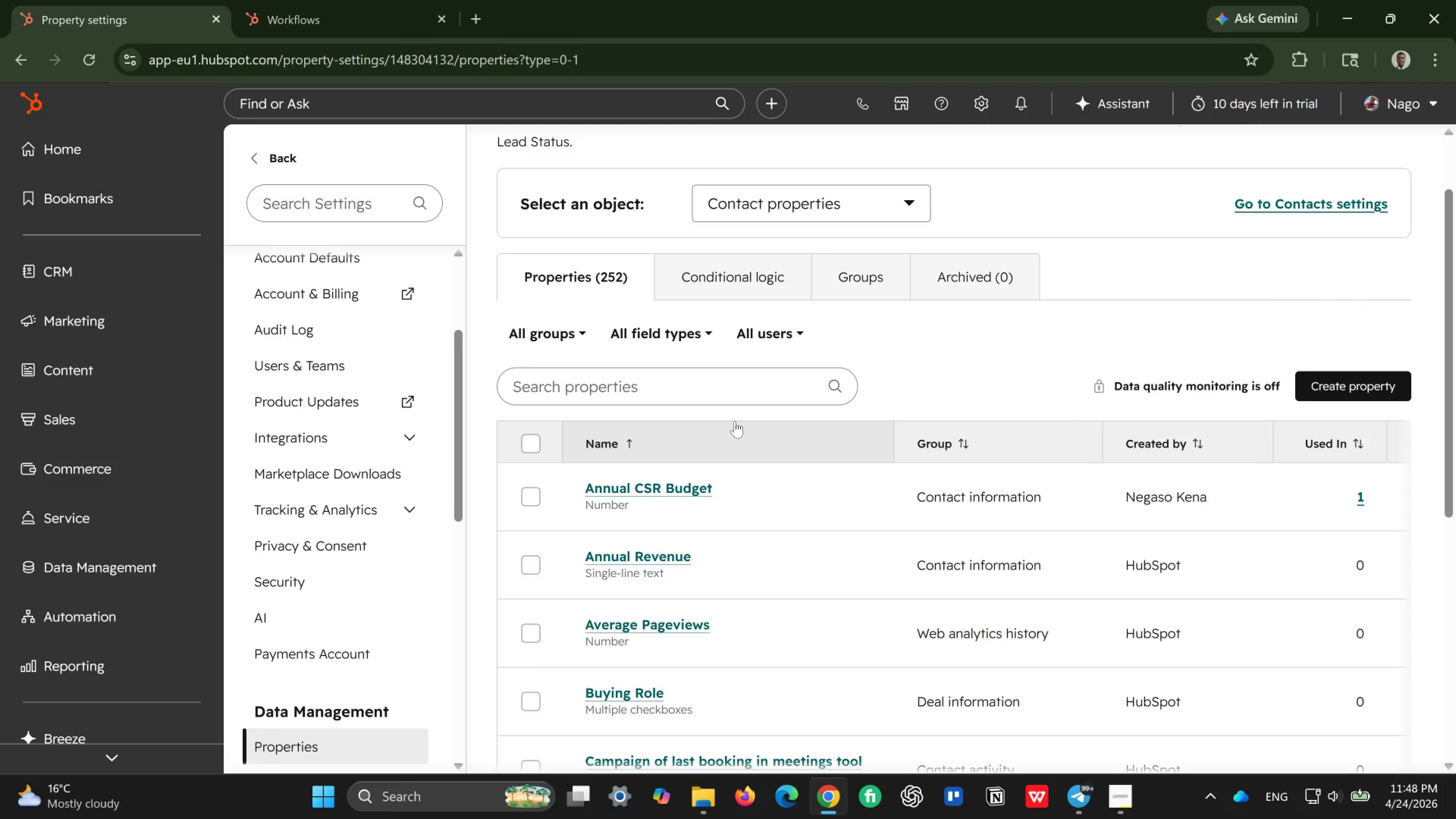 
scroll: coordinate [735, 421], scroll_direction: up, amount: 1.0
 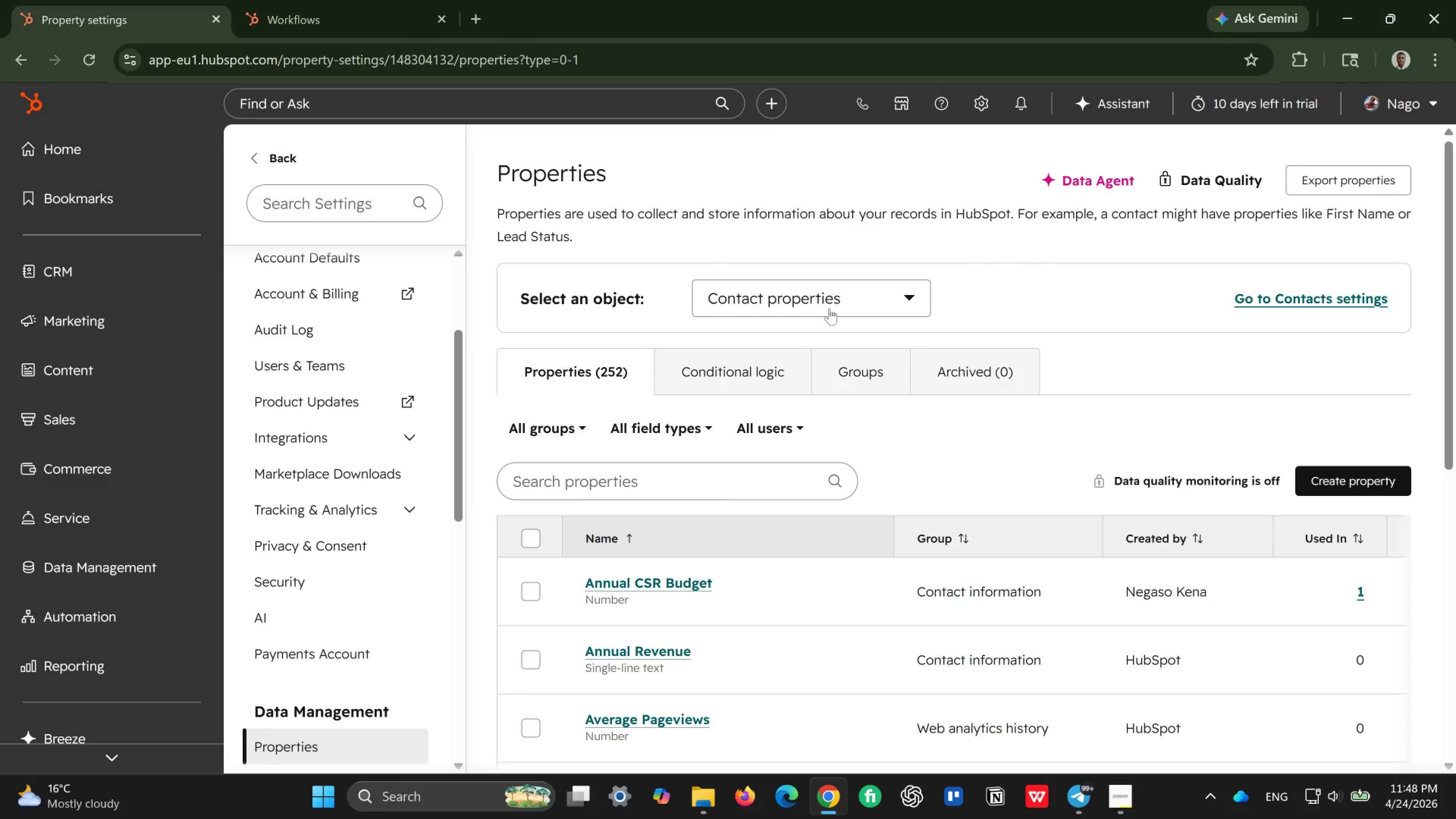 
left_click([829, 308])
 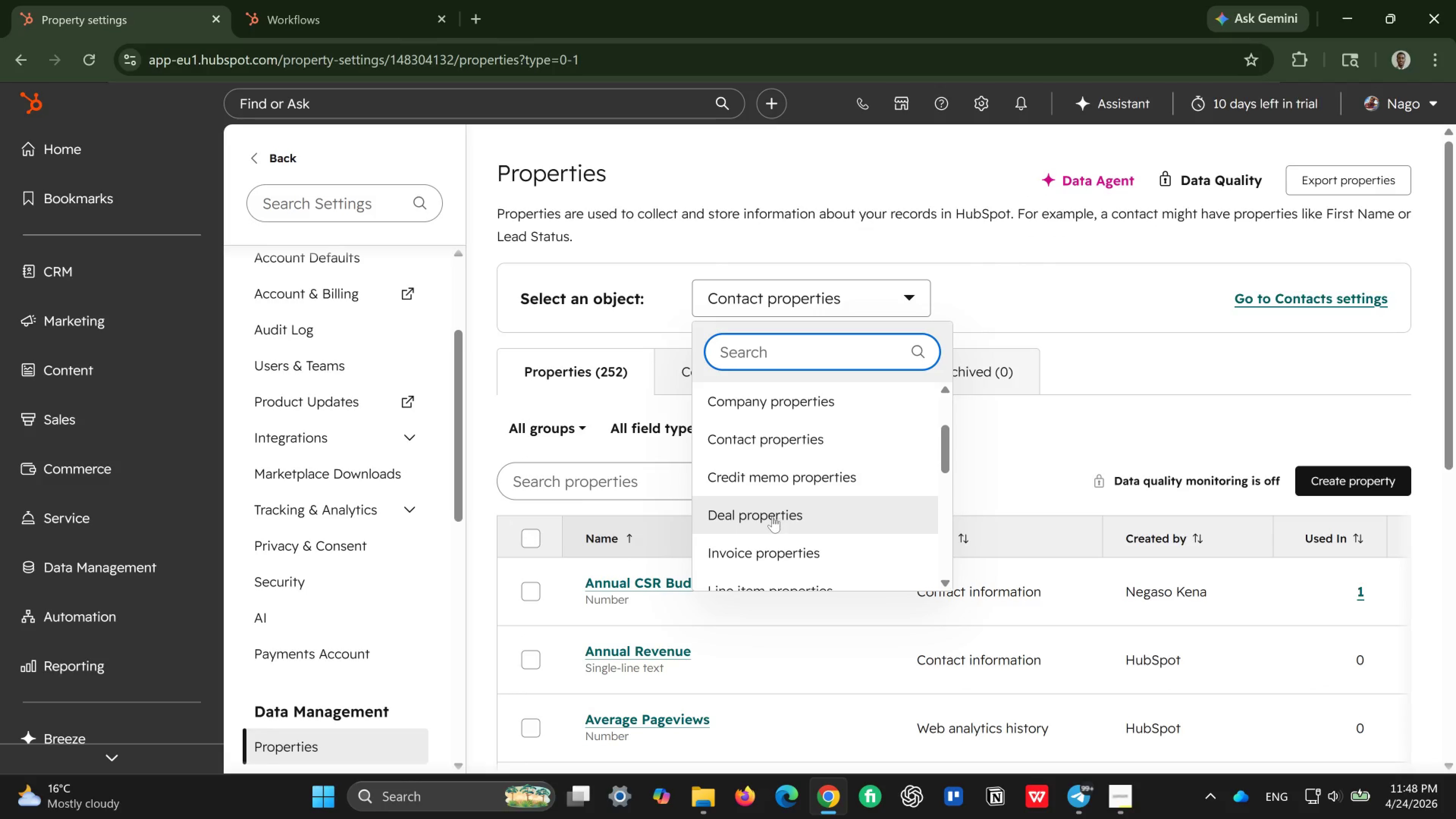 
left_click([772, 516])
 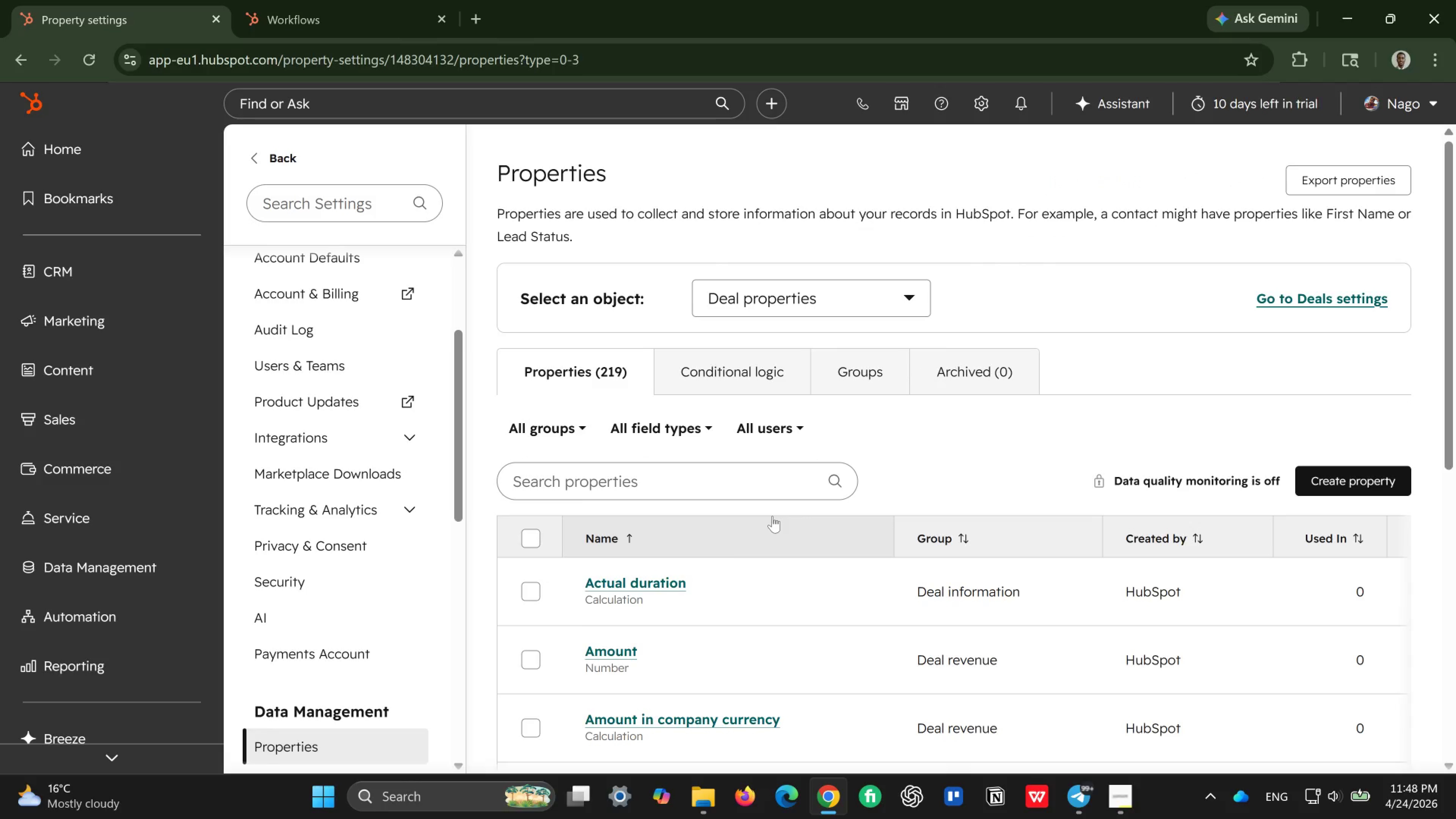 
wait(31.3)
 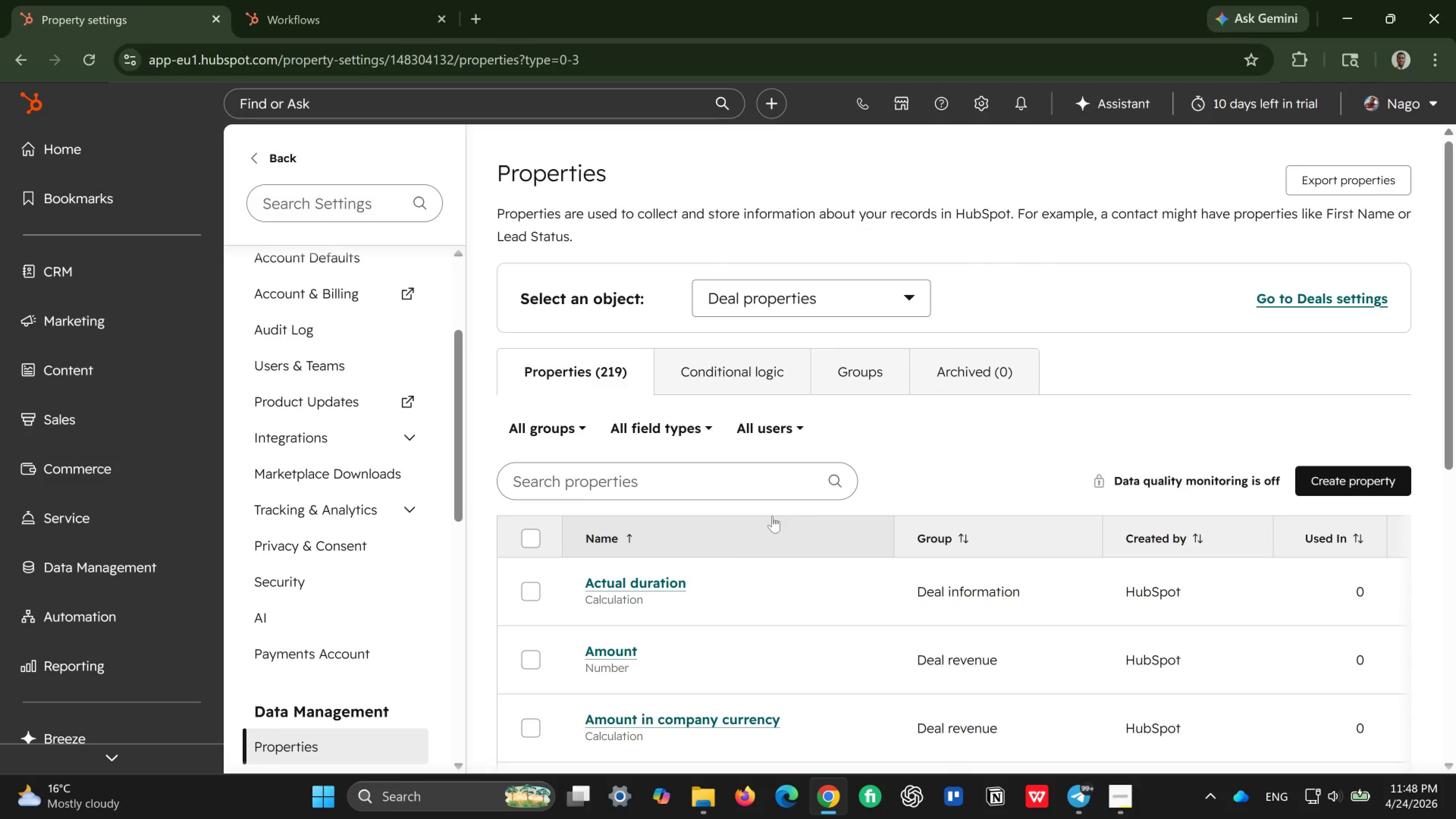 
scroll: coordinate [772, 516], scroll_direction: up, amount: 2.0
 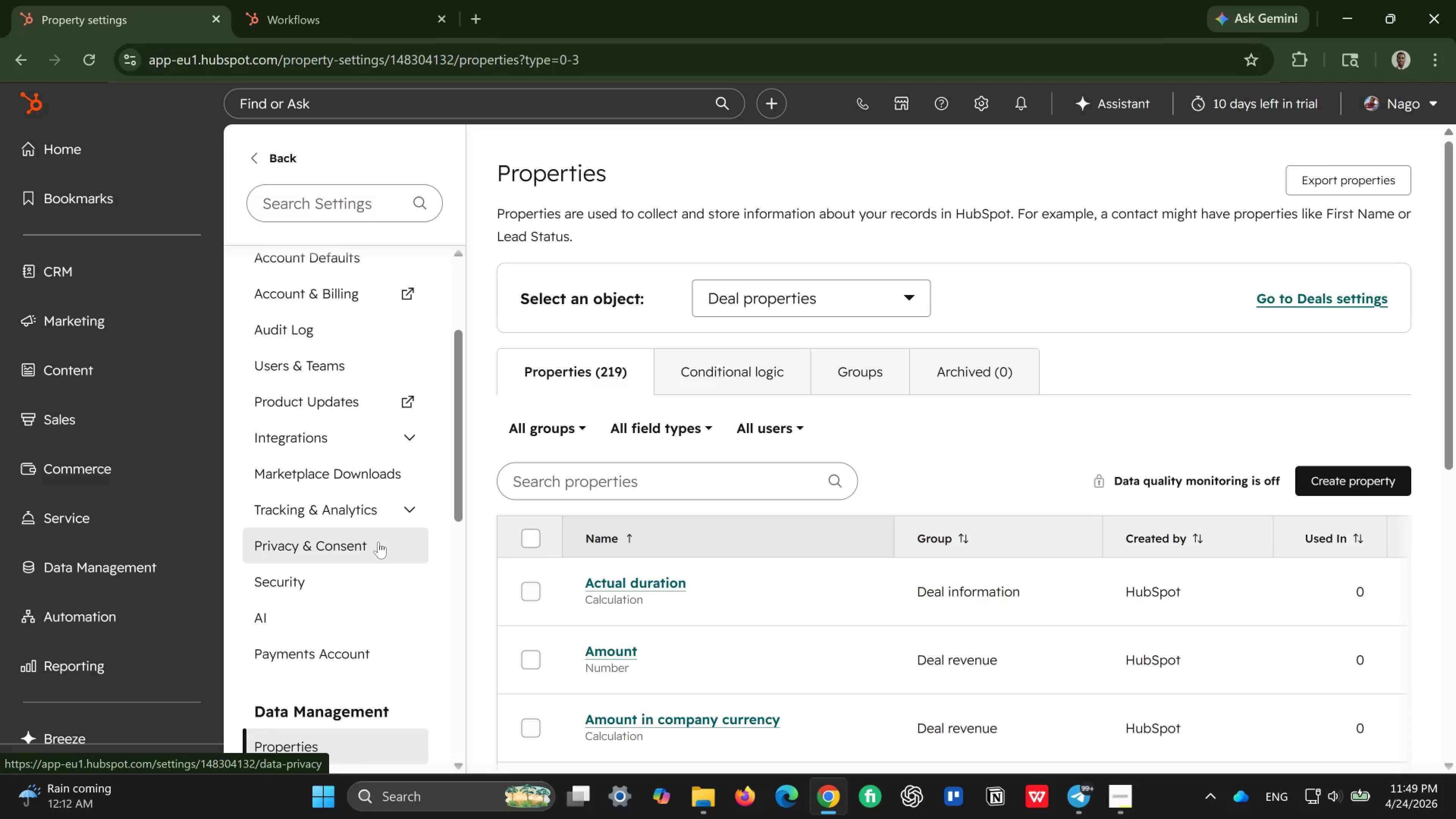 
wait(24.64)
 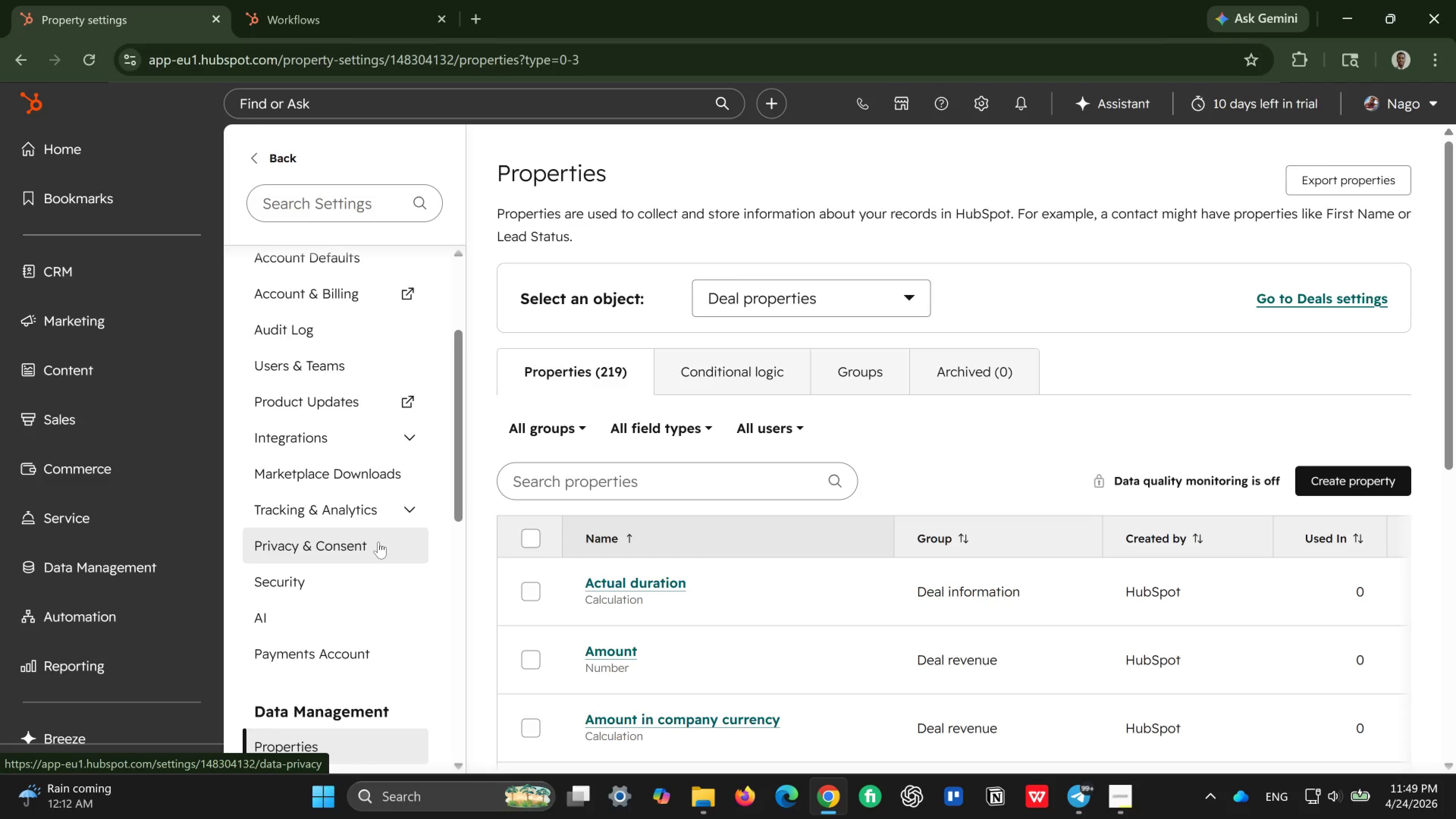 
scroll: coordinate [901, 469], scroll_direction: down, amount: 3.0
 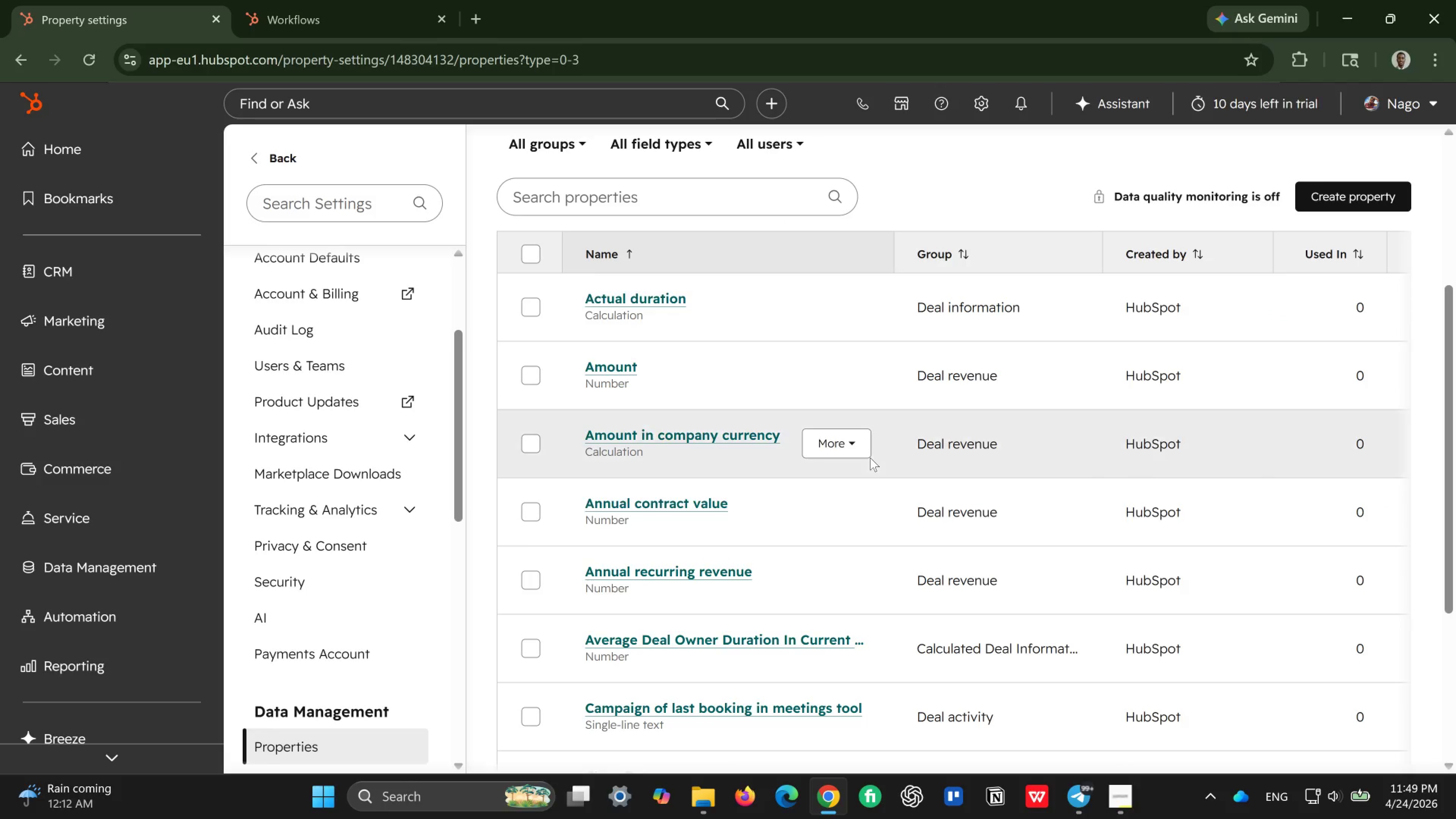 
scroll: coordinate [870, 458], scroll_direction: up, amount: 3.0
 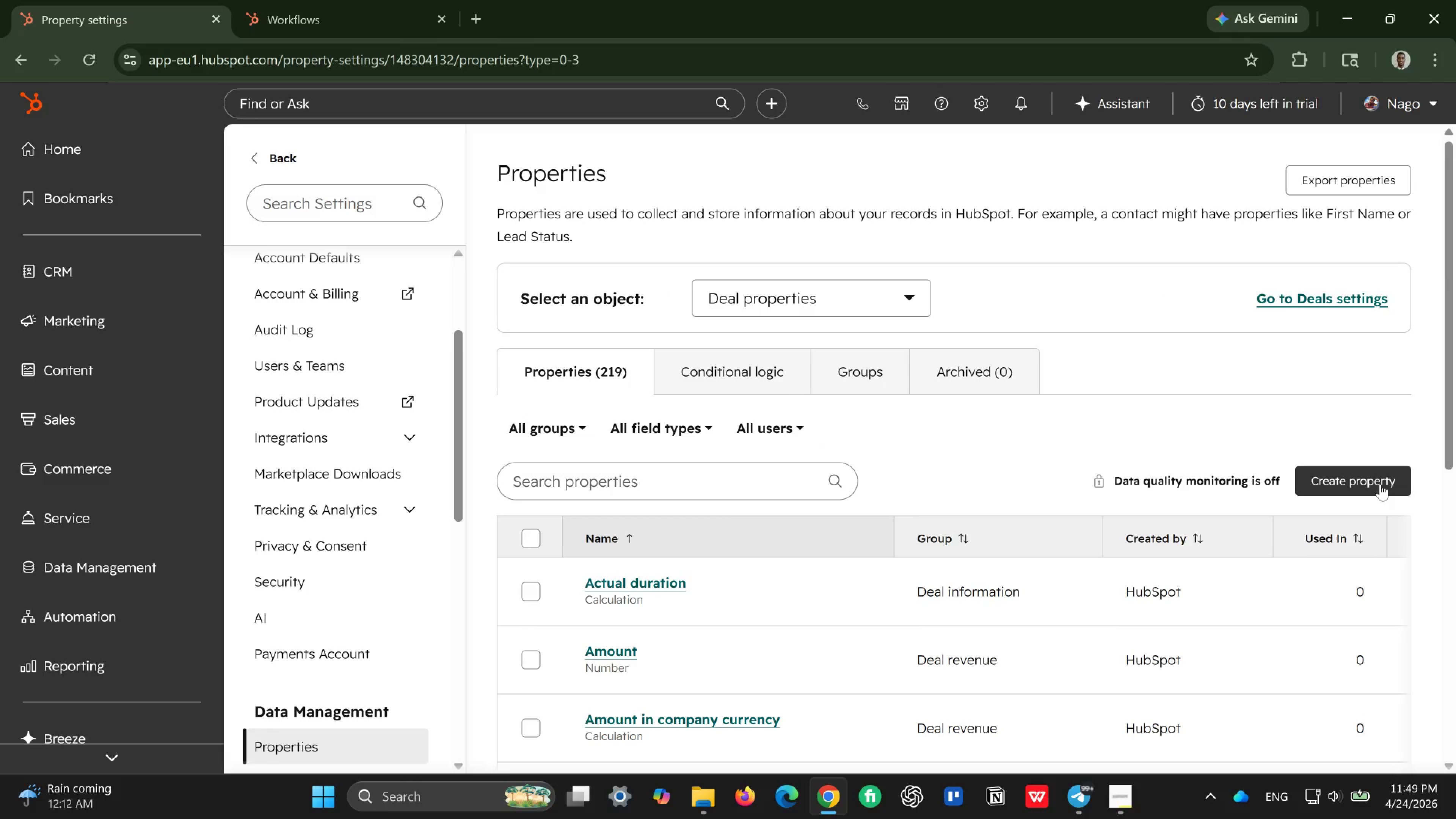 
left_click([1374, 485])
 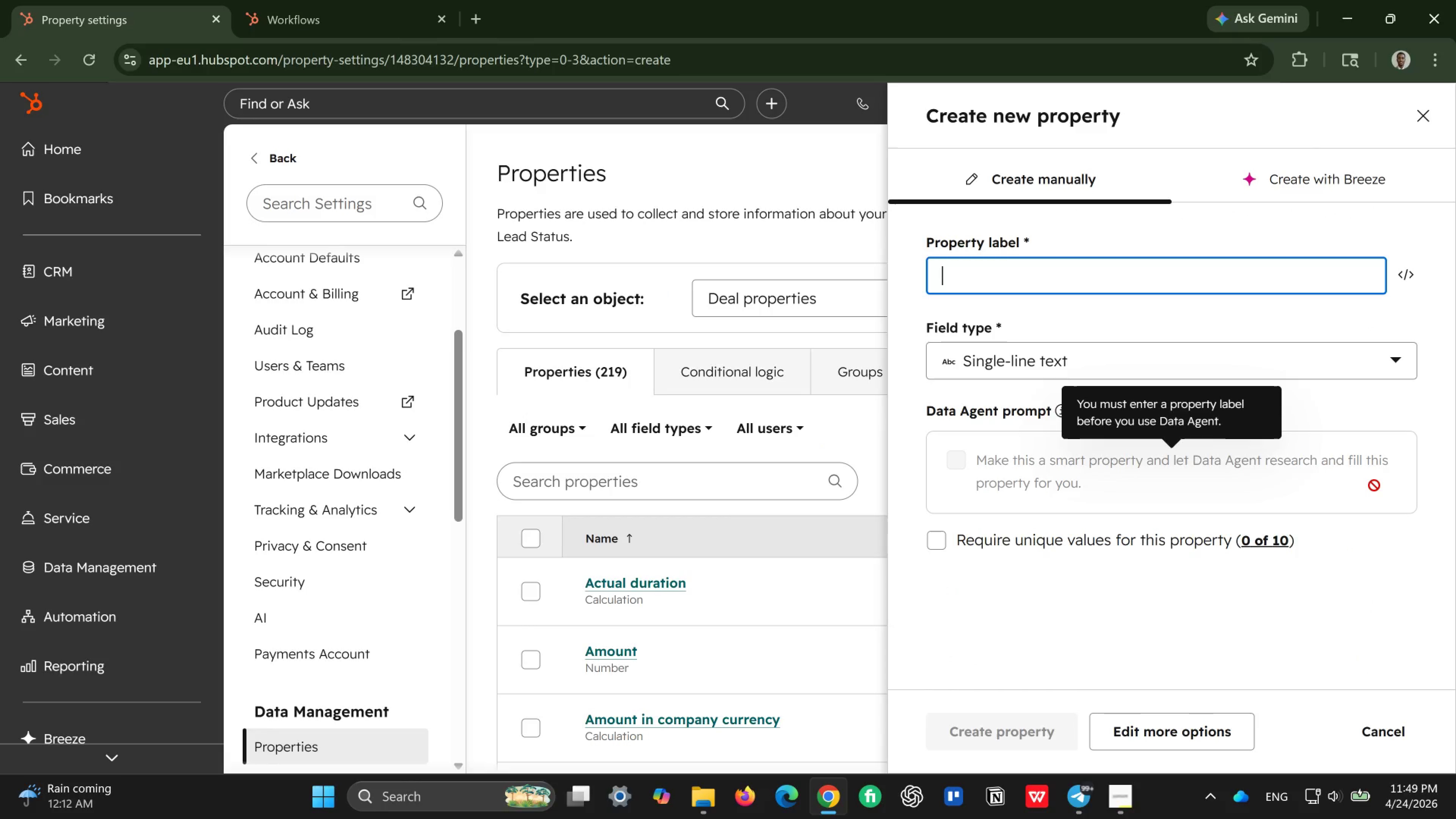 
wait(8.74)
 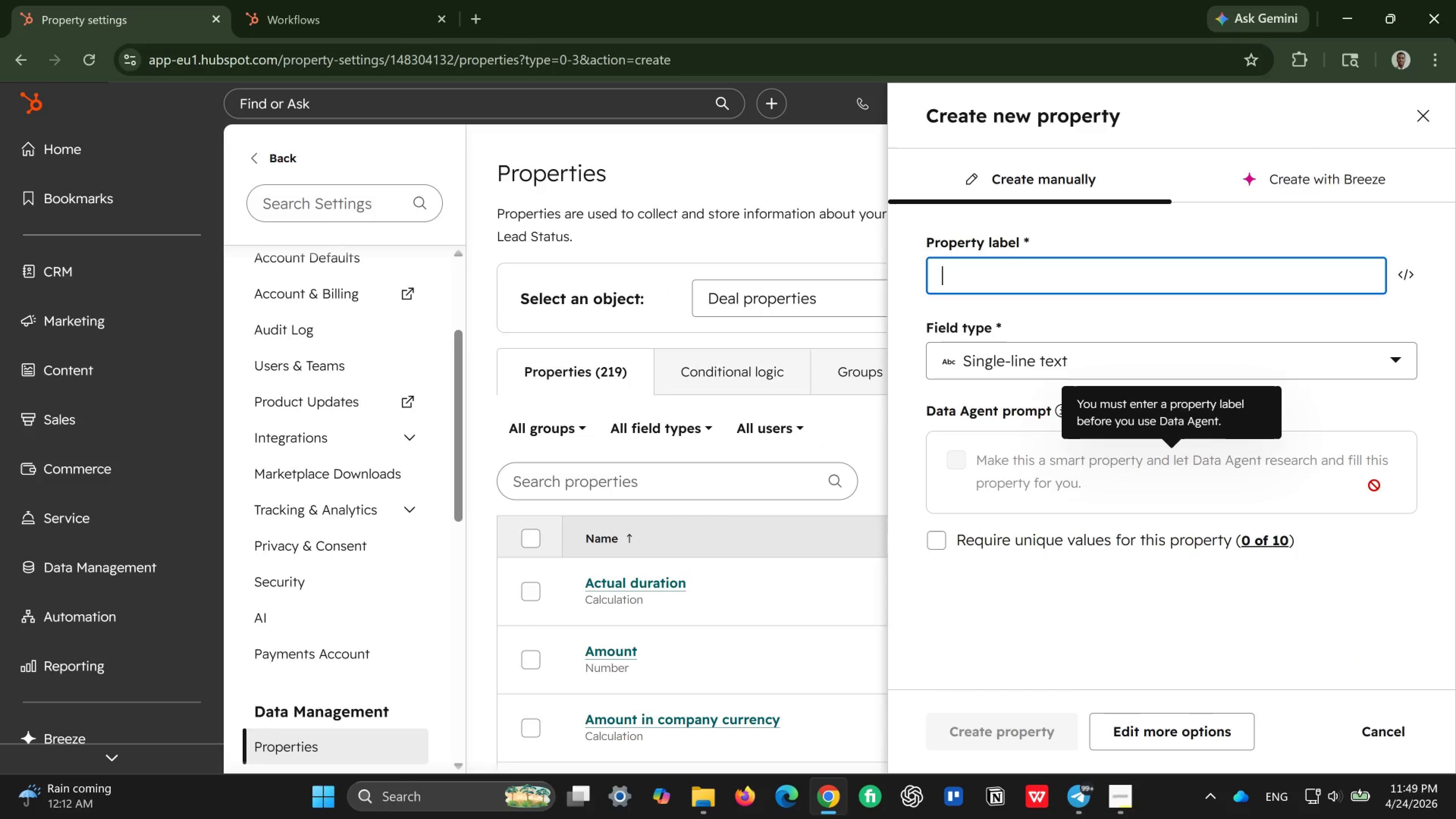 
type(Estimated Deal Amount)
 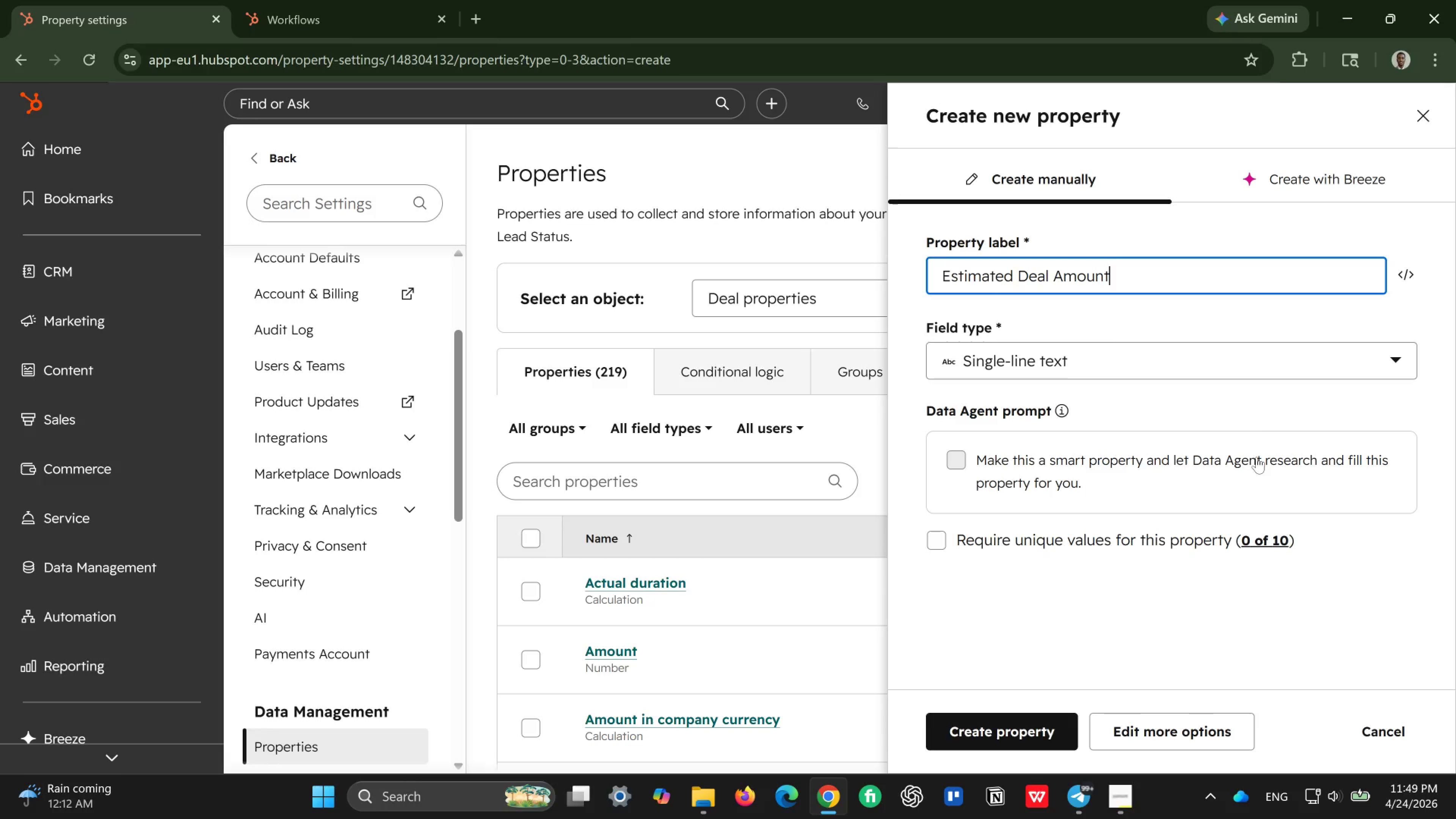 
left_click([1222, 368])
 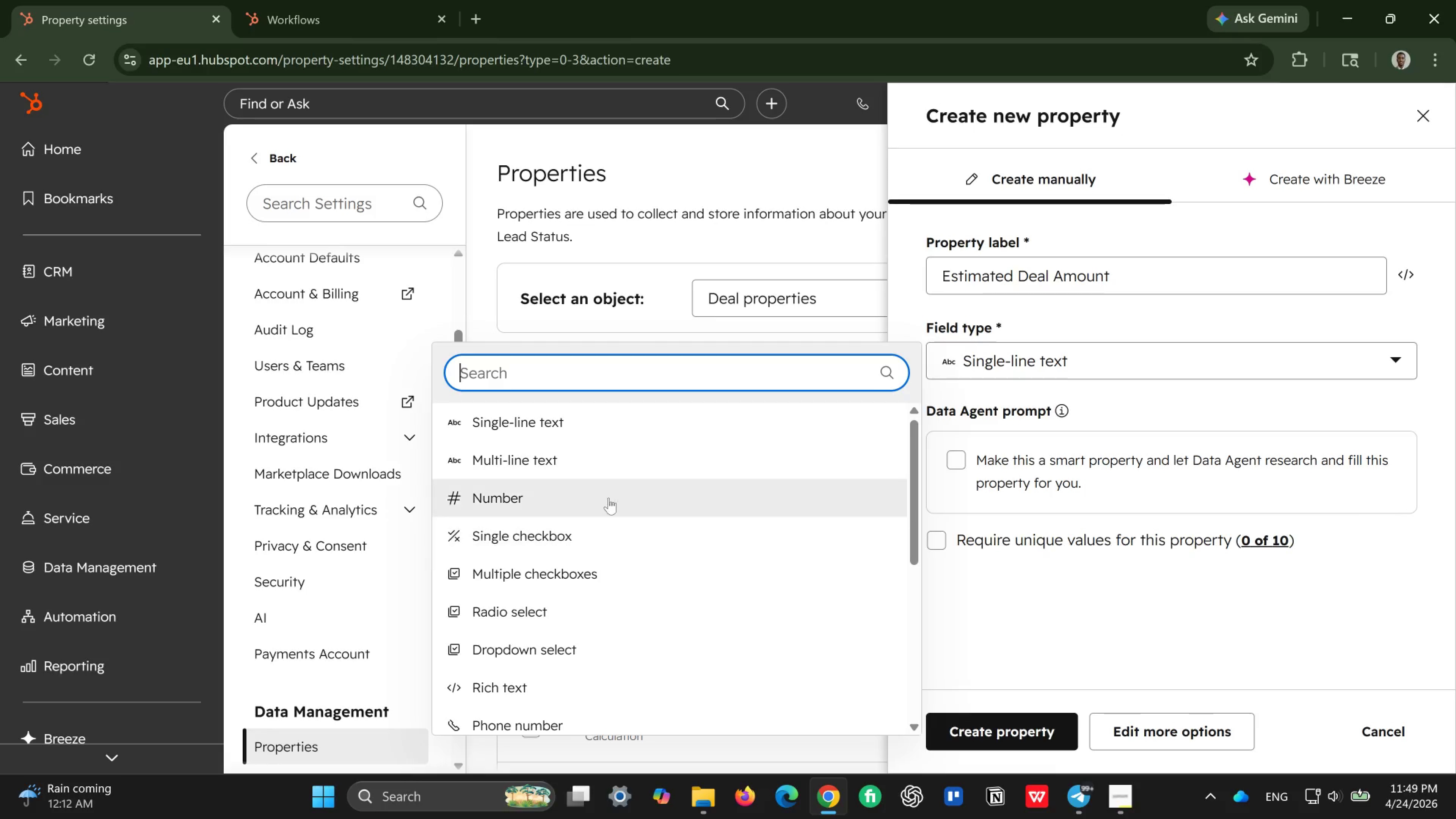 
left_click([618, 493])
 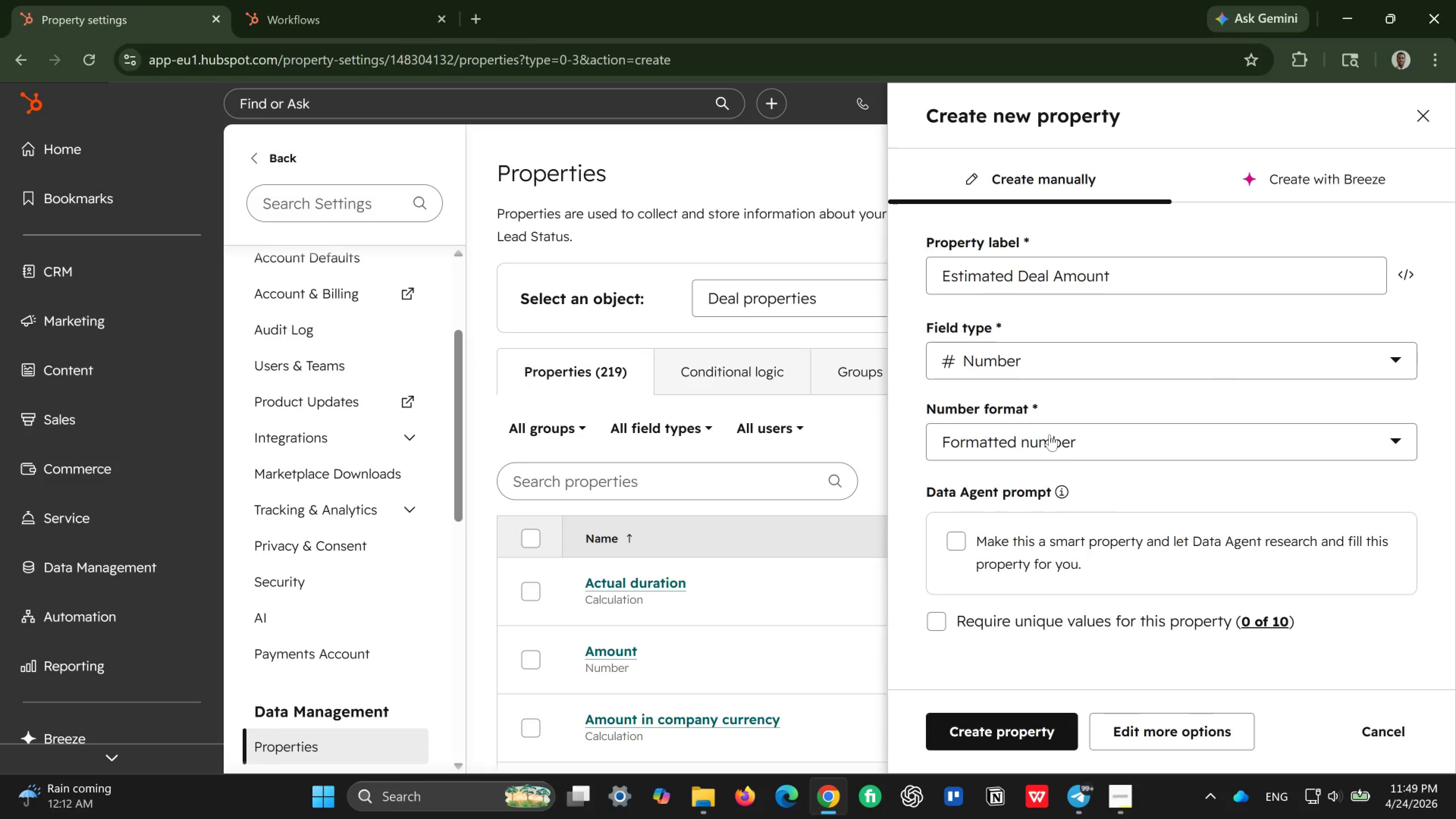 
left_click([1050, 435])
 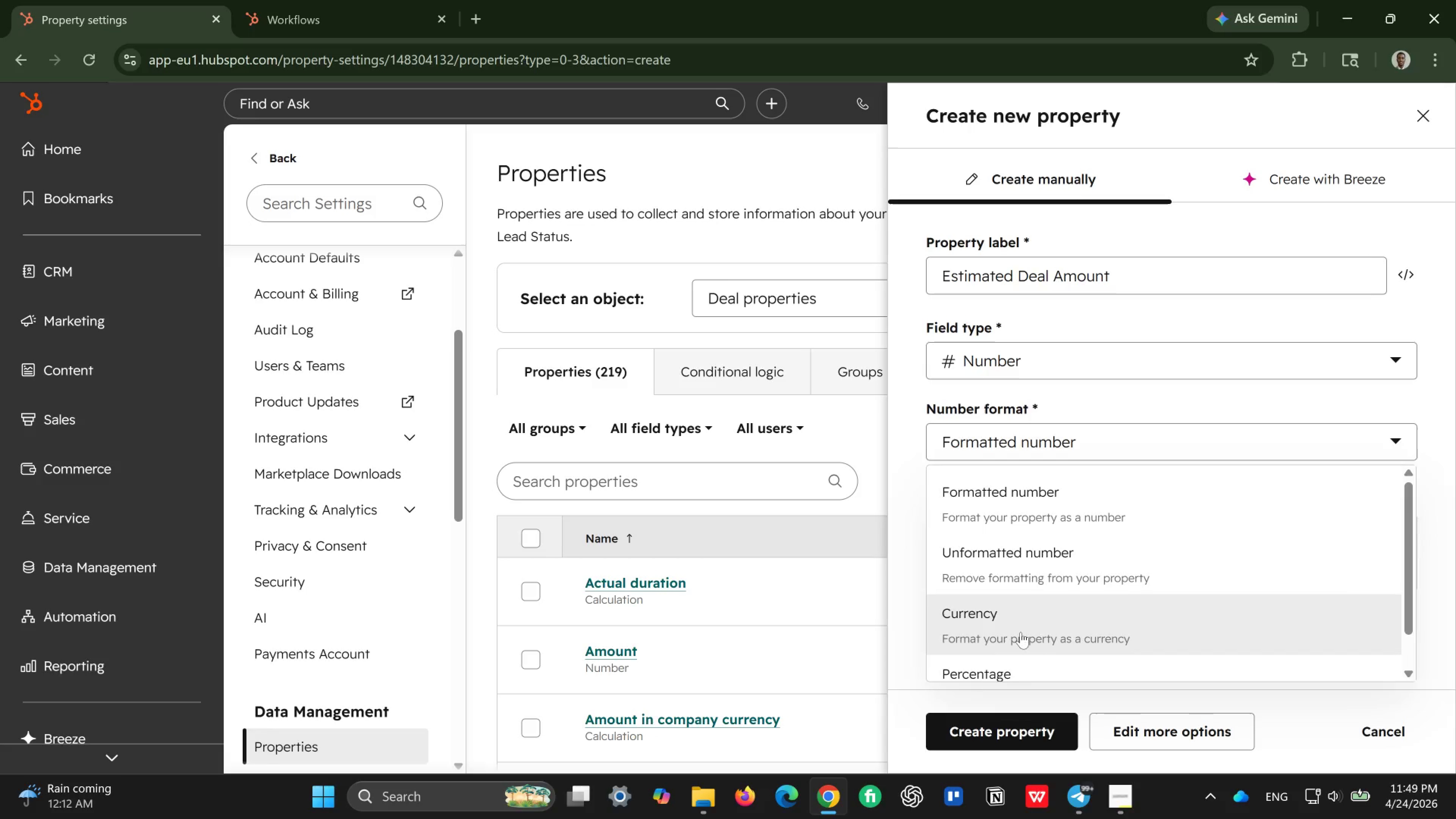 
left_click([1029, 630])
 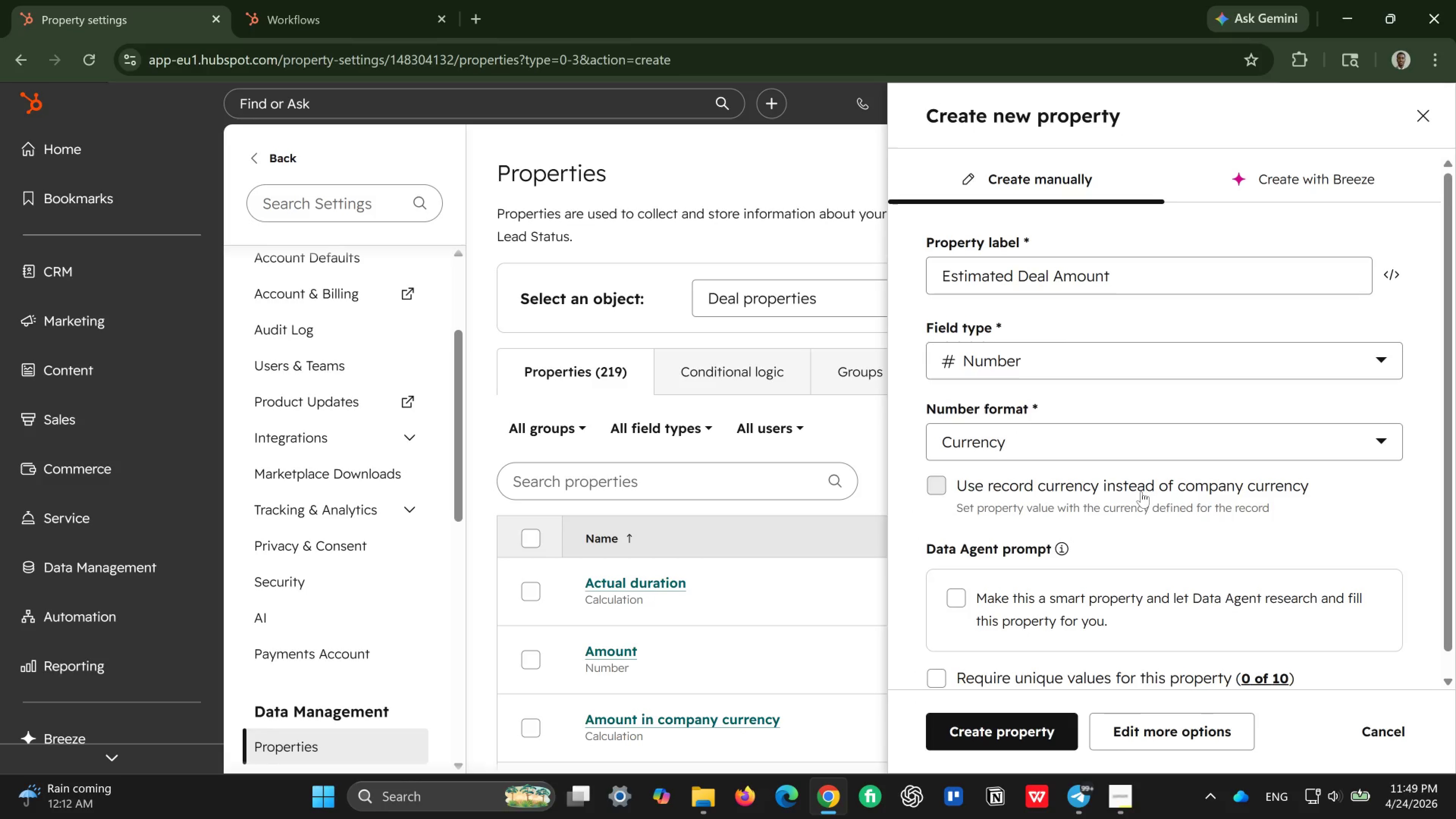 
scroll: coordinate [1261, 497], scroll_direction: down, amount: 3.0
 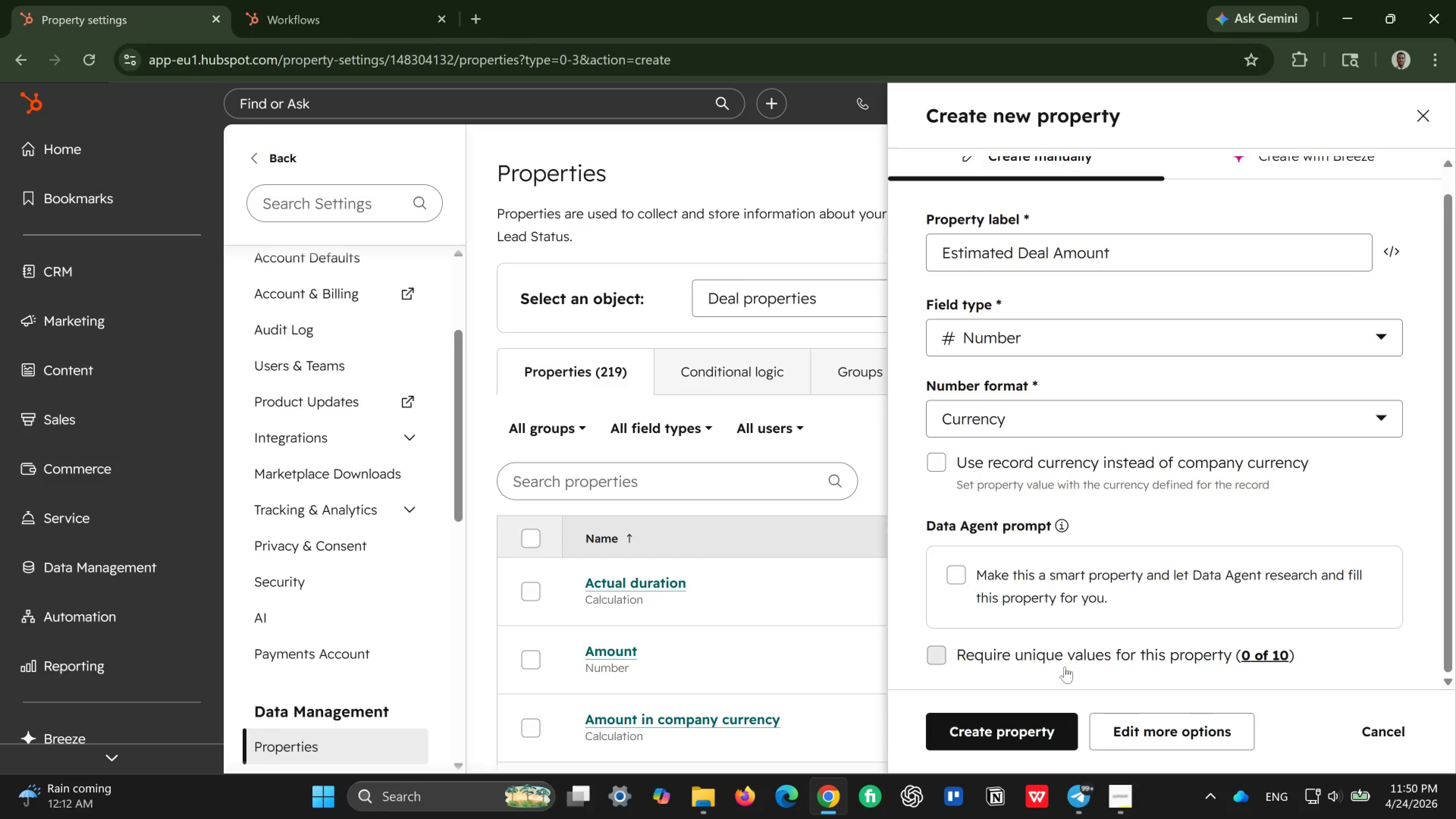 
wait(8.53)
 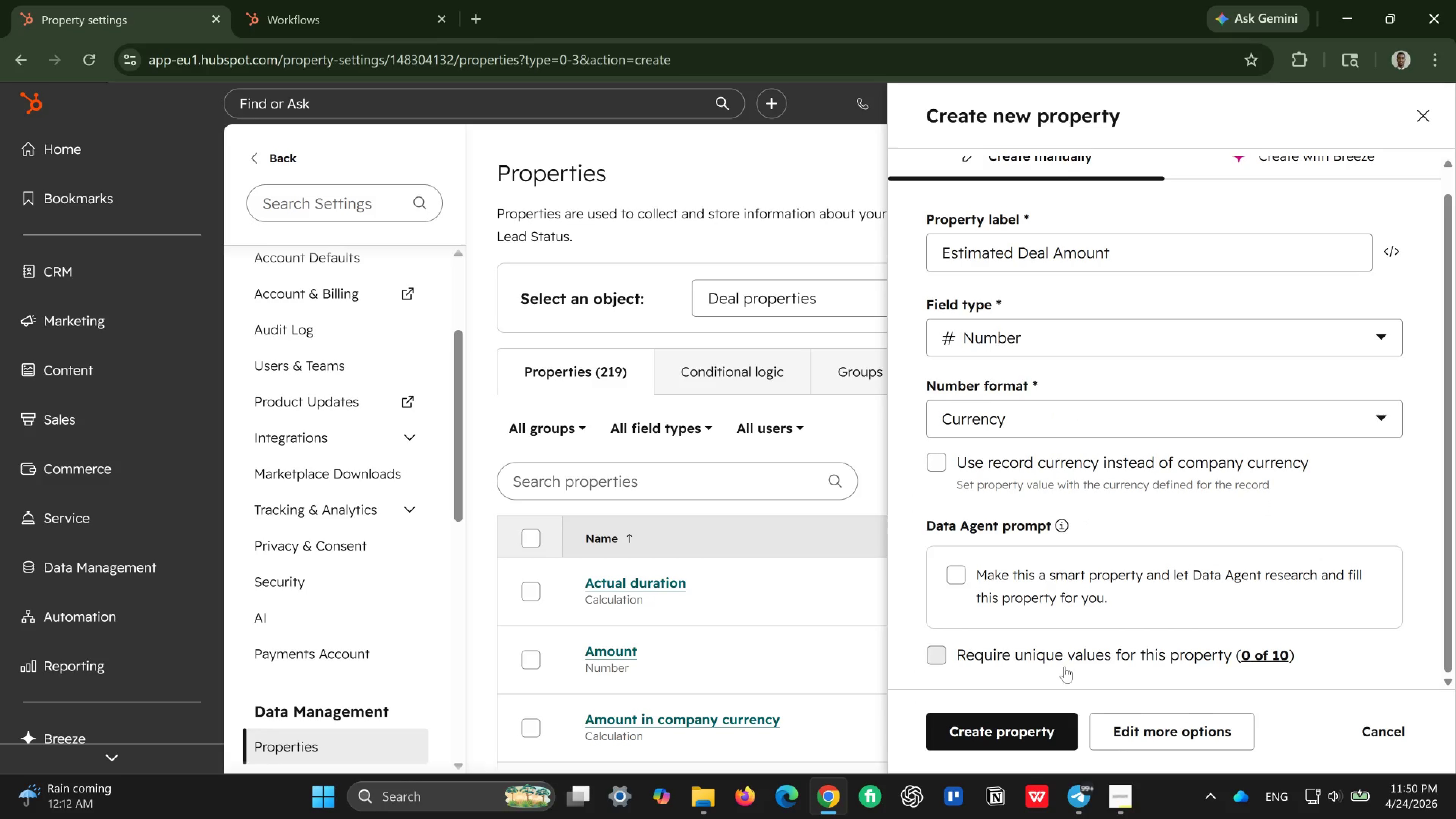 
left_click([1178, 732])
 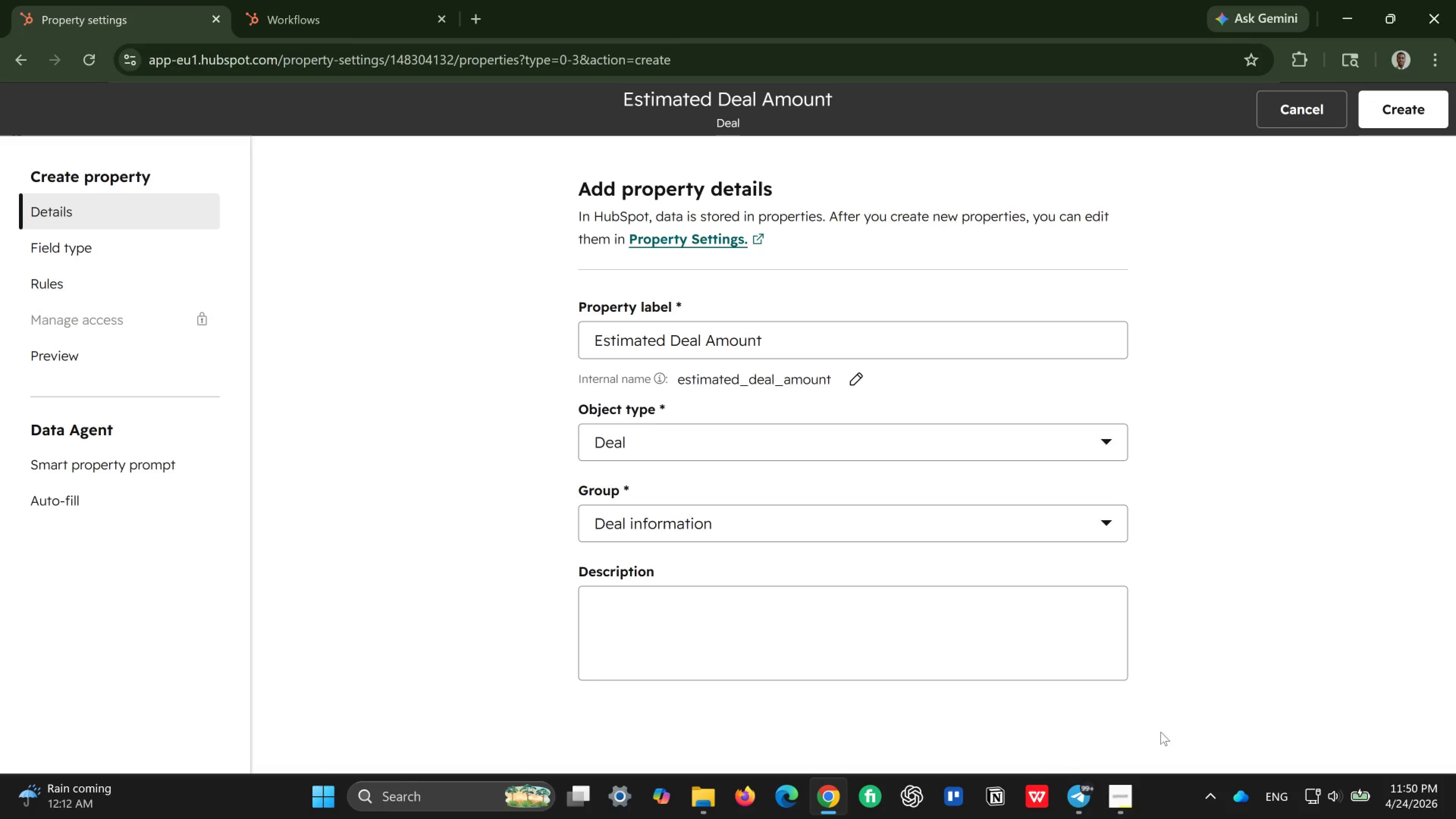 
left_click([877, 605])
 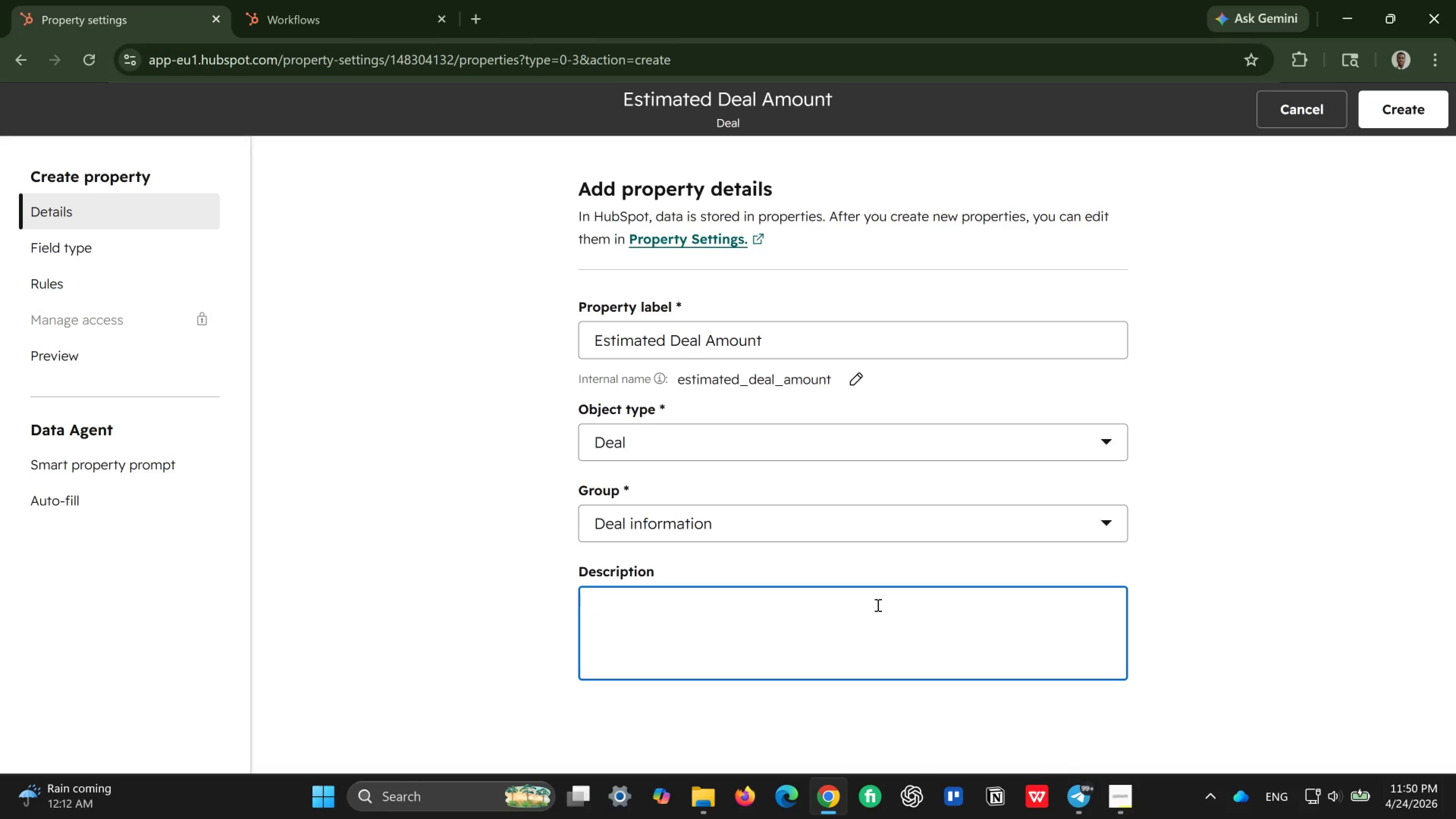 
type(Recorde)
key(Backspace)
type(s the projected revenue value of the deal )
key(Backspace)
type(, used for pipeline routing, forecasting, and reporting.)
 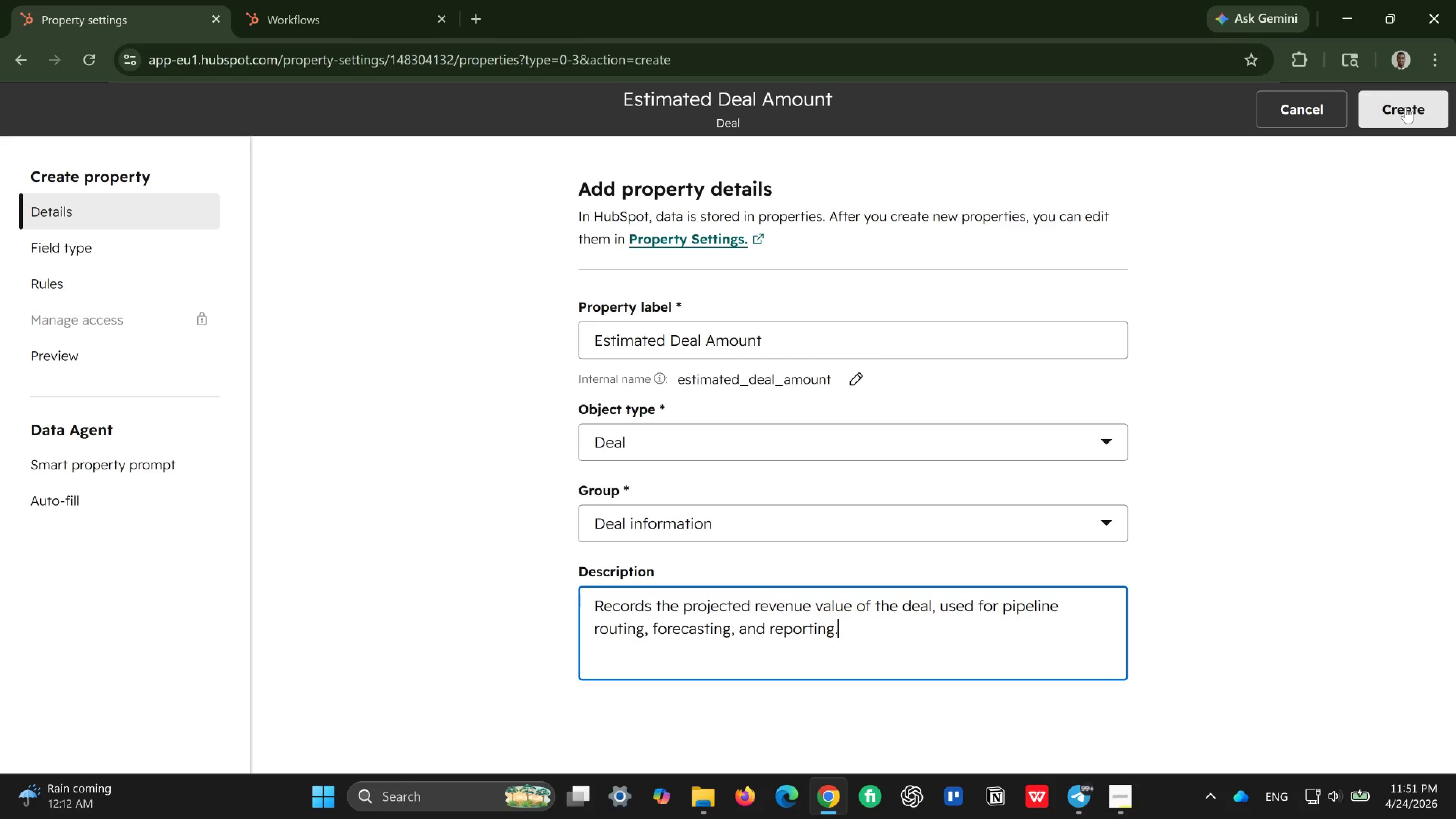 
left_click([1406, 107])
 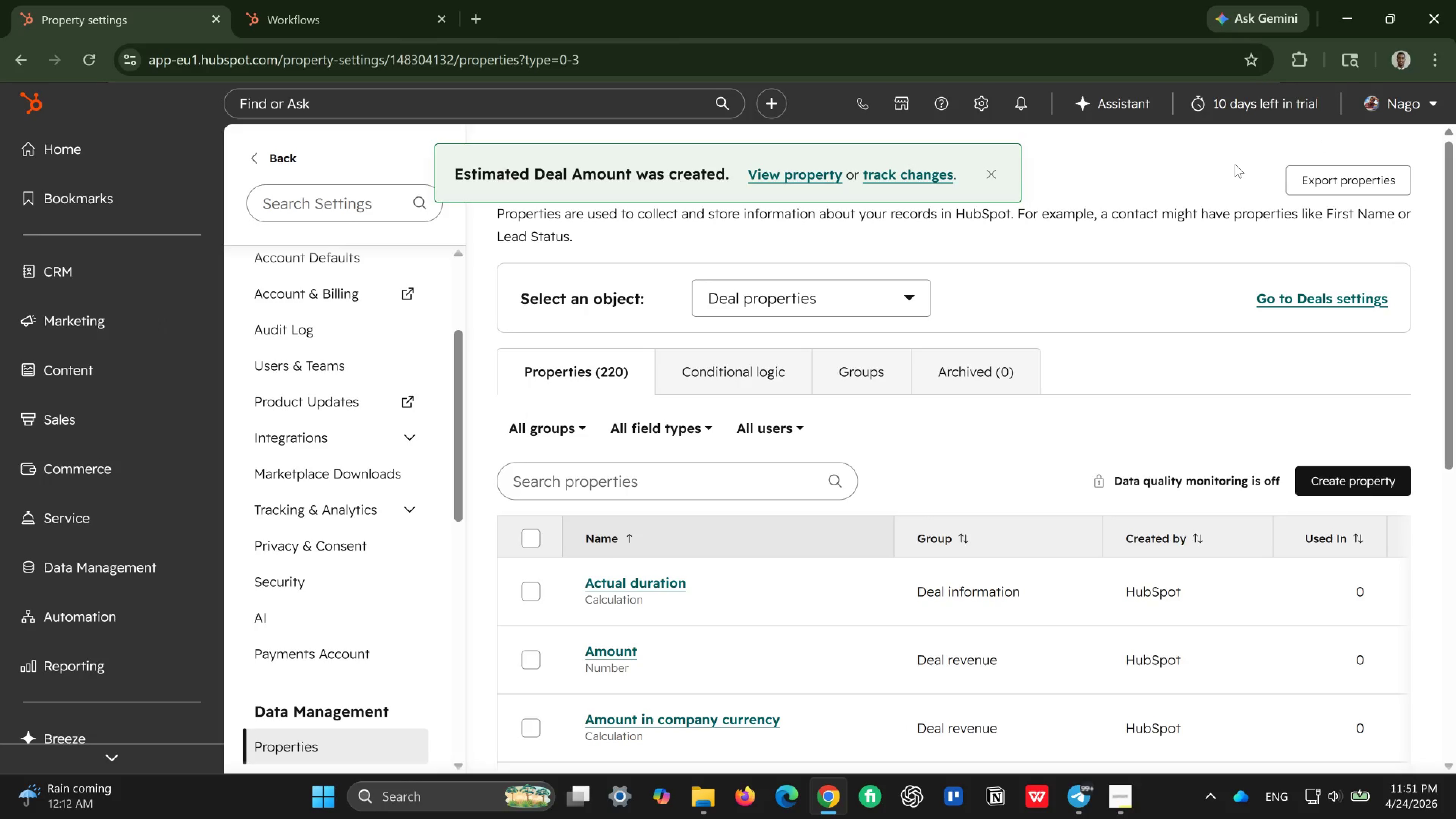 
scroll: coordinate [1247, 163], scroll_direction: down, amount: 4.0
 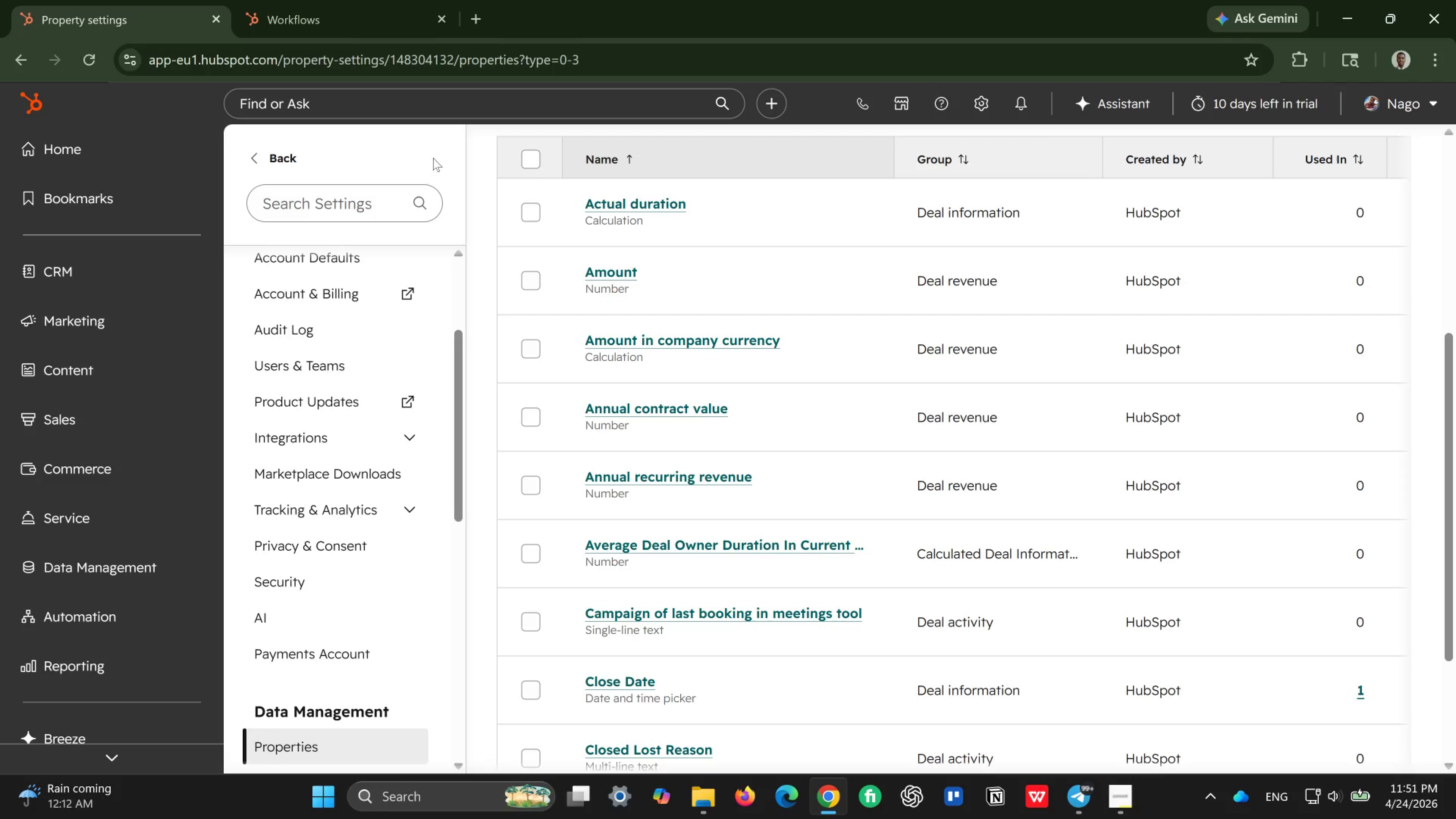 
wait(24.58)
 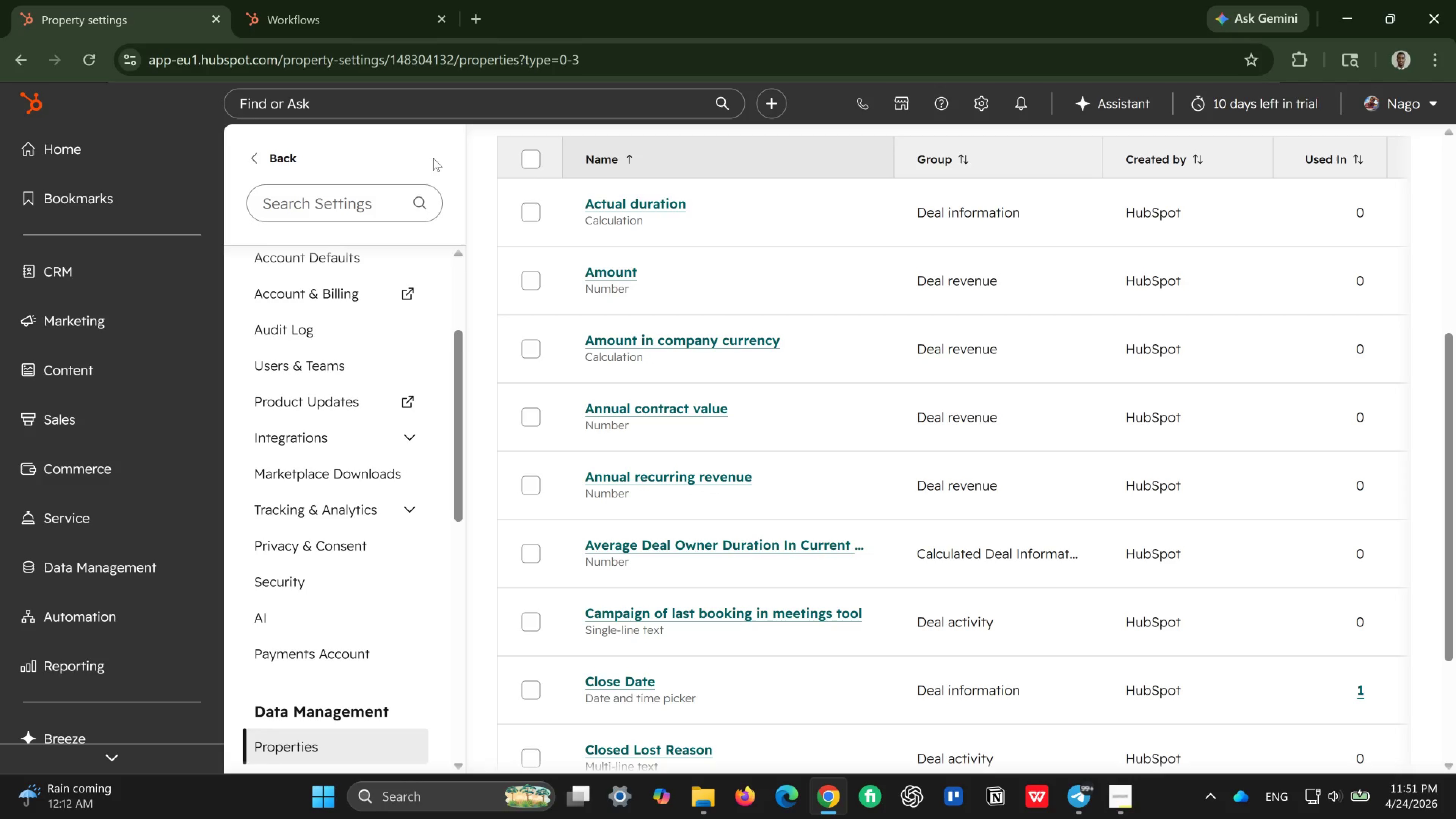 
left_click([55, 626])
 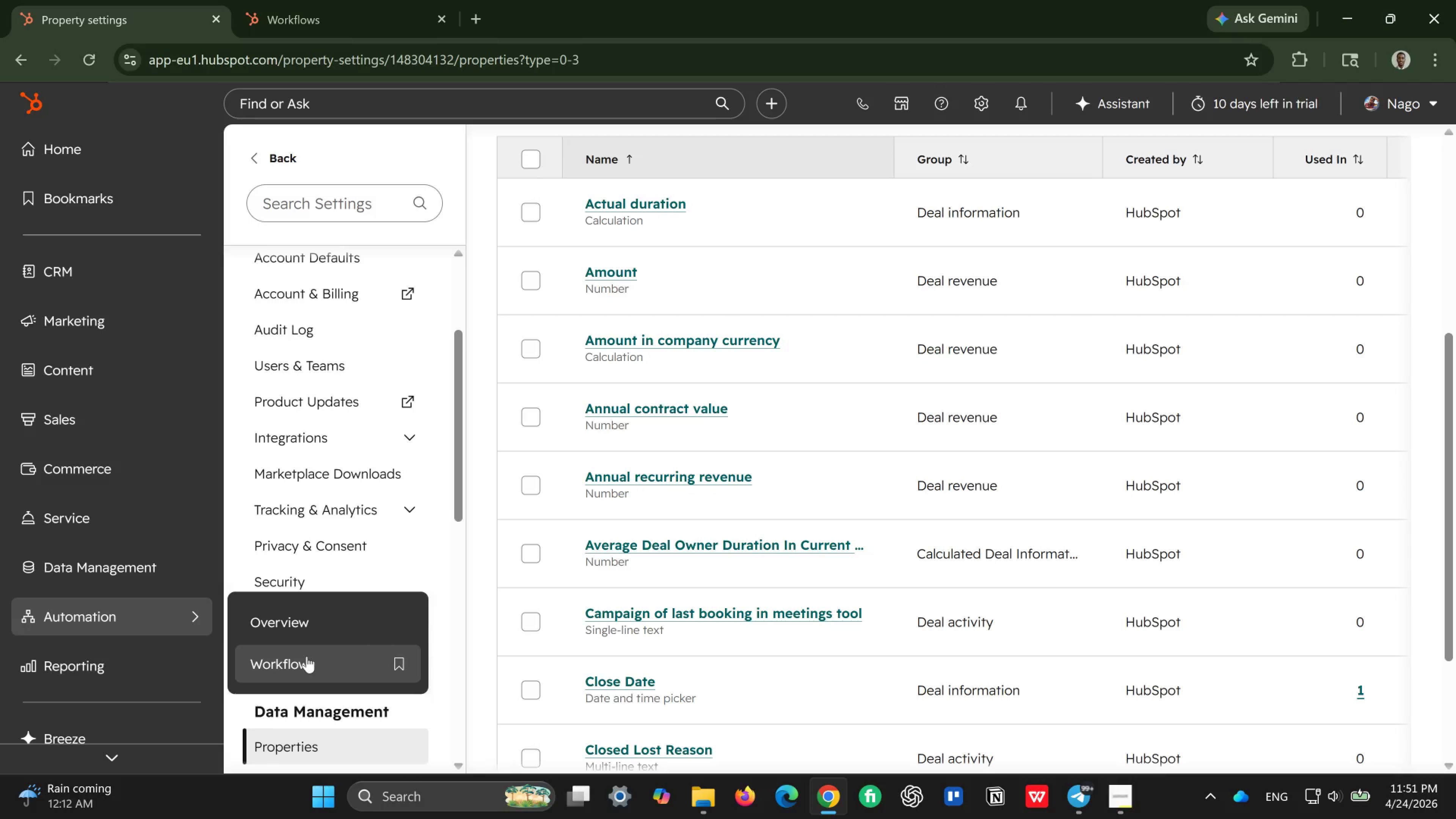 
left_click([307, 656])
 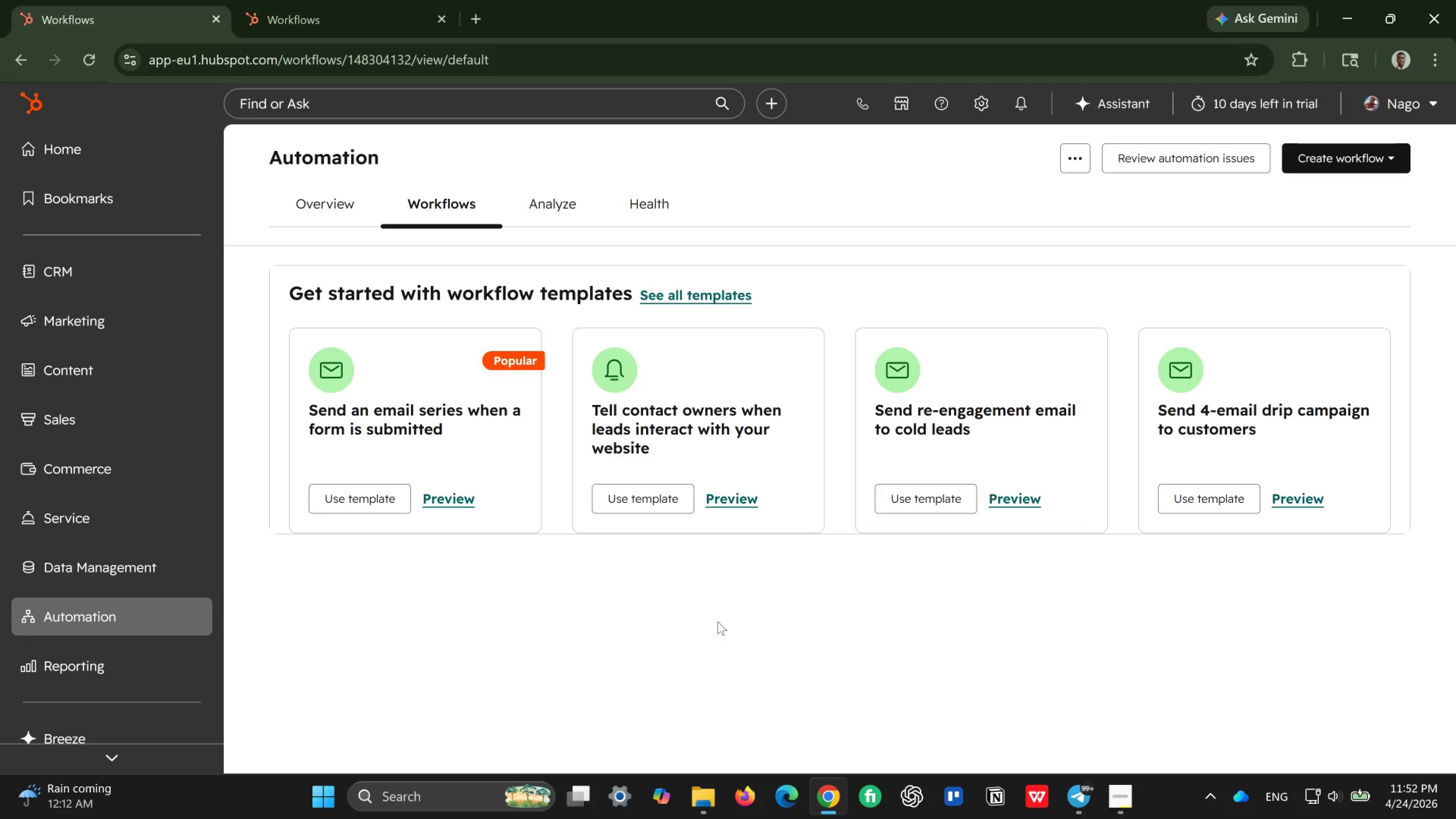 
wait(13.59)
 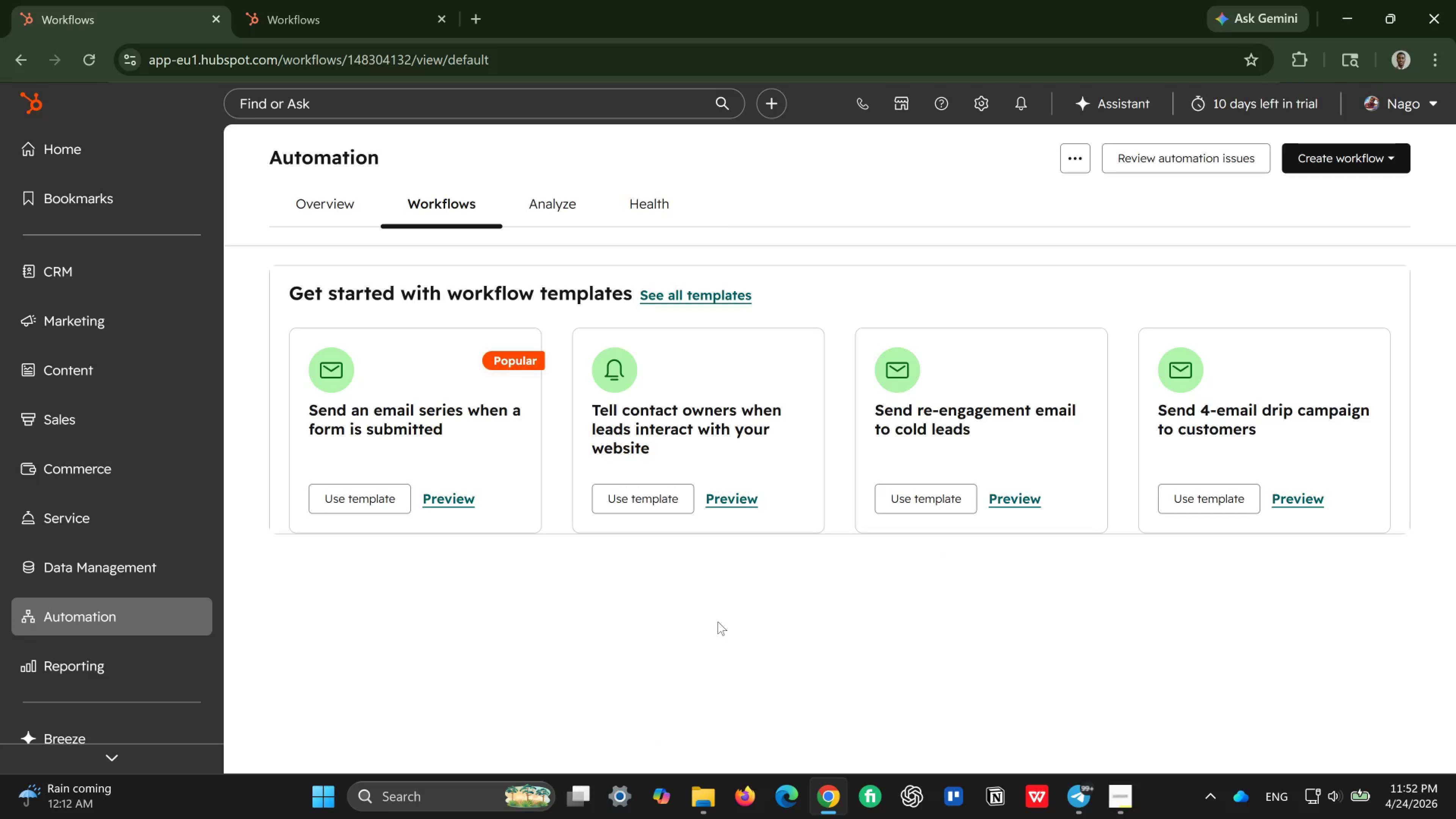 
left_click([1346, 167])
 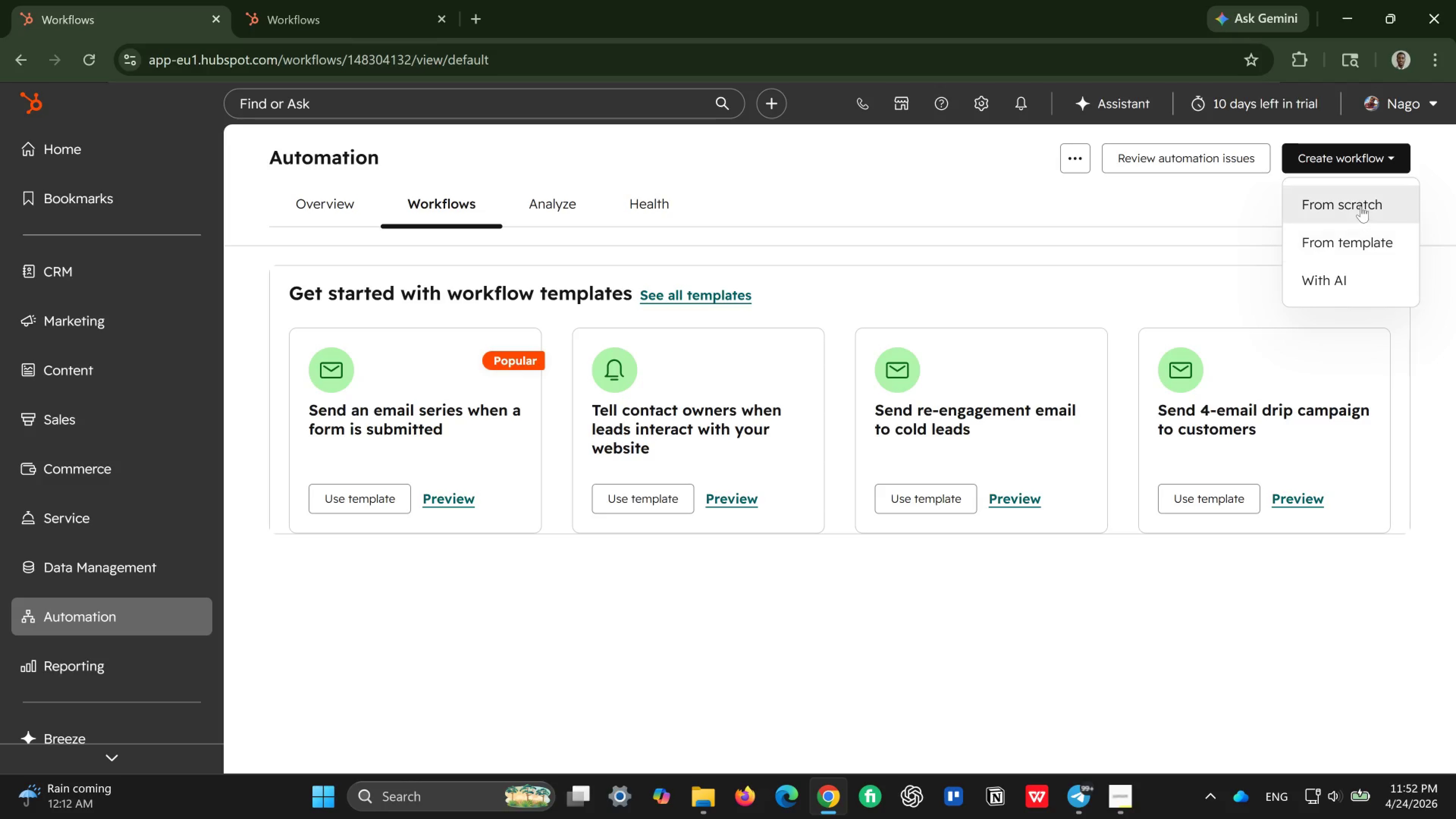 
left_click([1361, 206])
 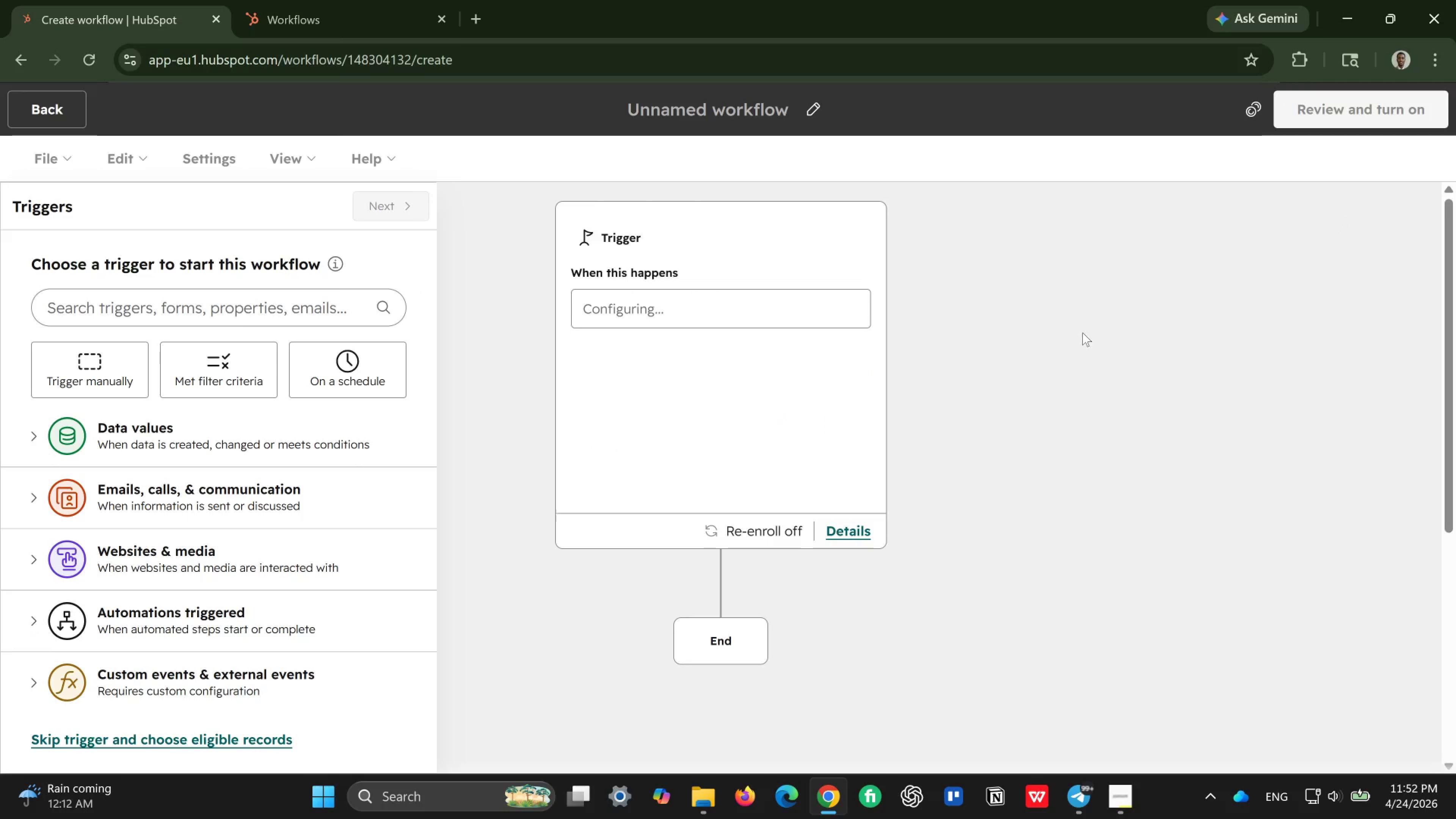 
left_click([769, 463])
 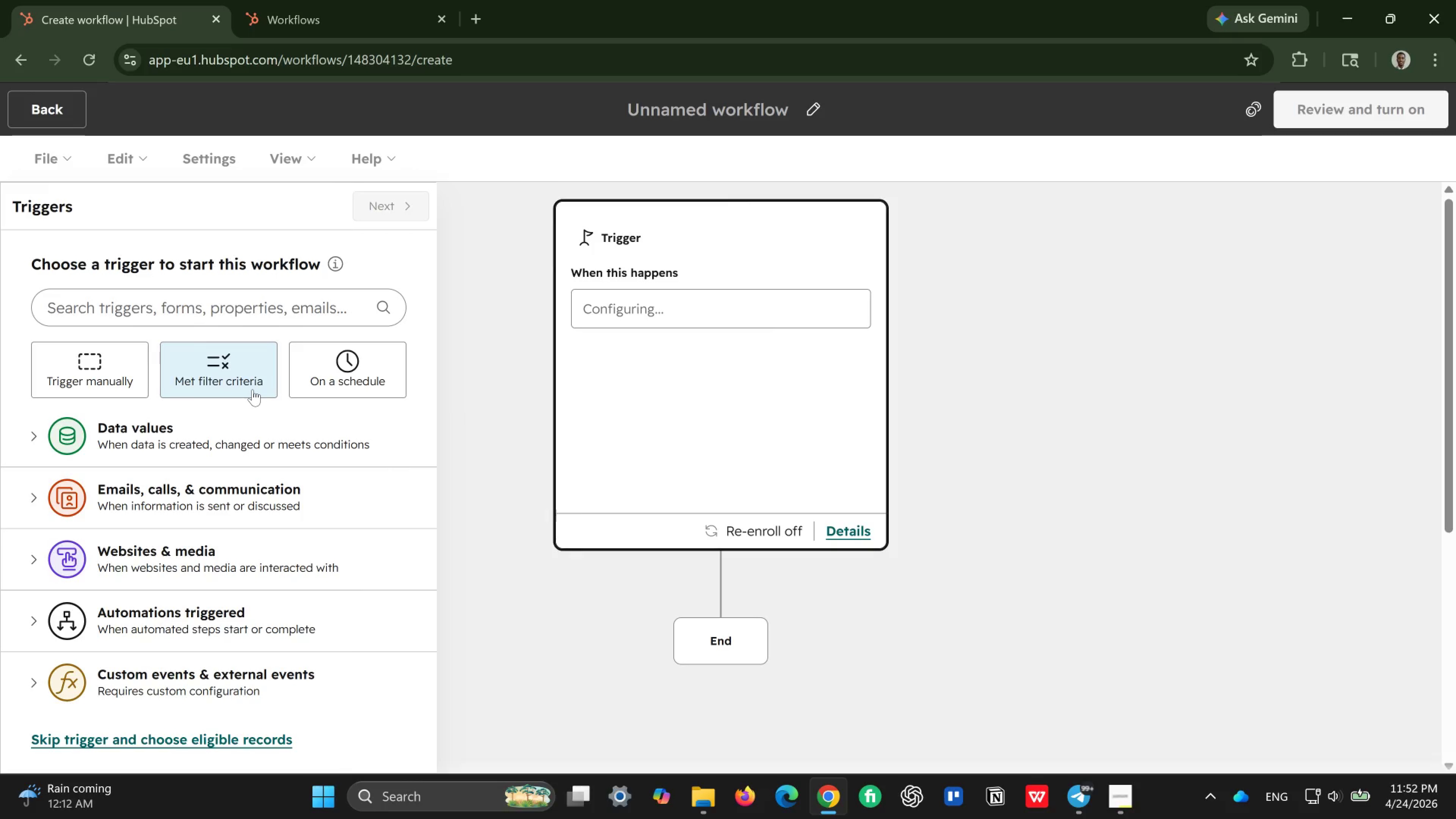 
left_click([253, 389])
 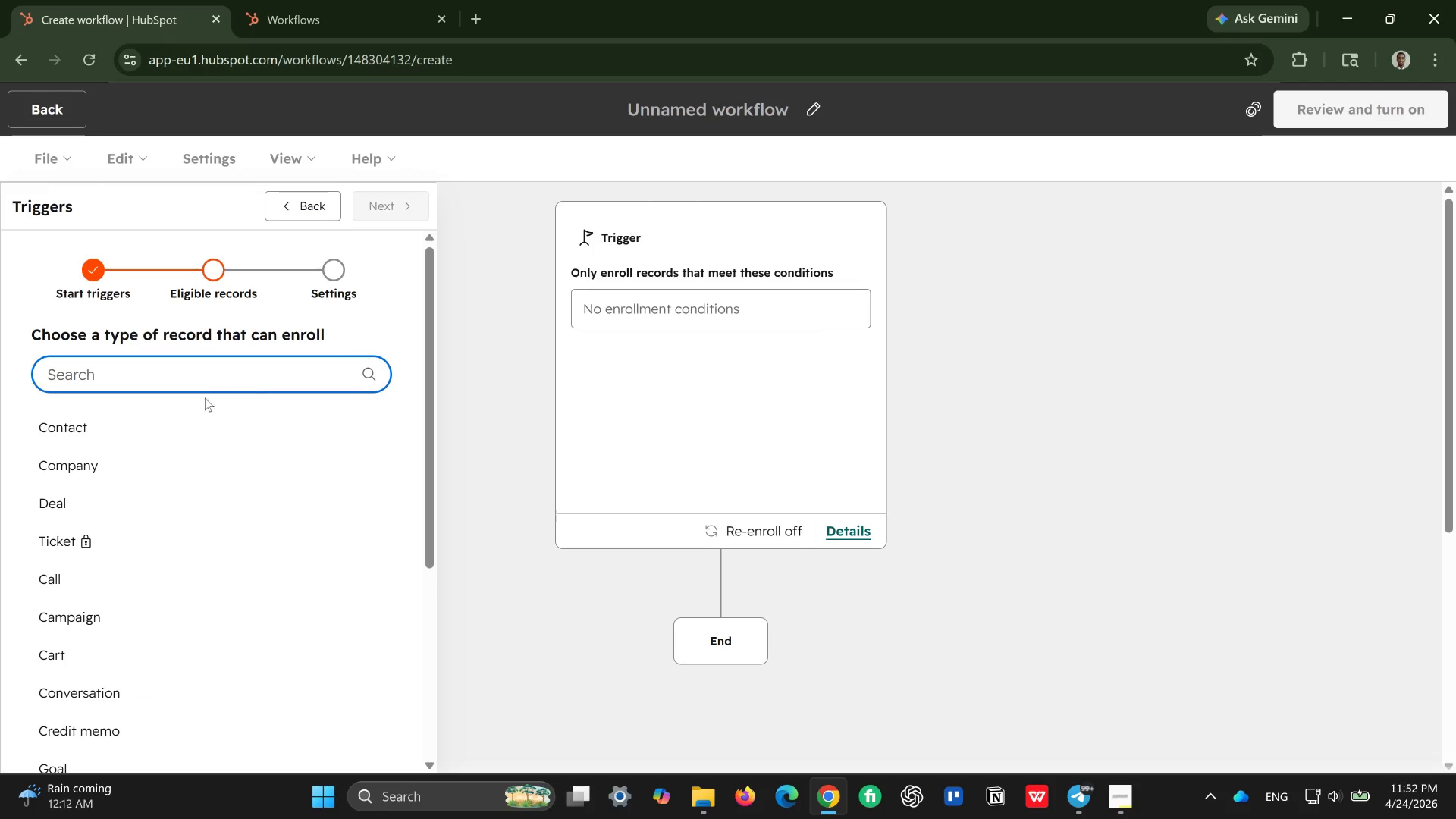 
left_click([77, 509])
 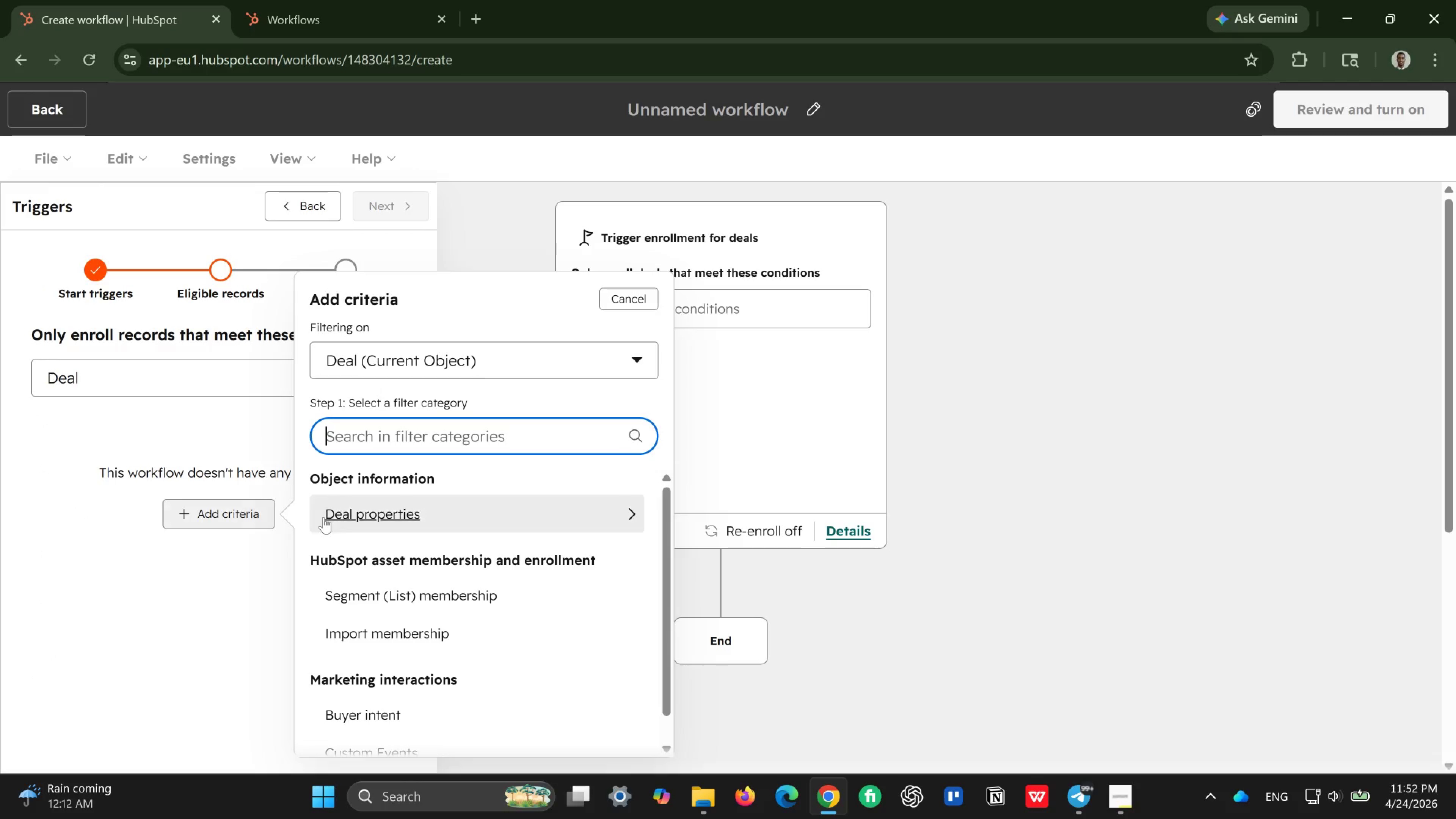 
left_click([329, 518])
 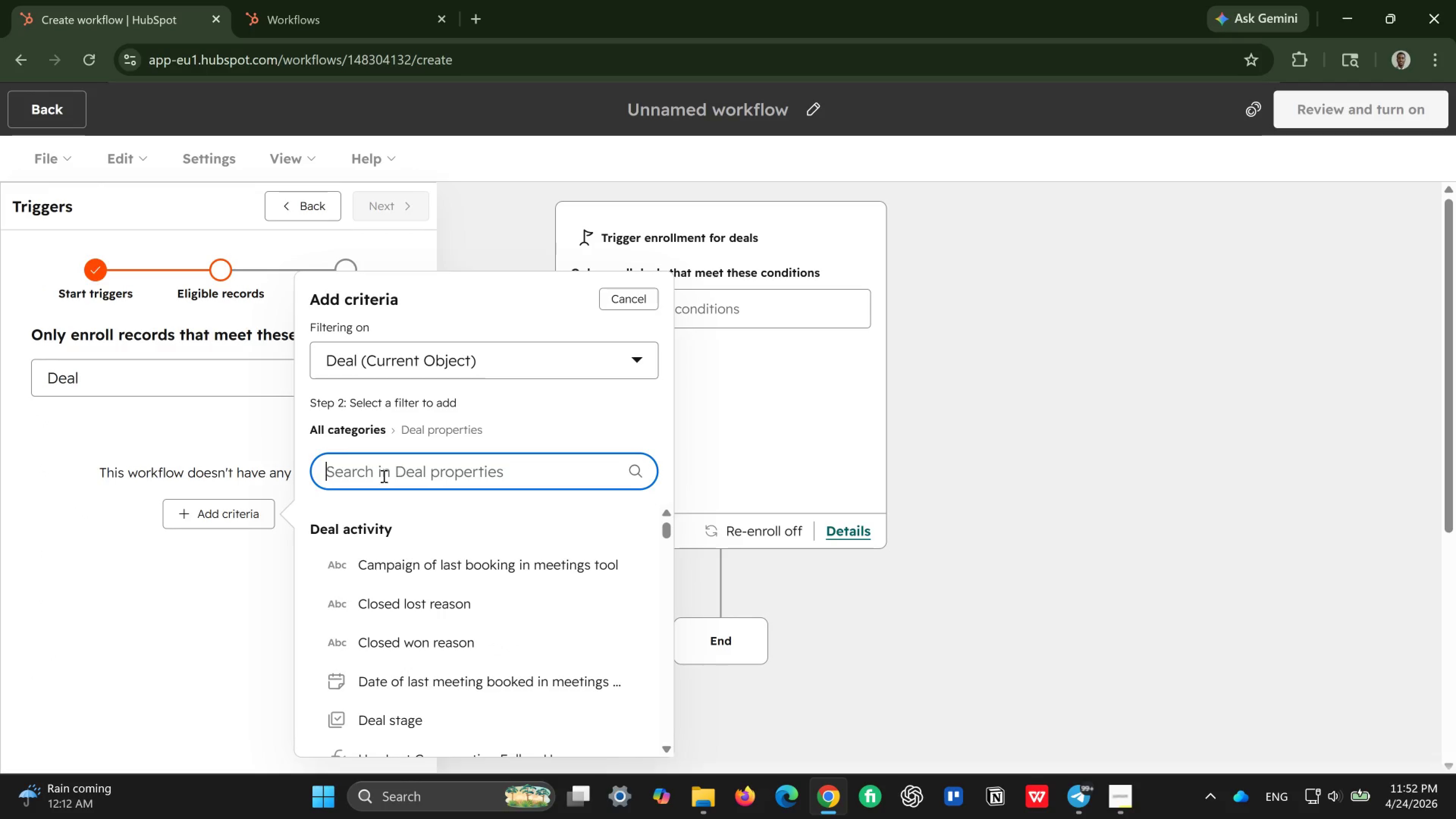 
type(clas)
 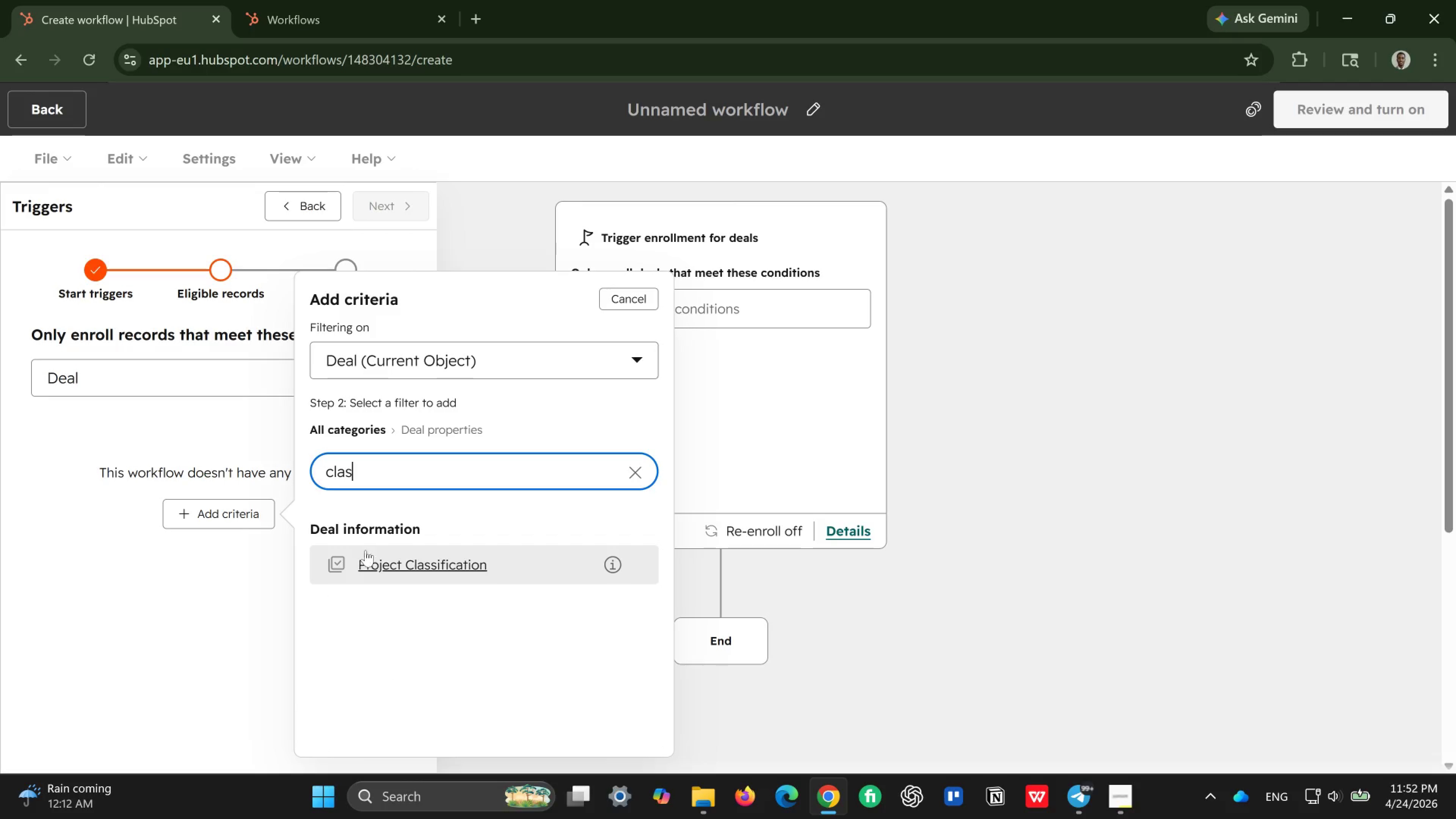 
left_click([385, 550])
 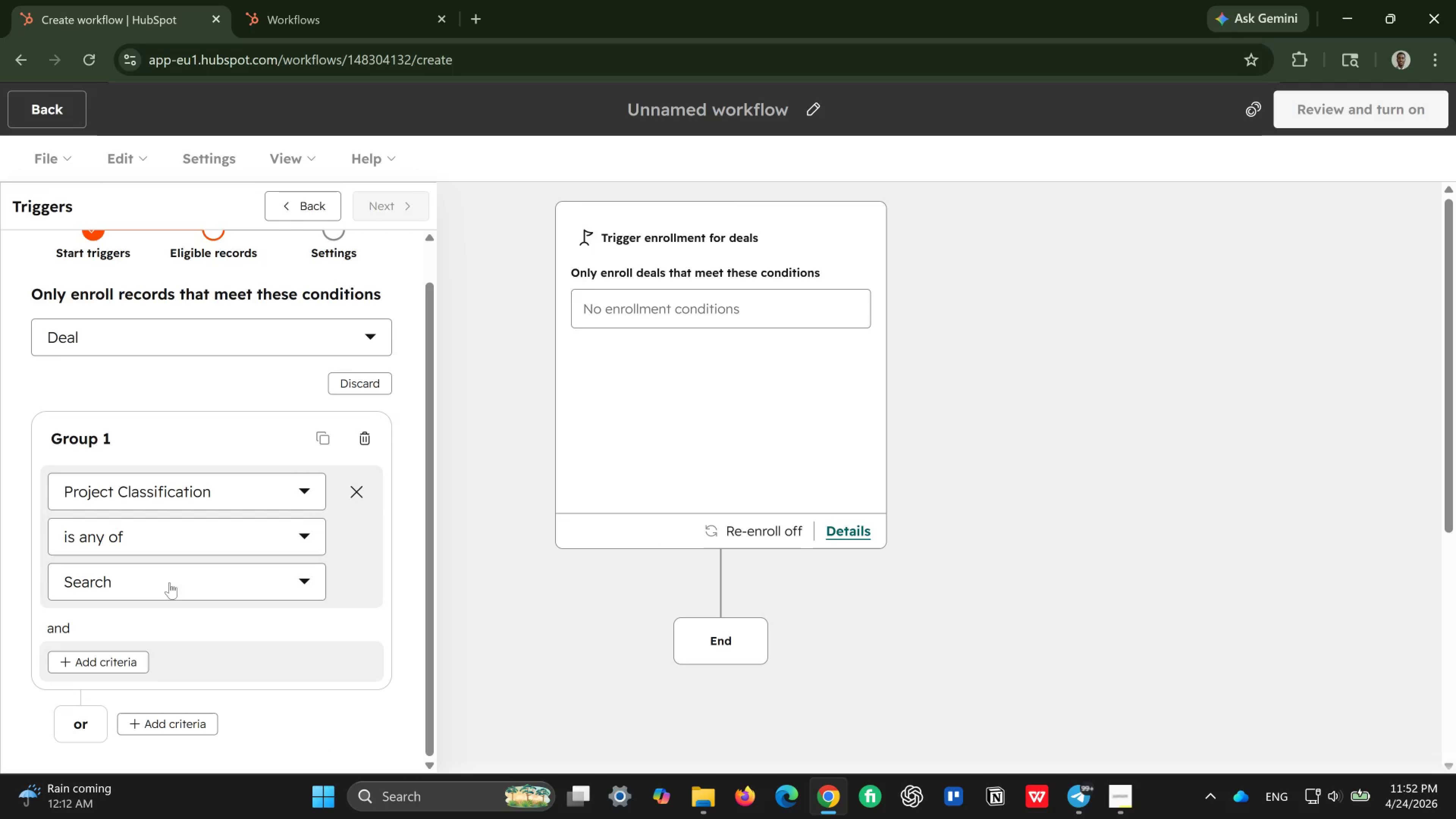 
left_click([157, 591])
 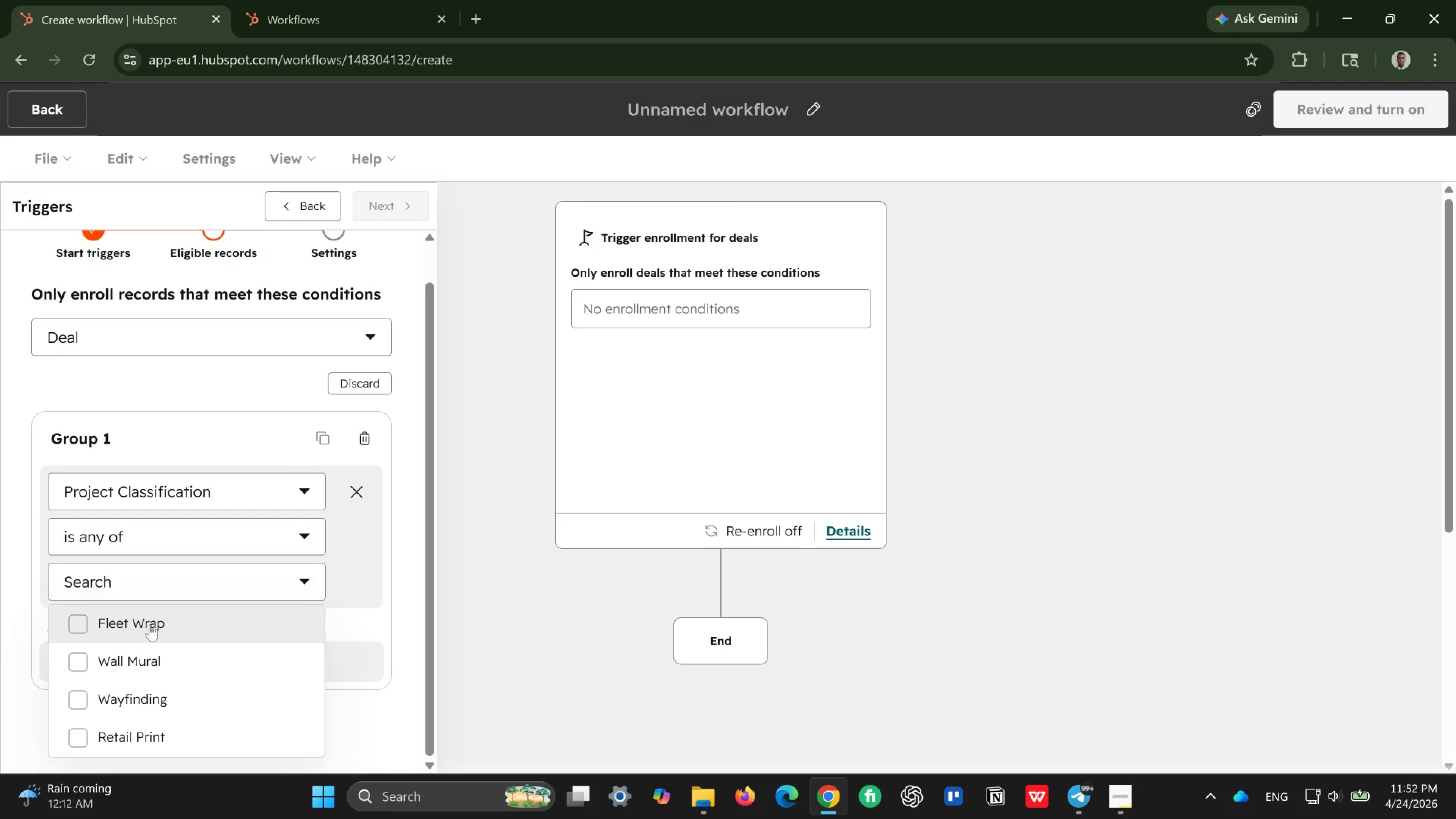 
left_click([150, 624])
 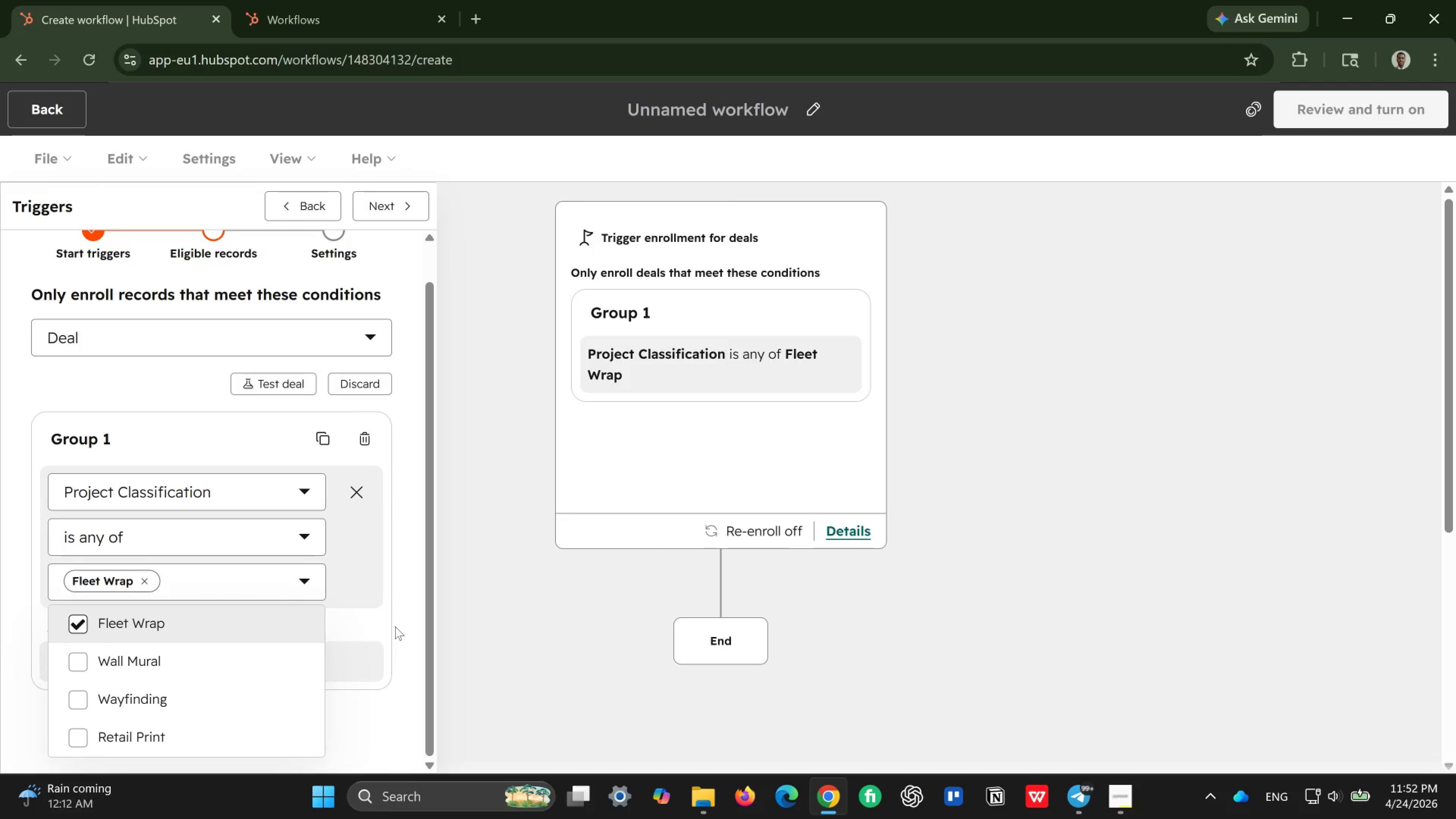 
left_click([395, 626])
 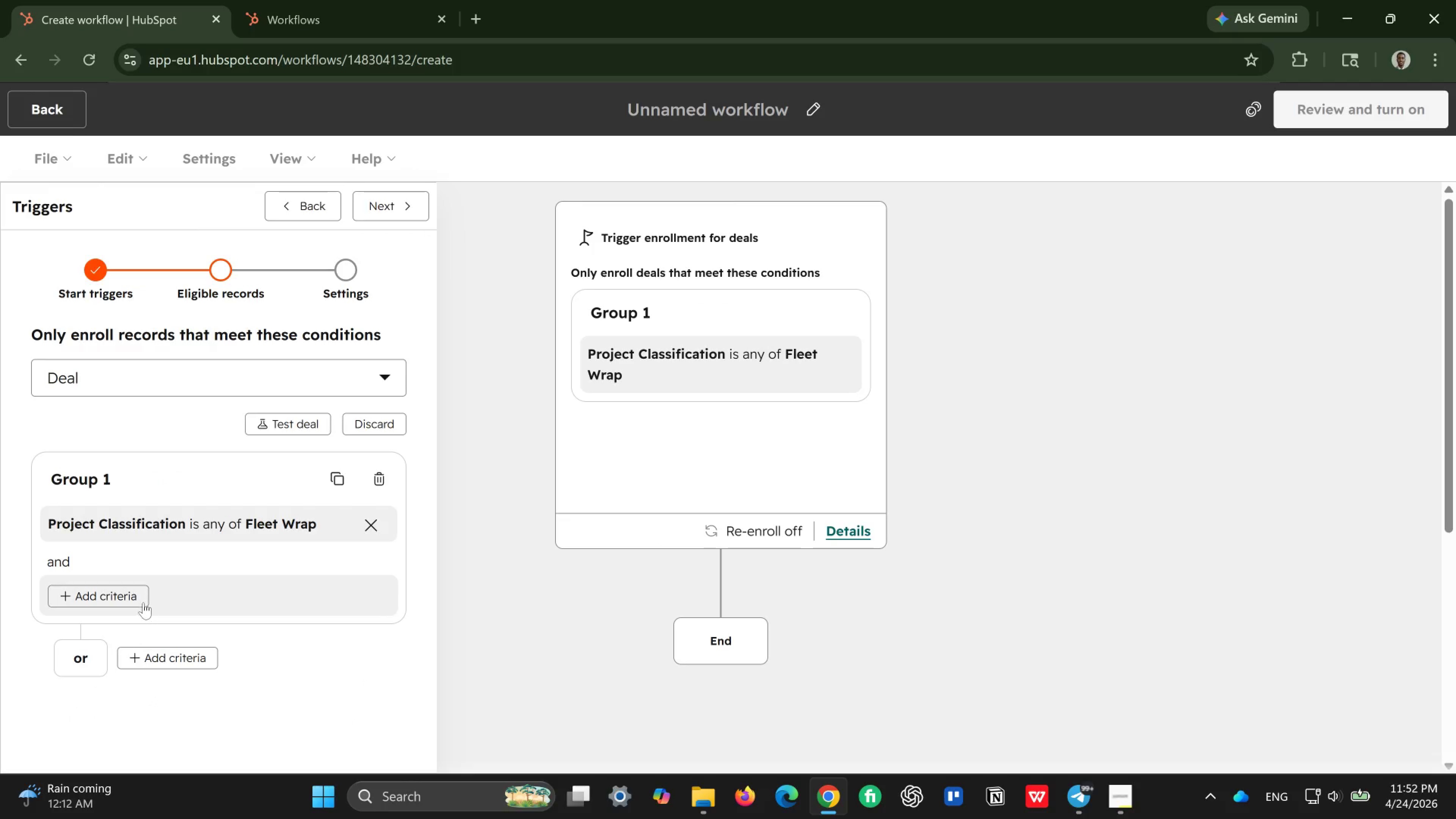 
left_click([141, 601])
 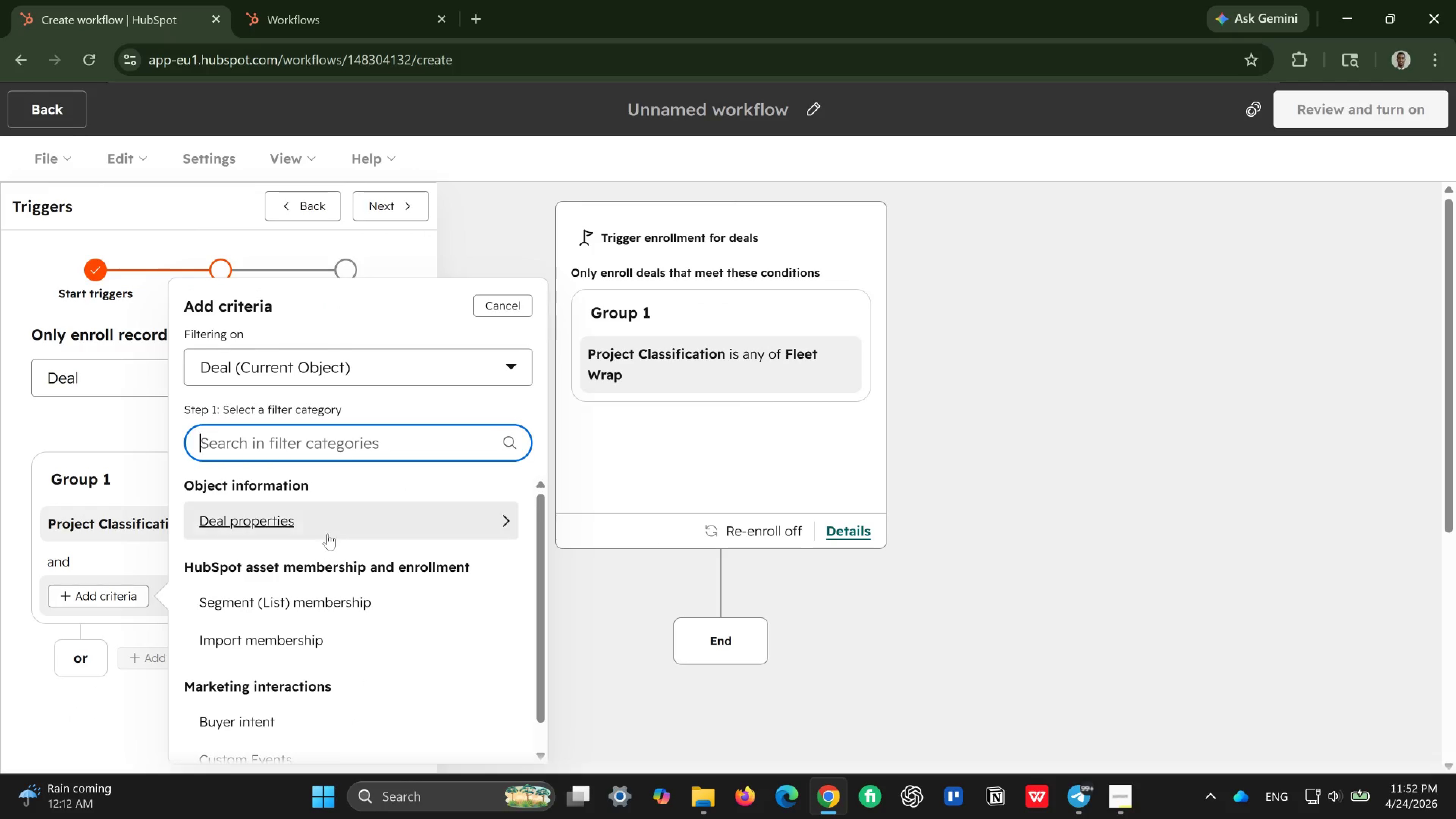 
left_click([328, 533])
 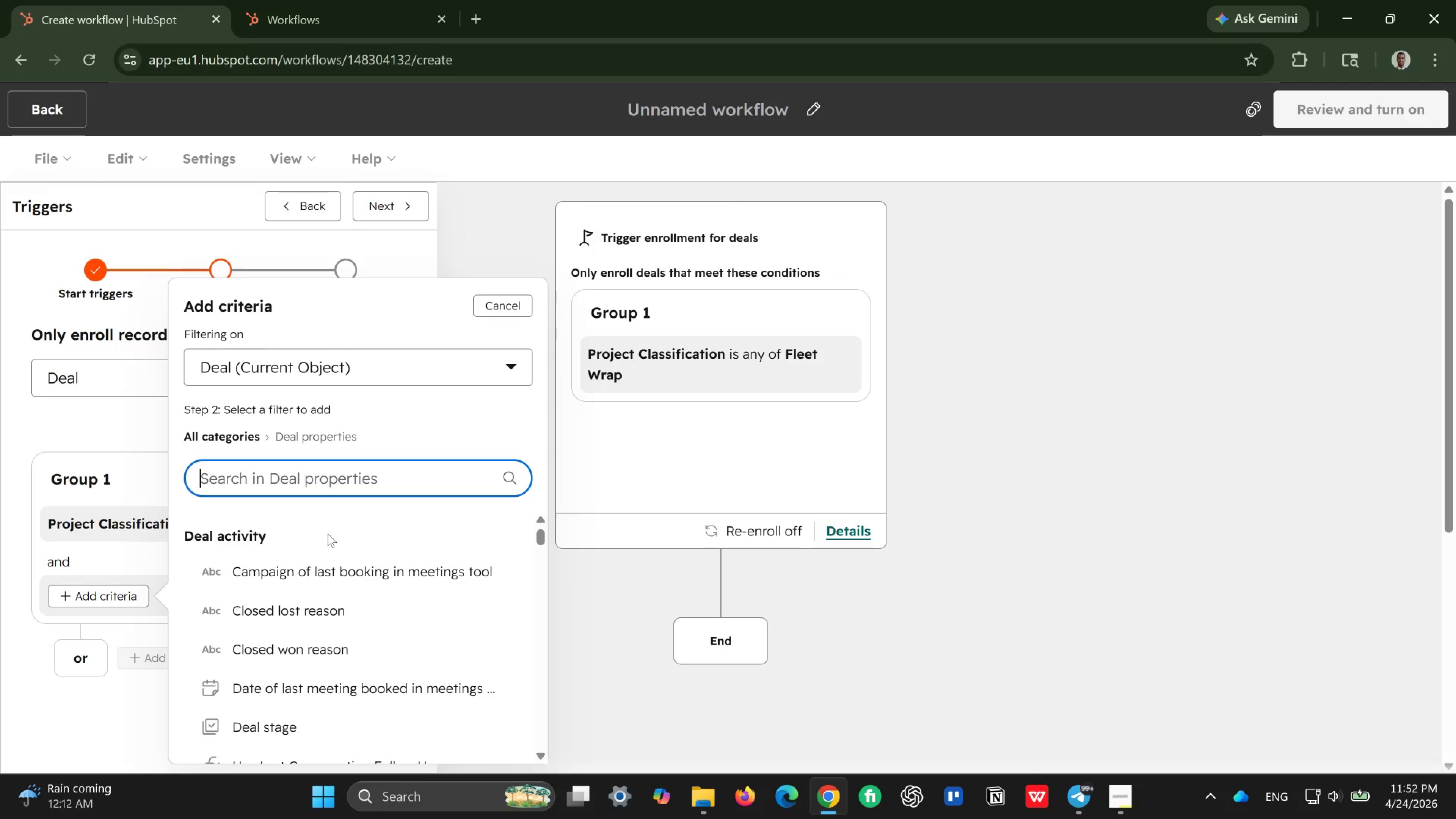 
type(cla)
 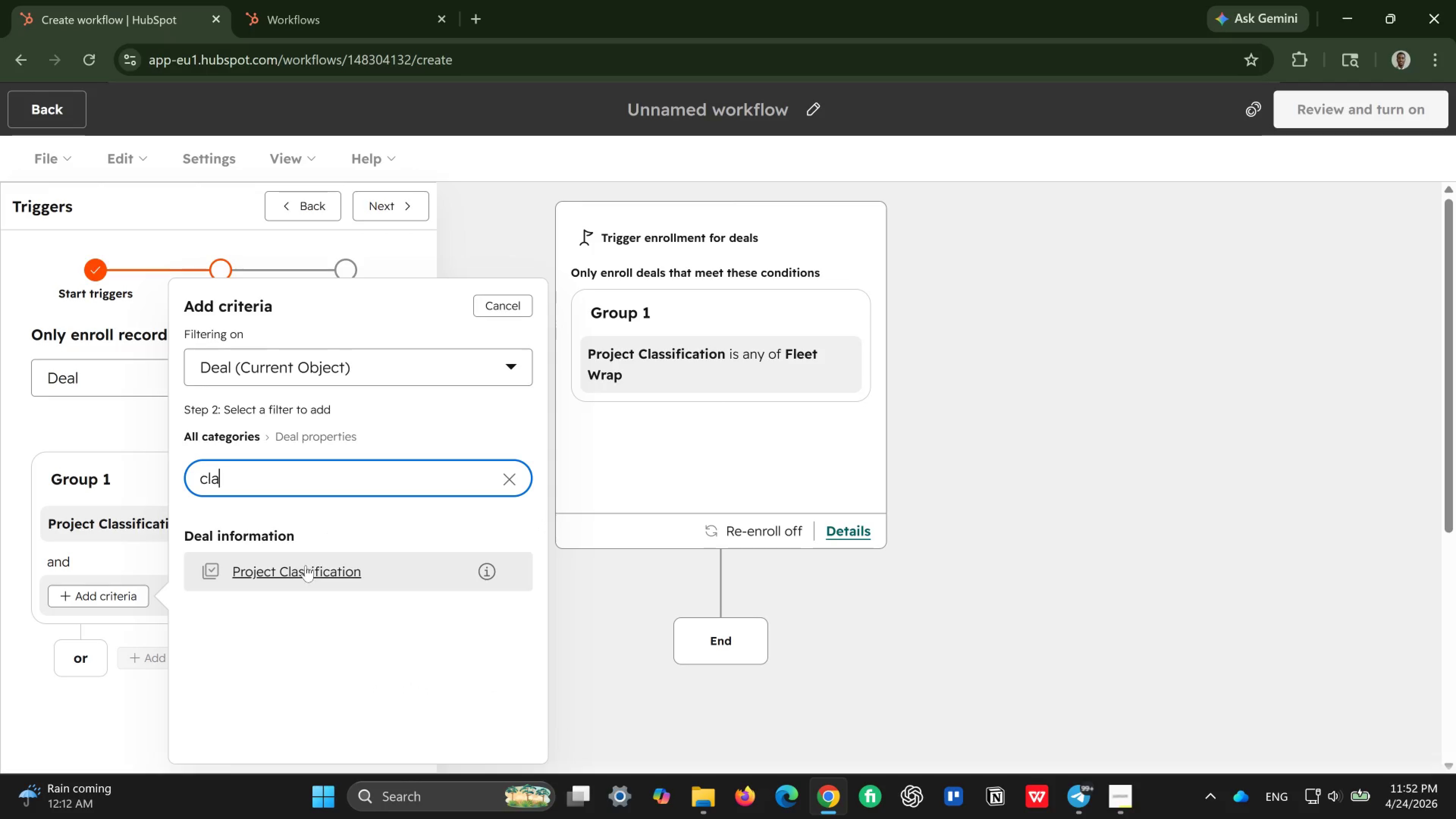 
left_click([306, 565])
 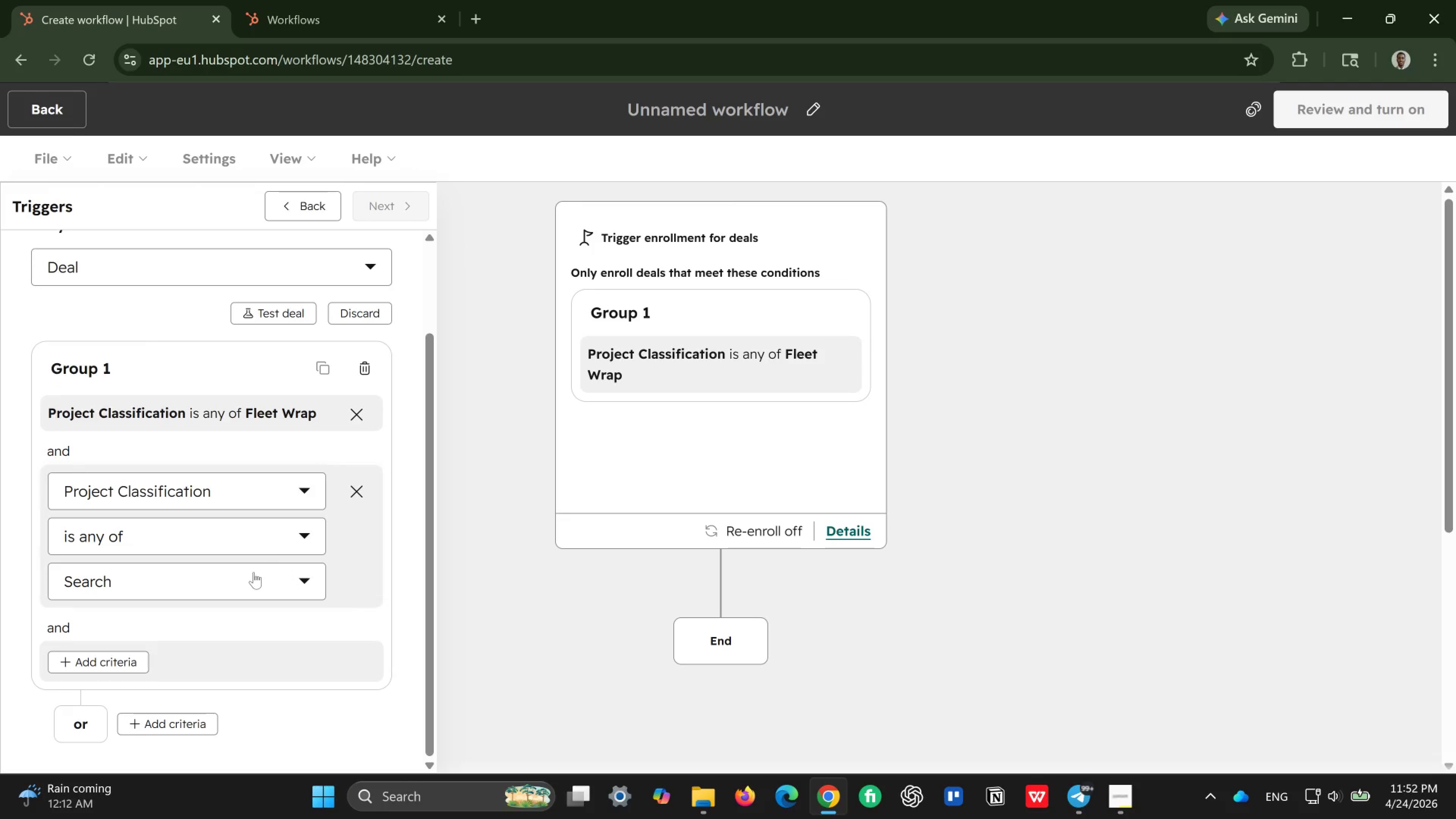 
left_click([251, 573])
 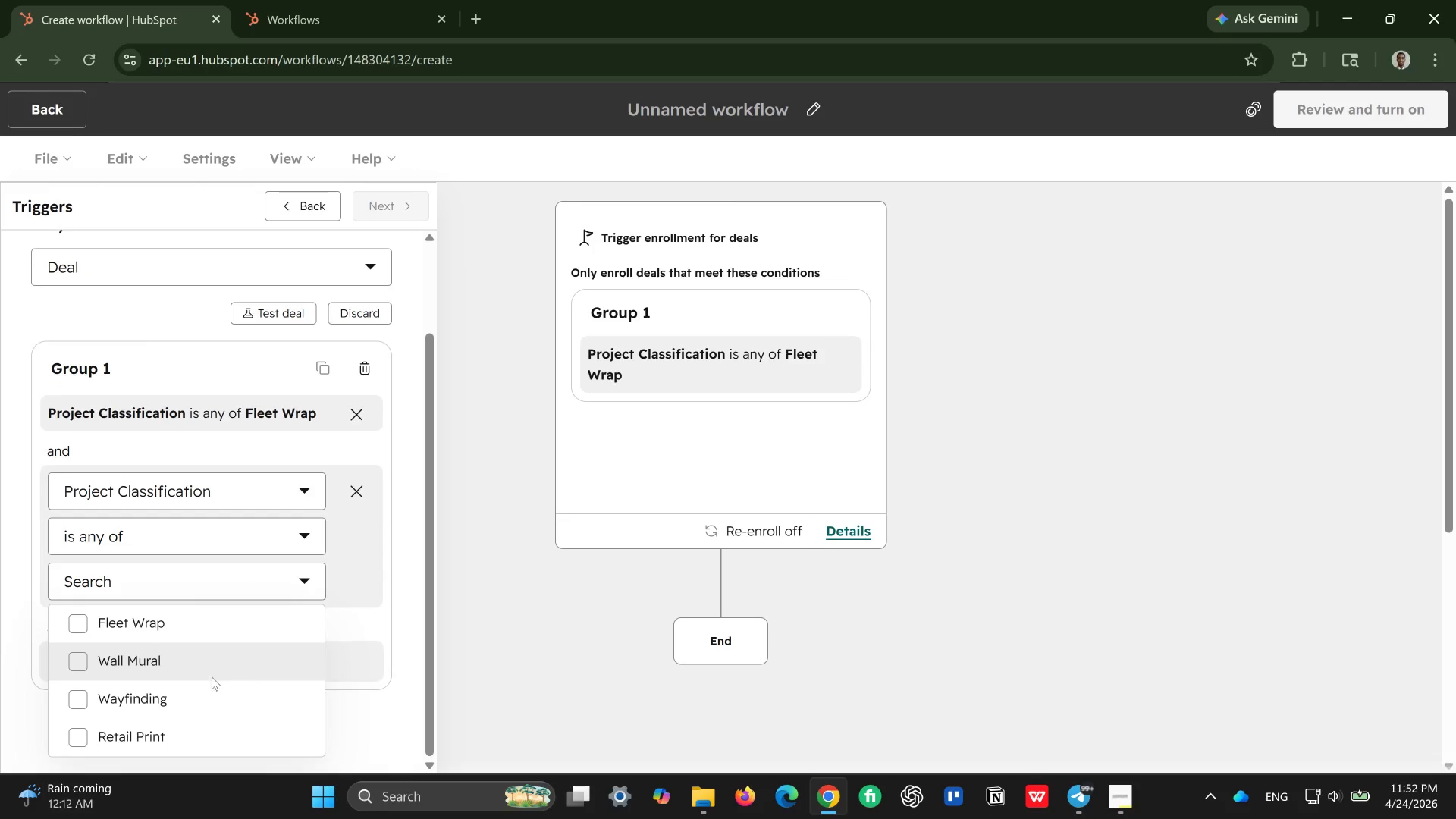 
left_click([165, 692])
 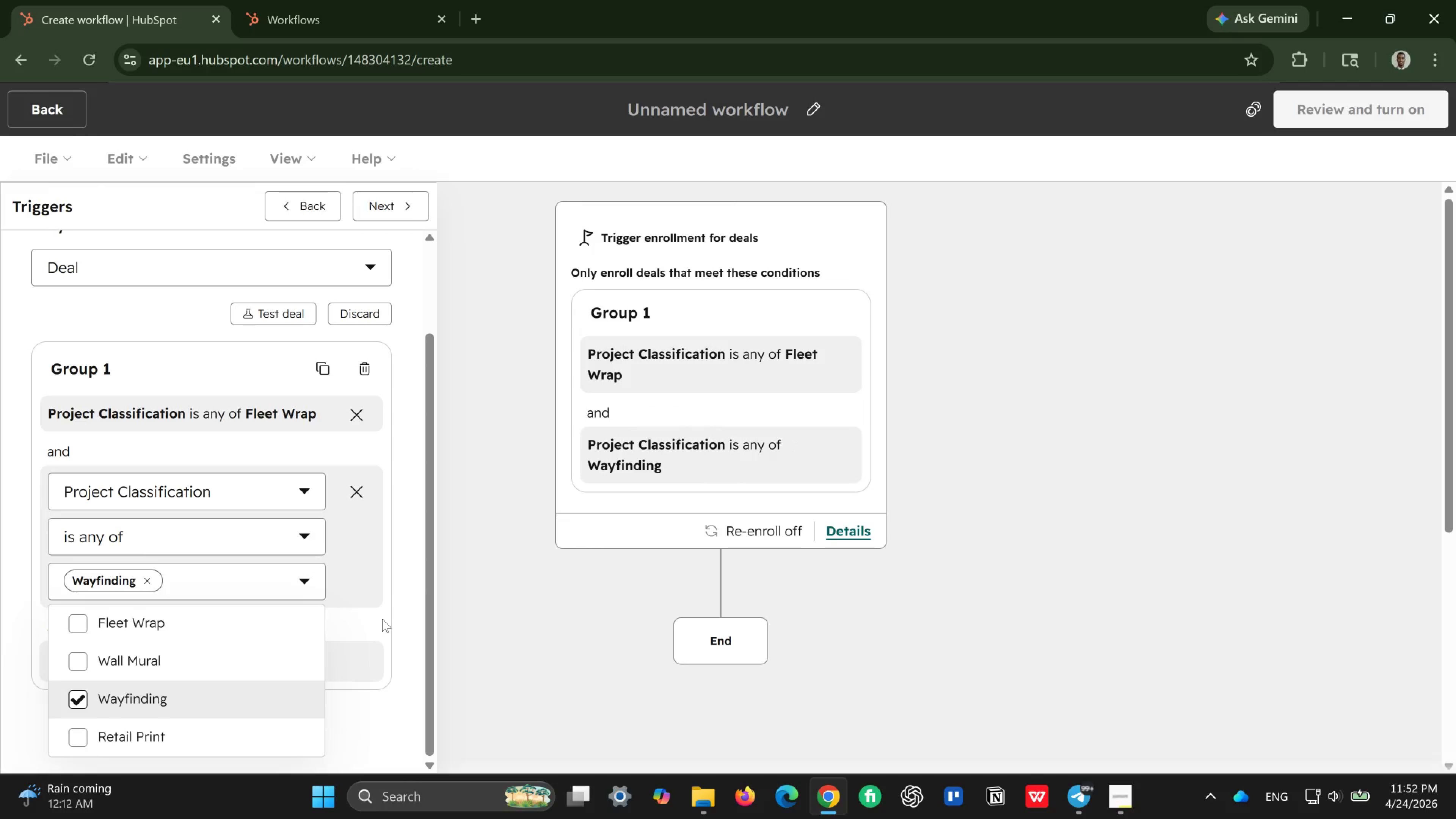 
left_click([382, 619])
 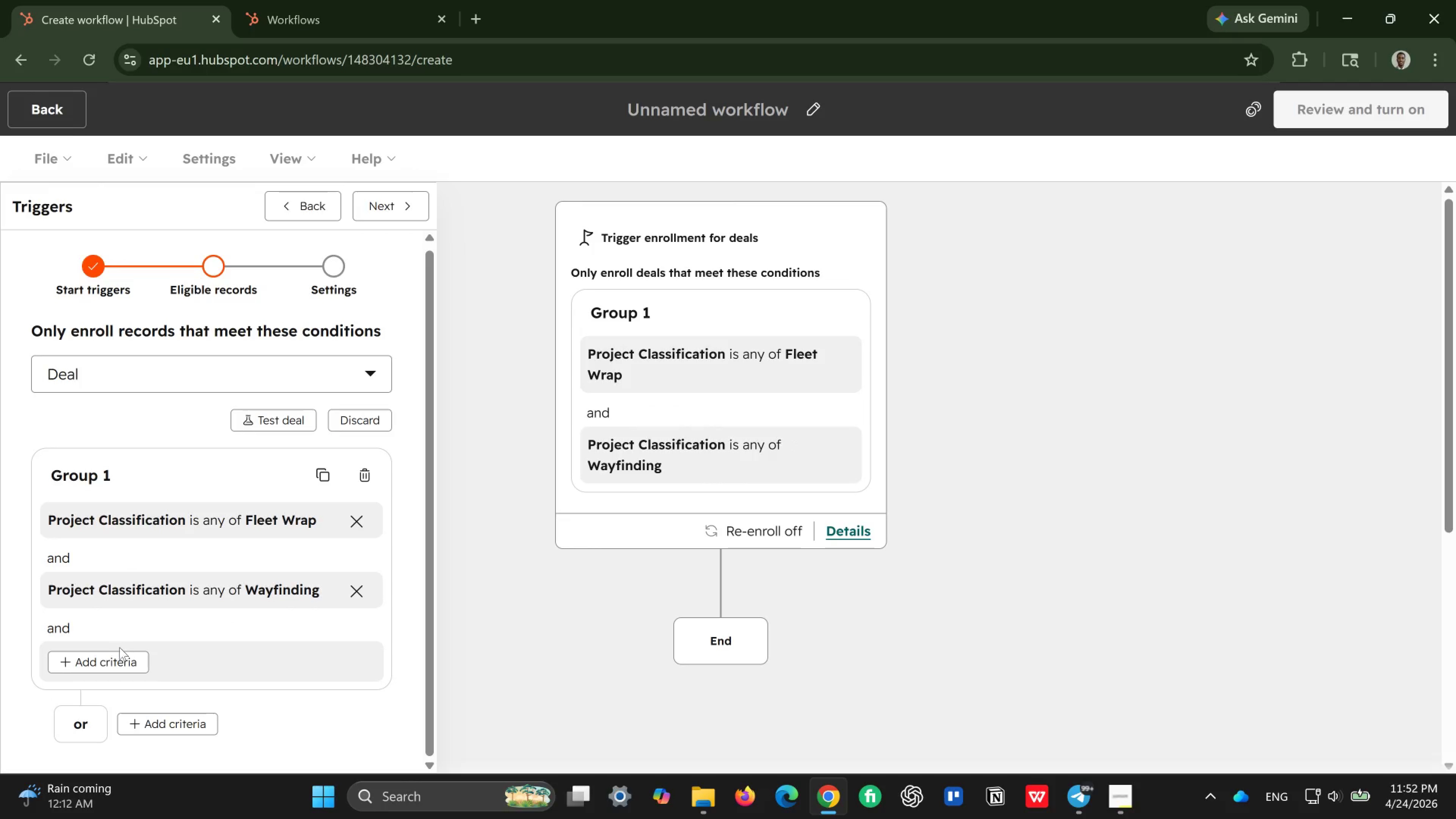 
left_click([119, 652])
 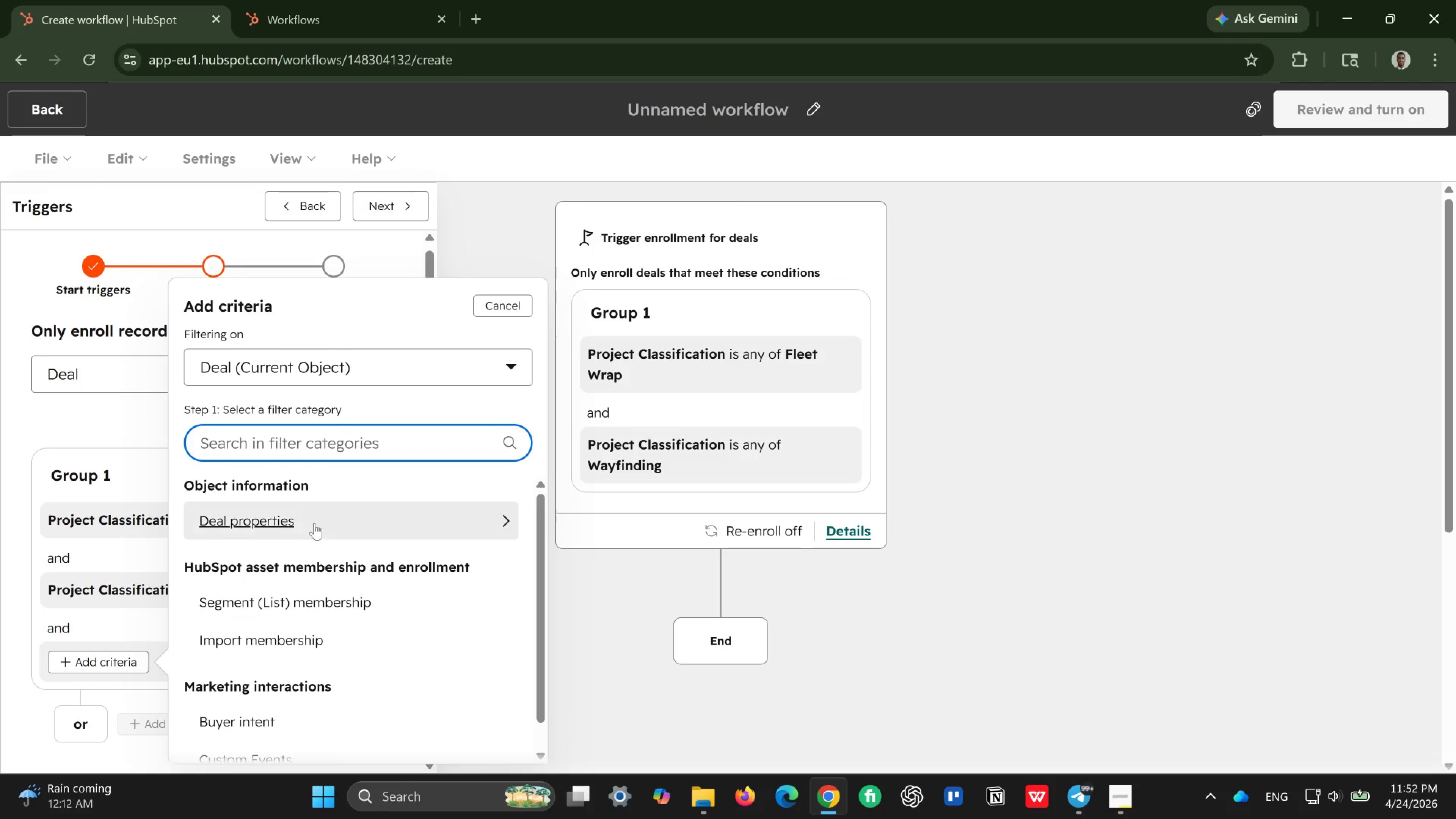 
left_click([314, 522])
 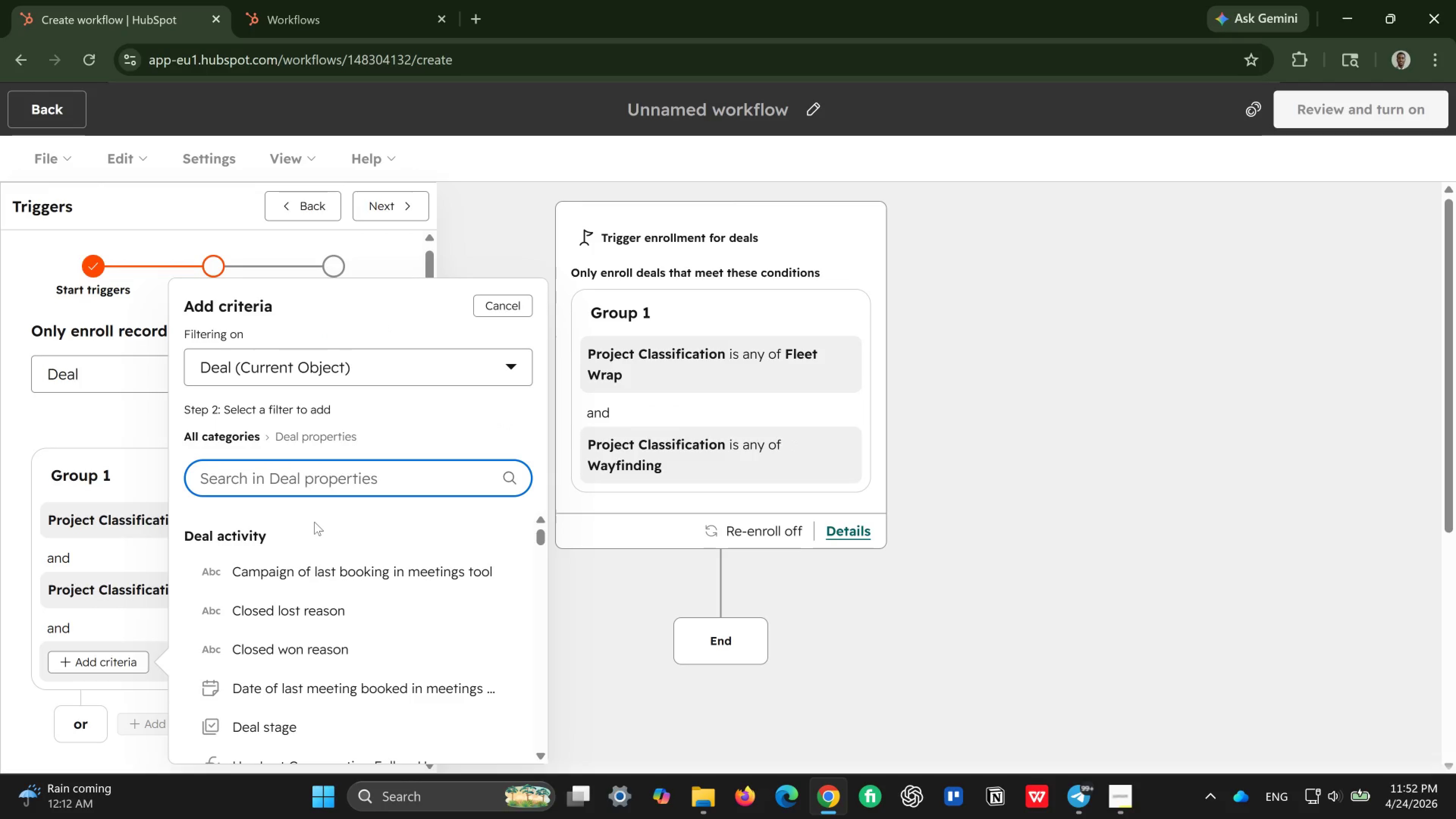 
type(estim)
 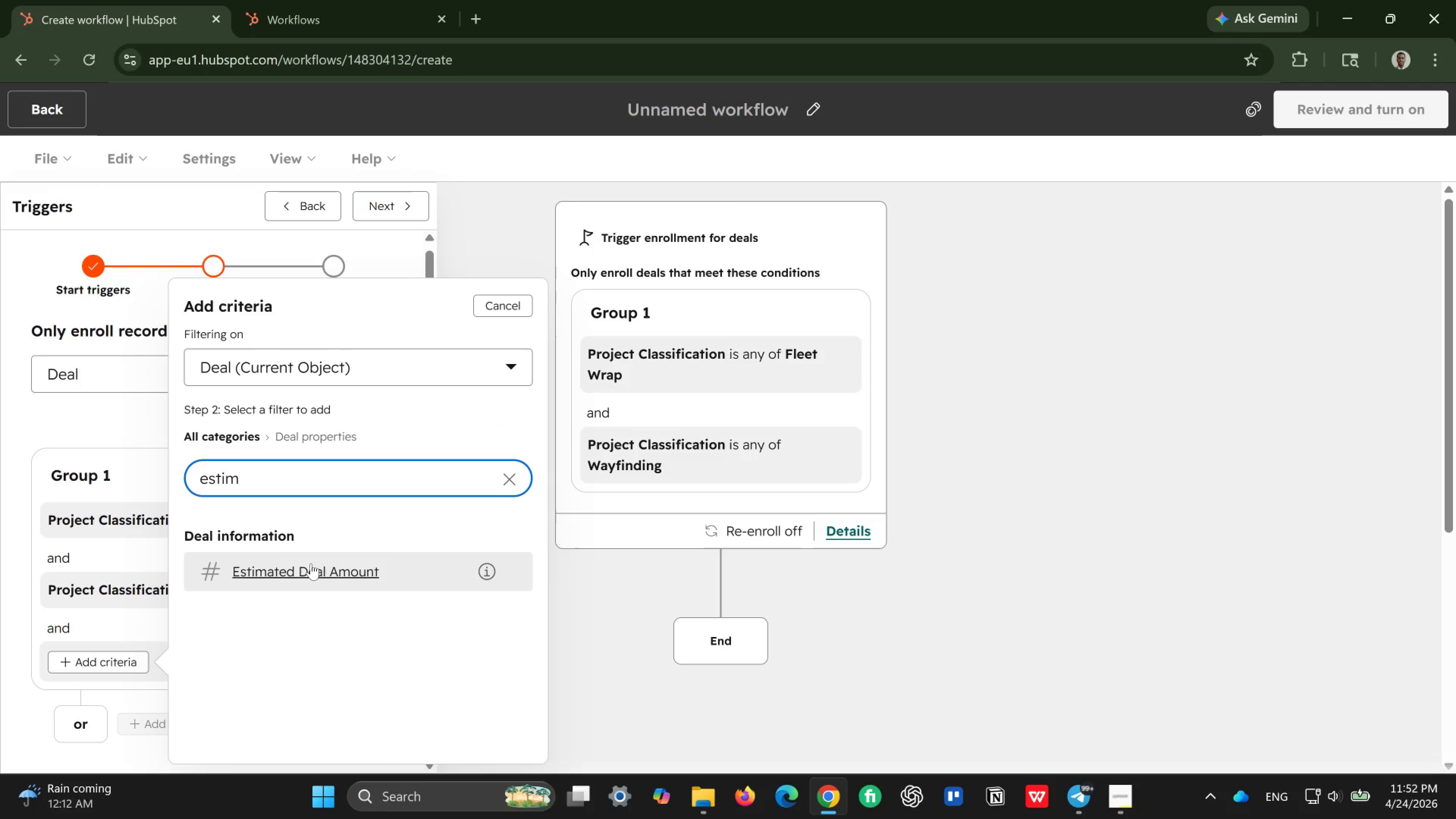 
left_click([311, 563])
 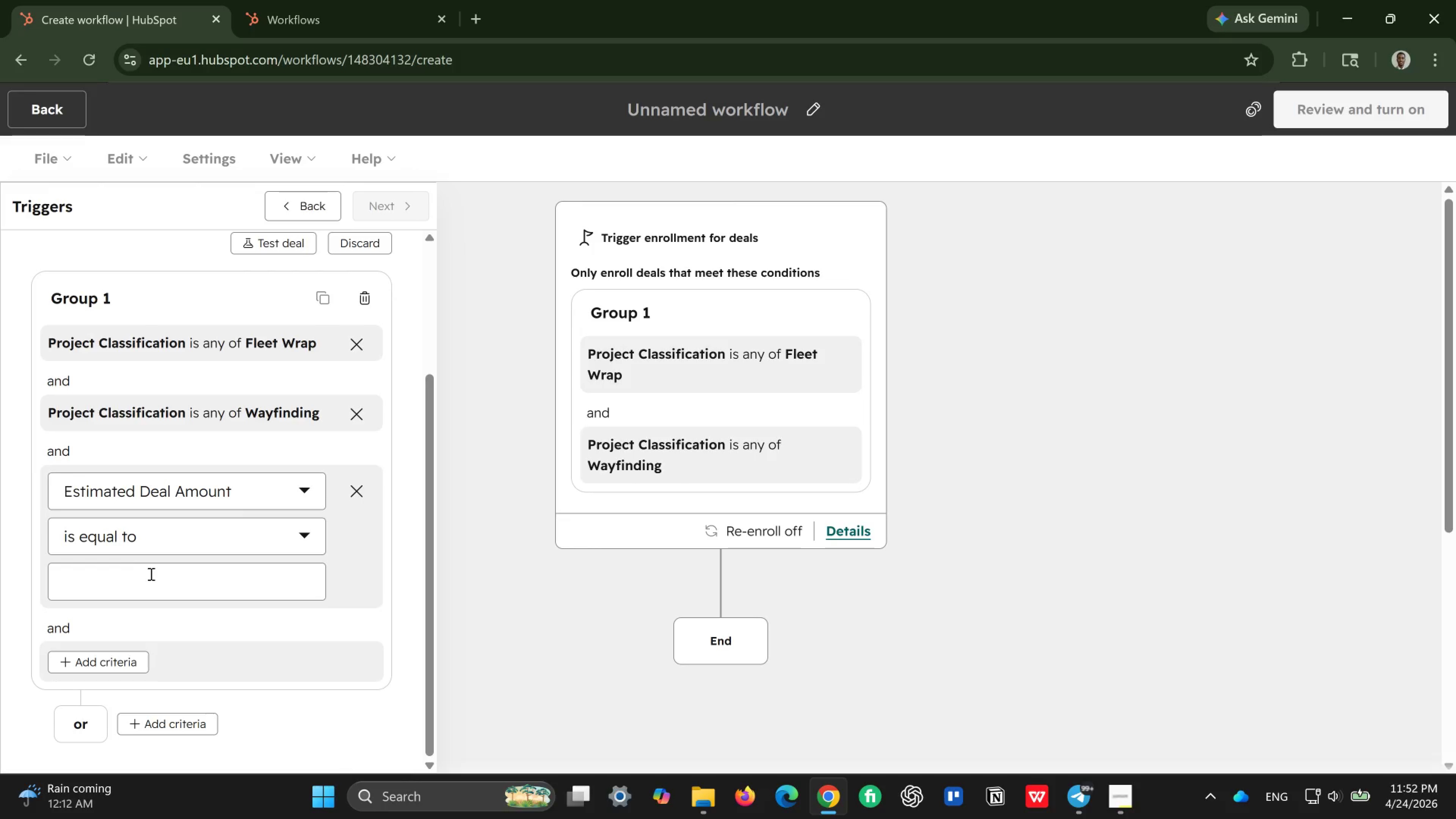 
wait(5.59)
 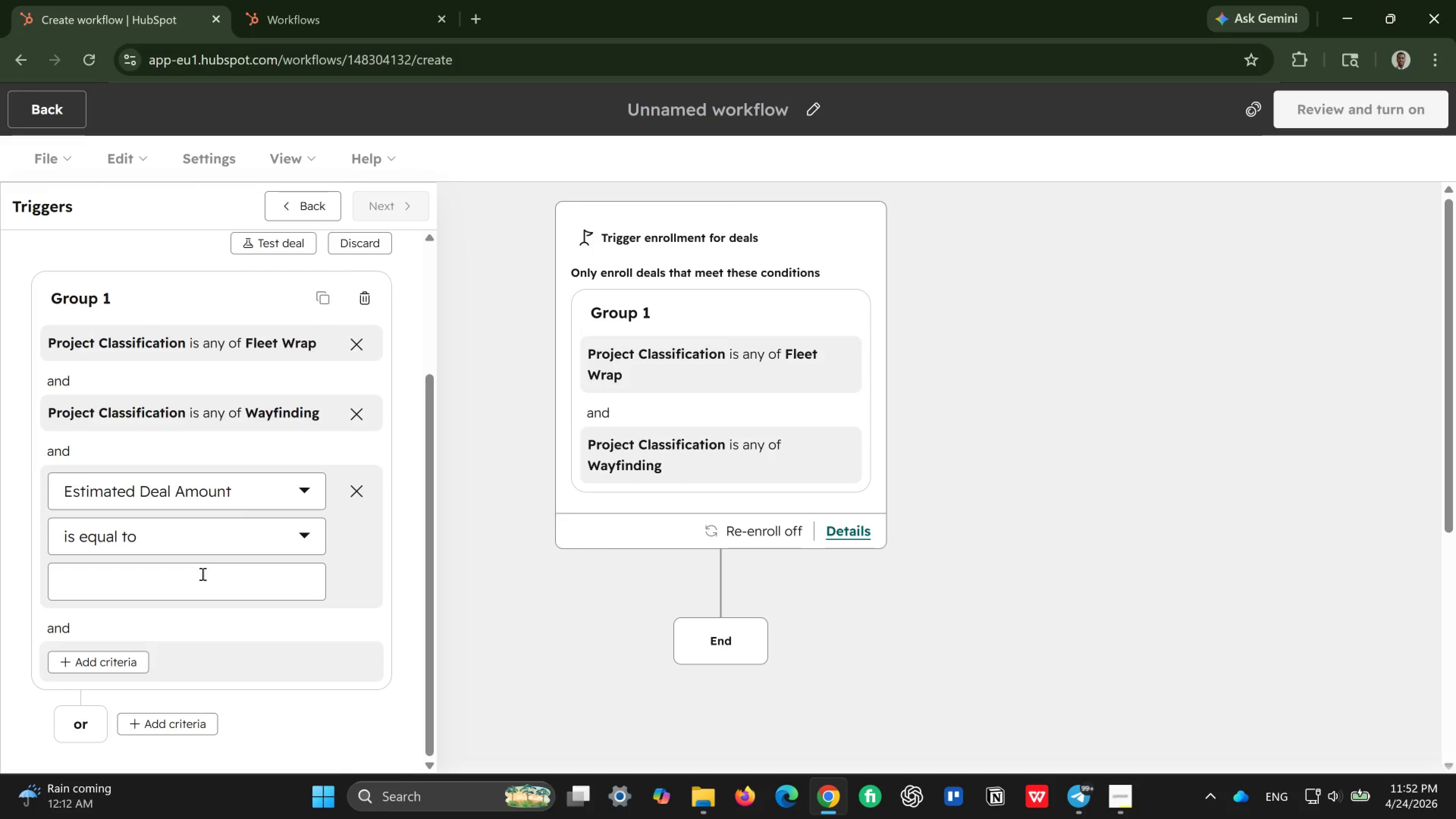 
left_click([209, 540])
 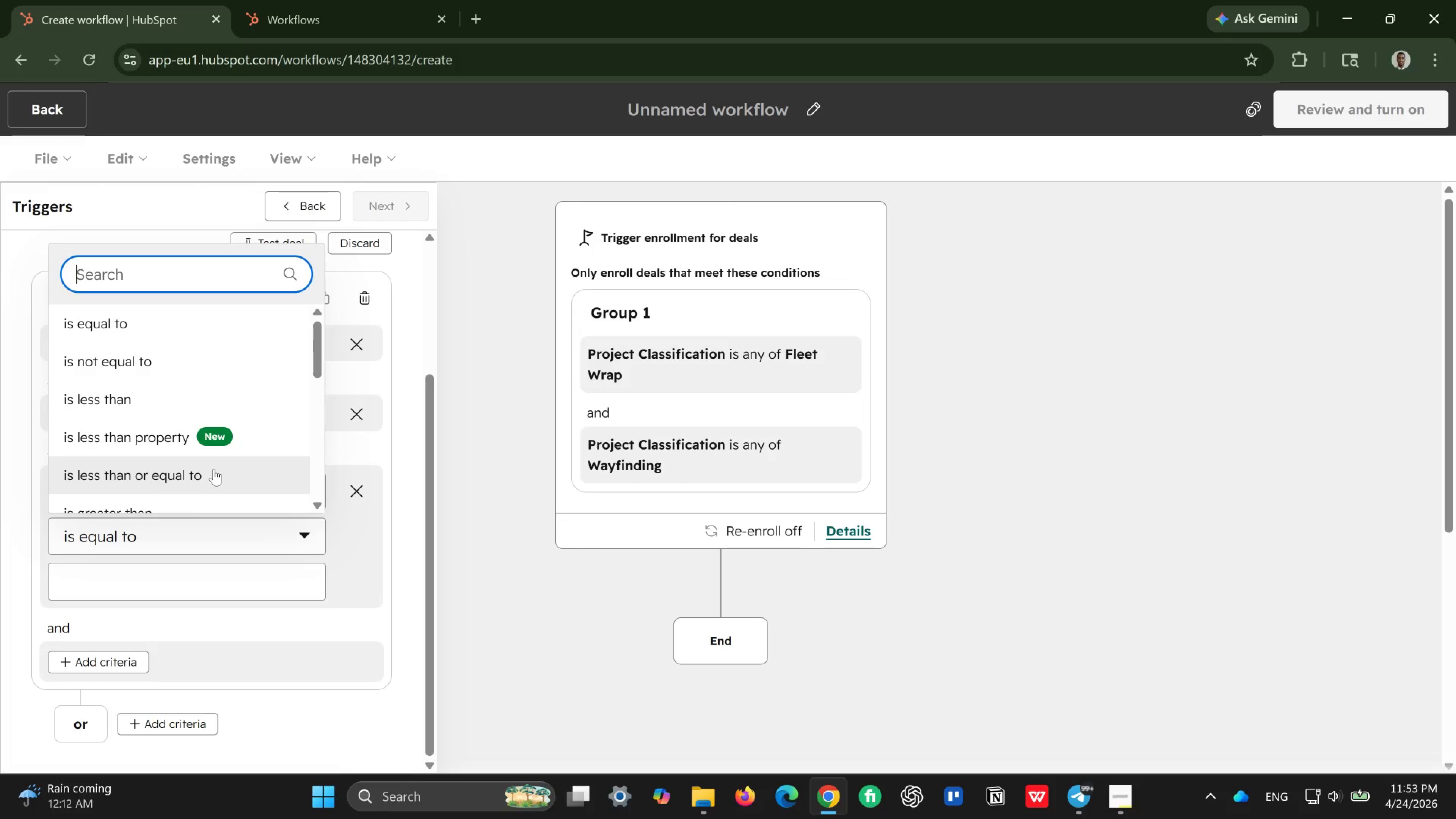 
scroll: coordinate [214, 469], scroll_direction: down, amount: 1.0
 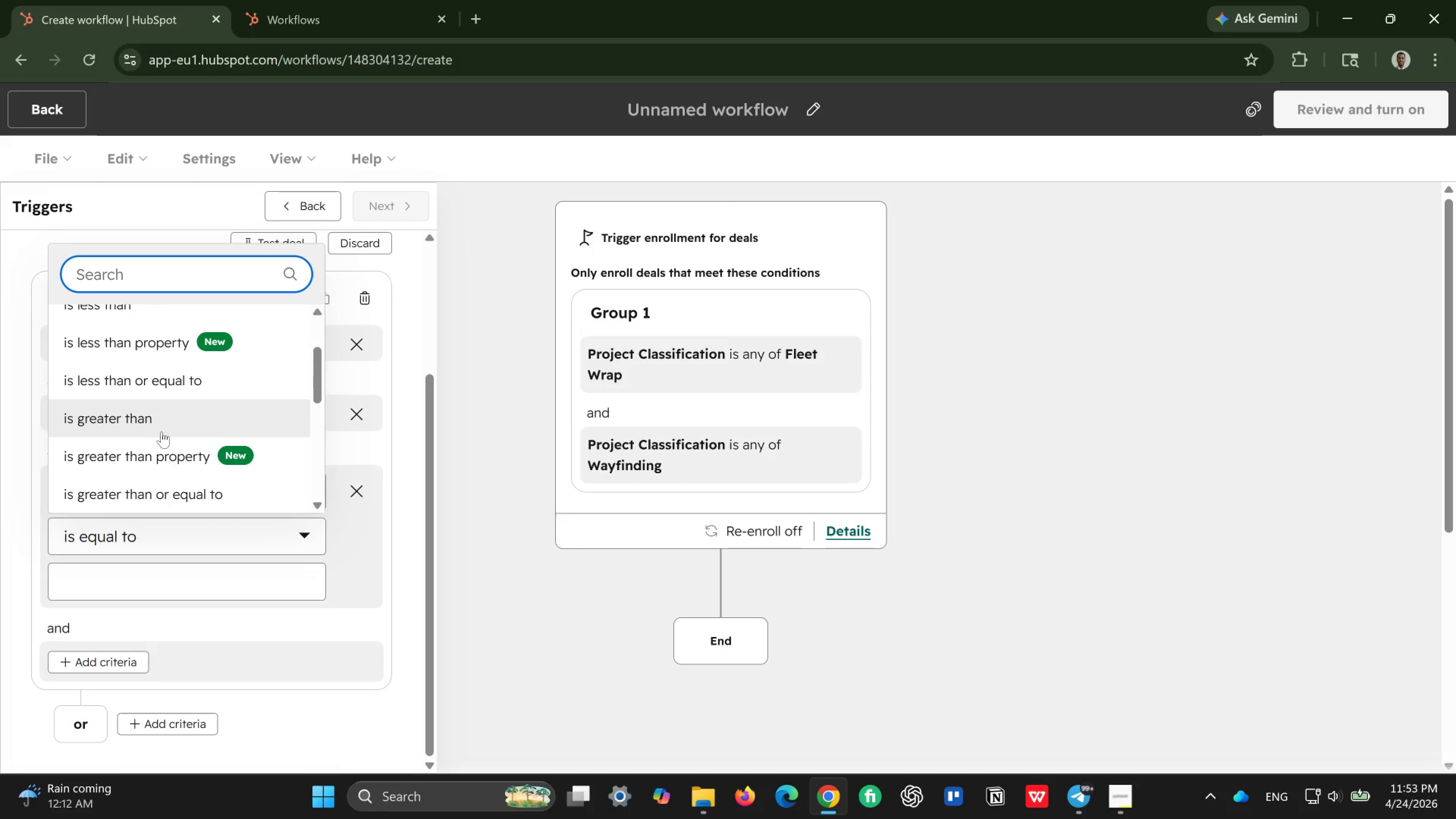 
left_click([162, 427])
 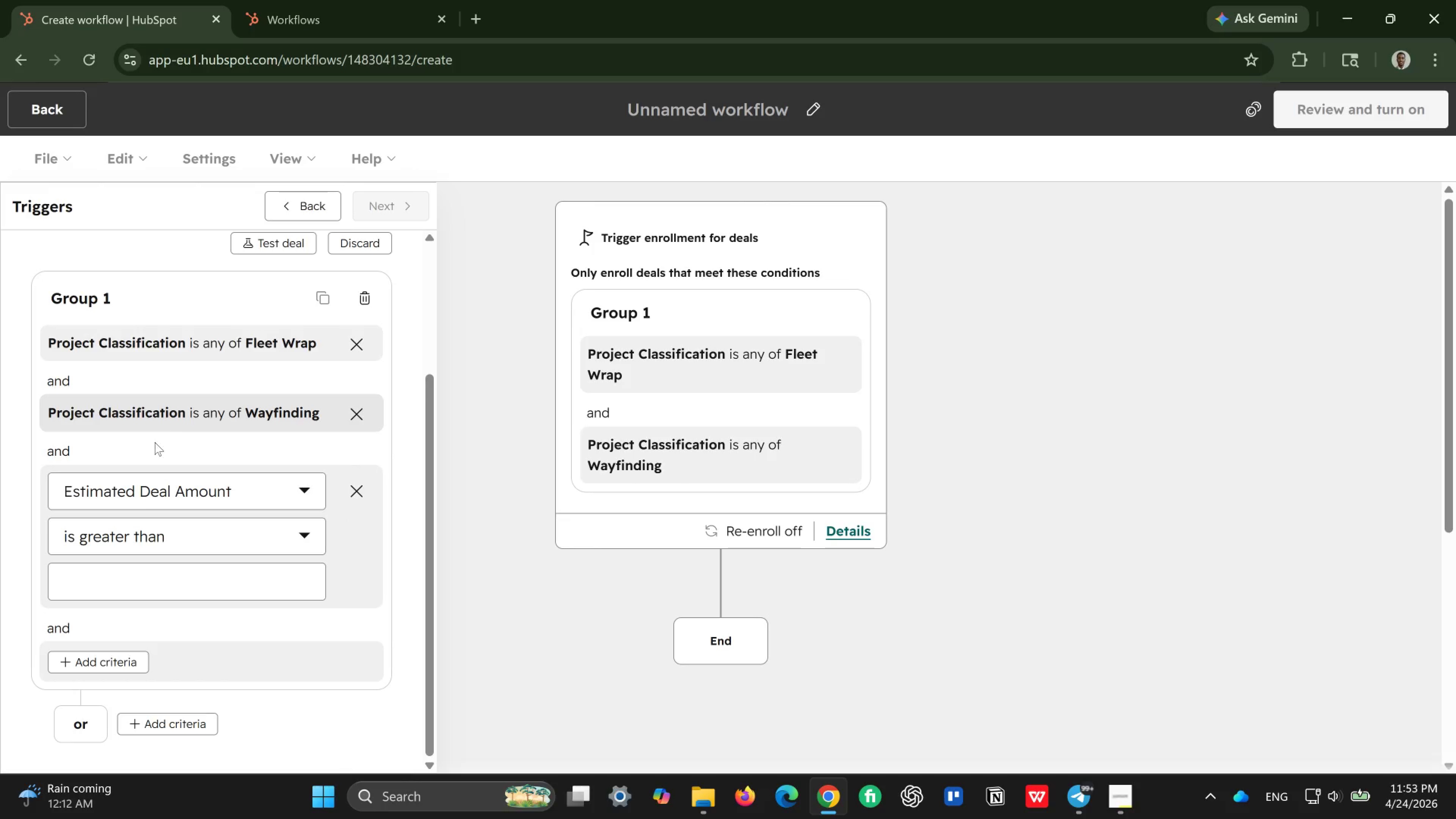 
left_click([83, 584])
 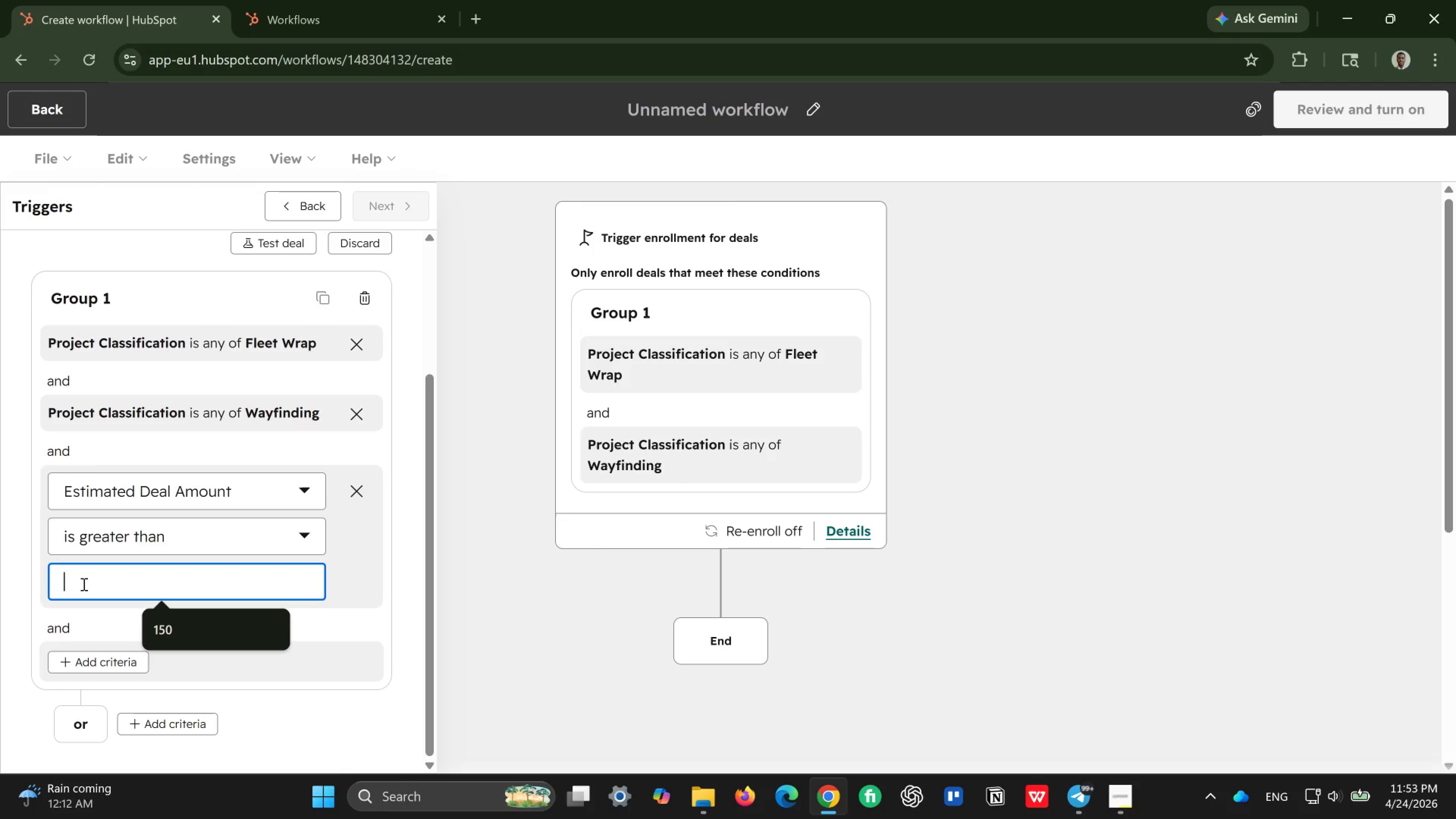 
type(5000)
 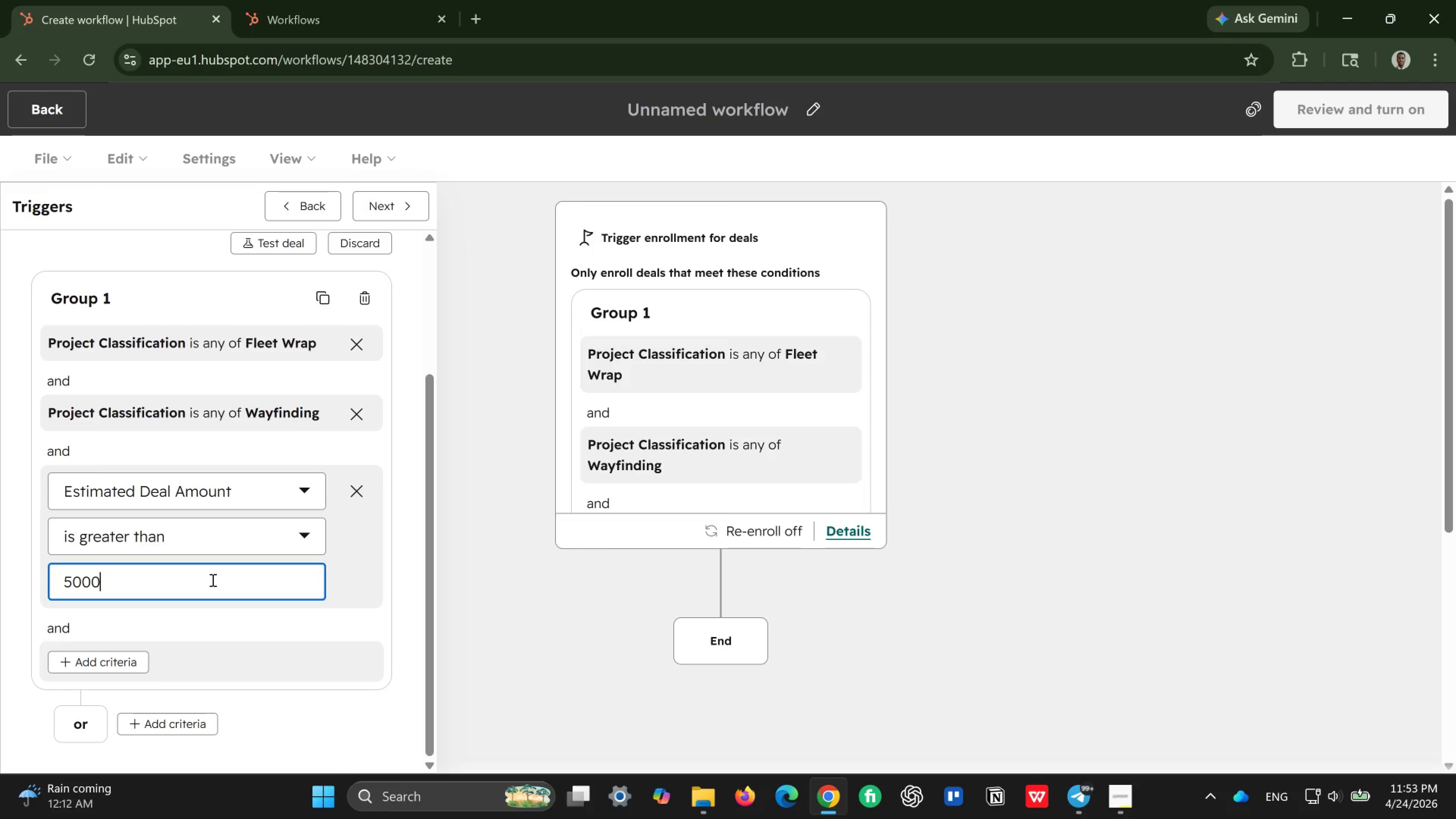 
wait(12.49)
 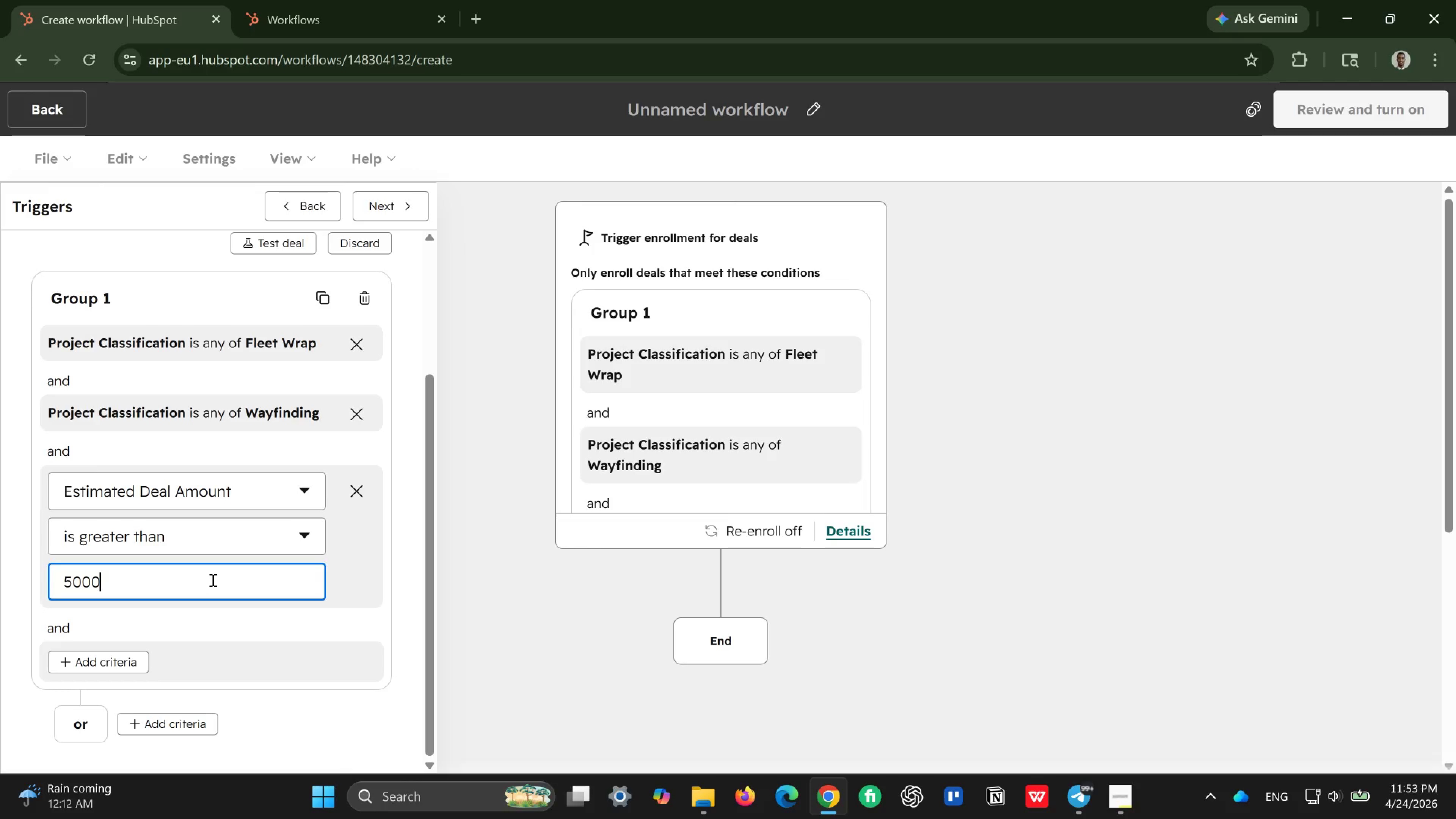 
left_click([396, 198])
 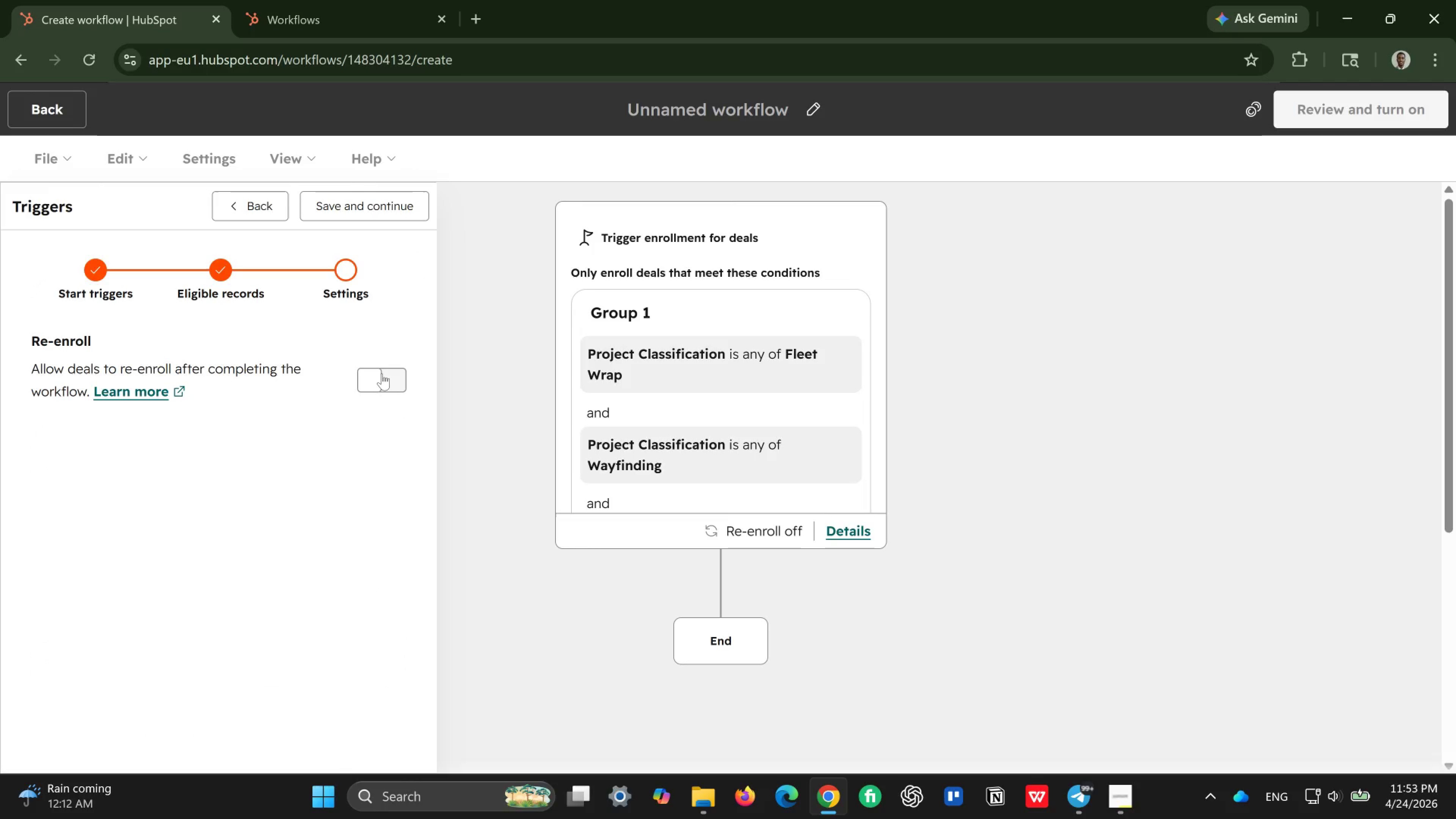 
left_click([382, 373])
 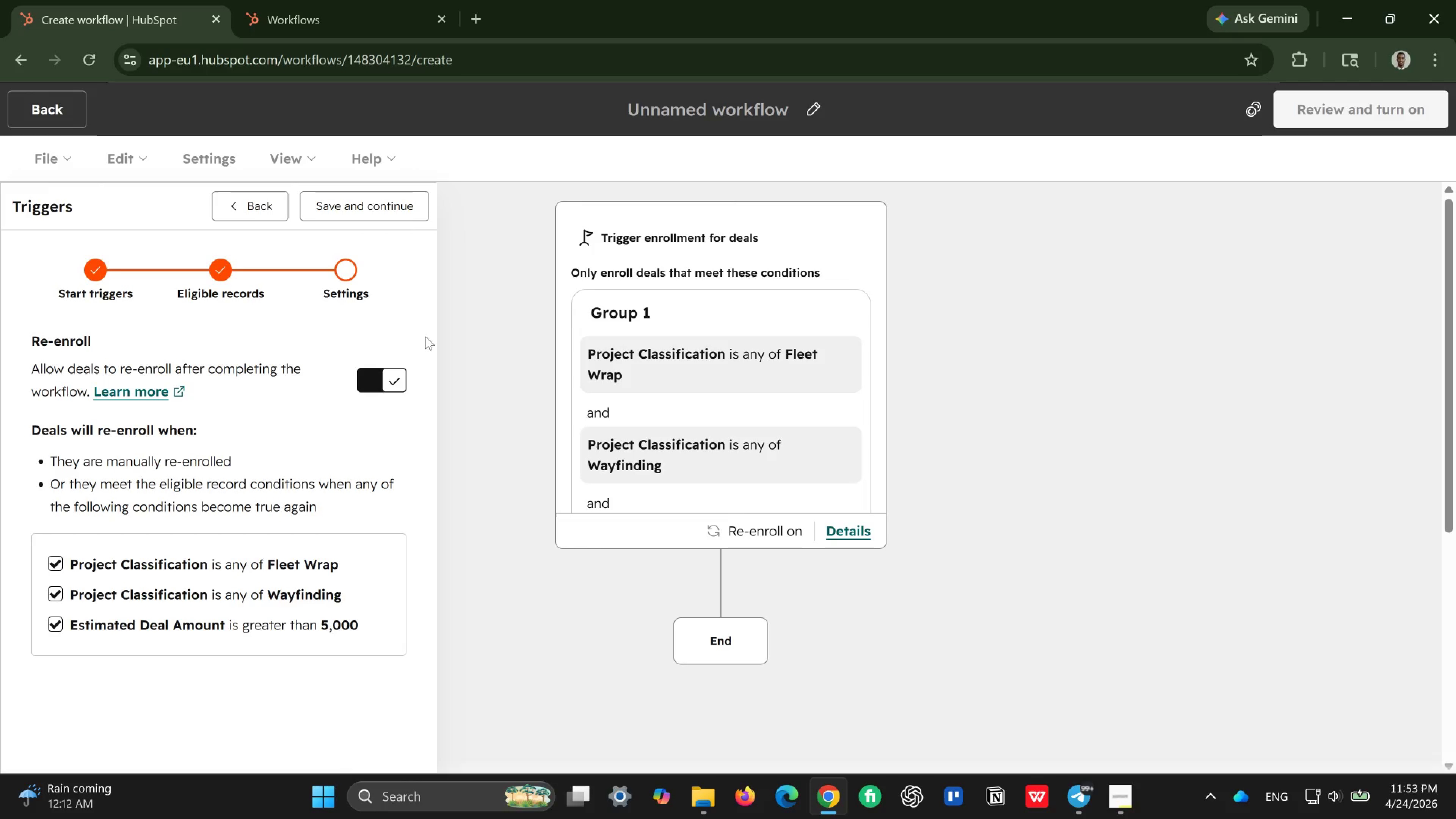 
left_click([398, 195])
 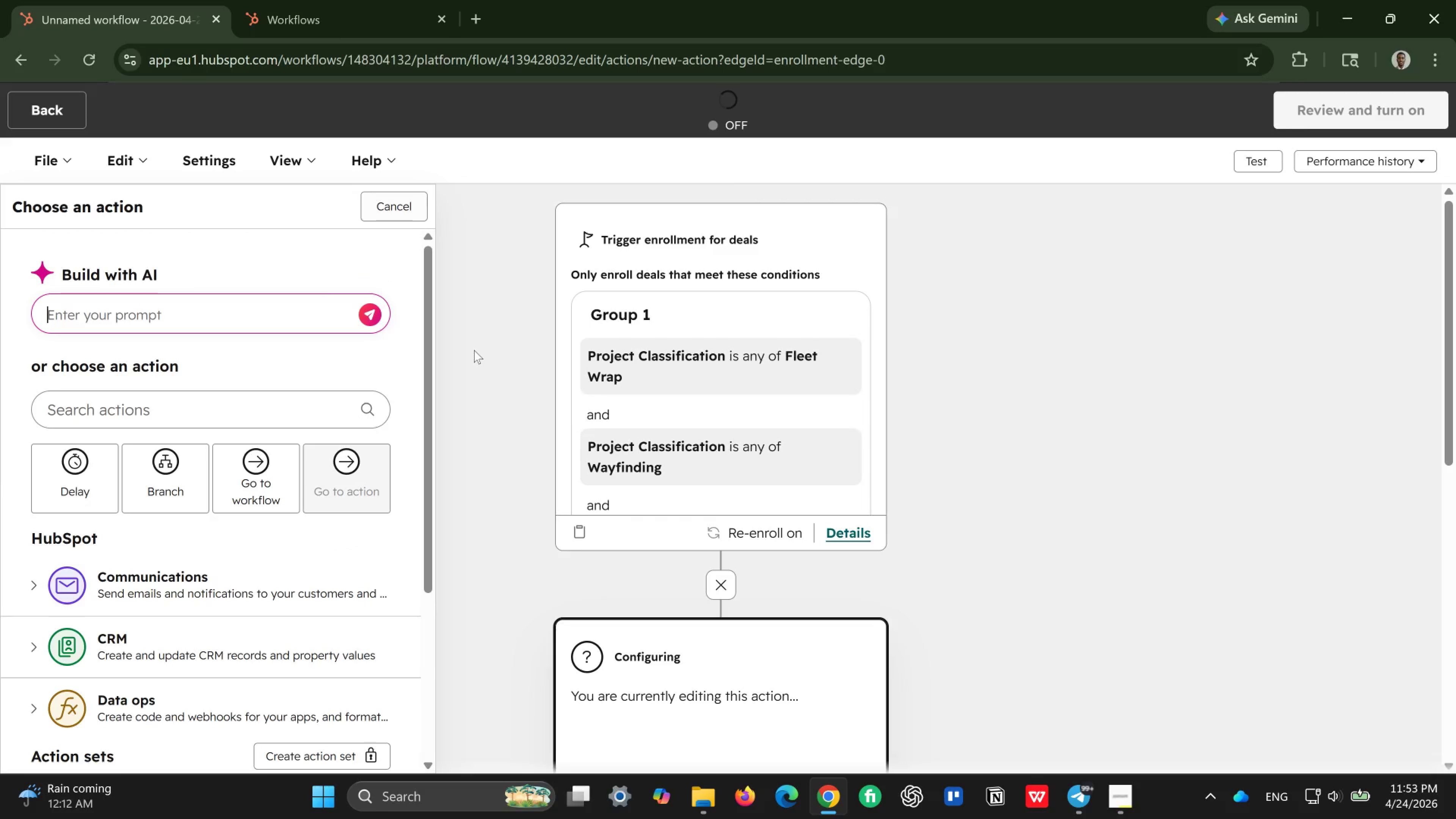 
scroll: coordinate [474, 350], scroll_direction: down, amount: 1.0
 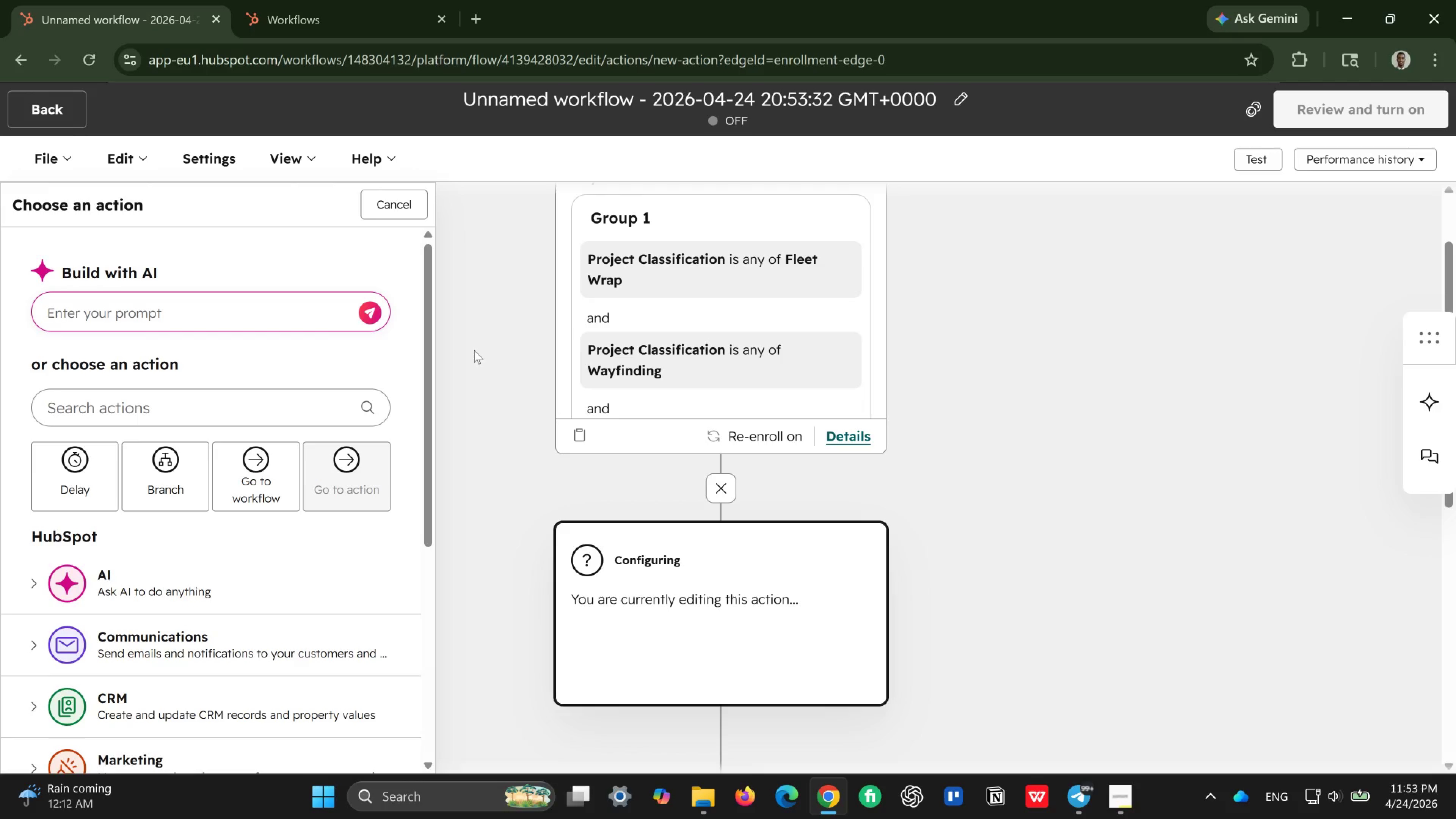 
wait(7.02)
 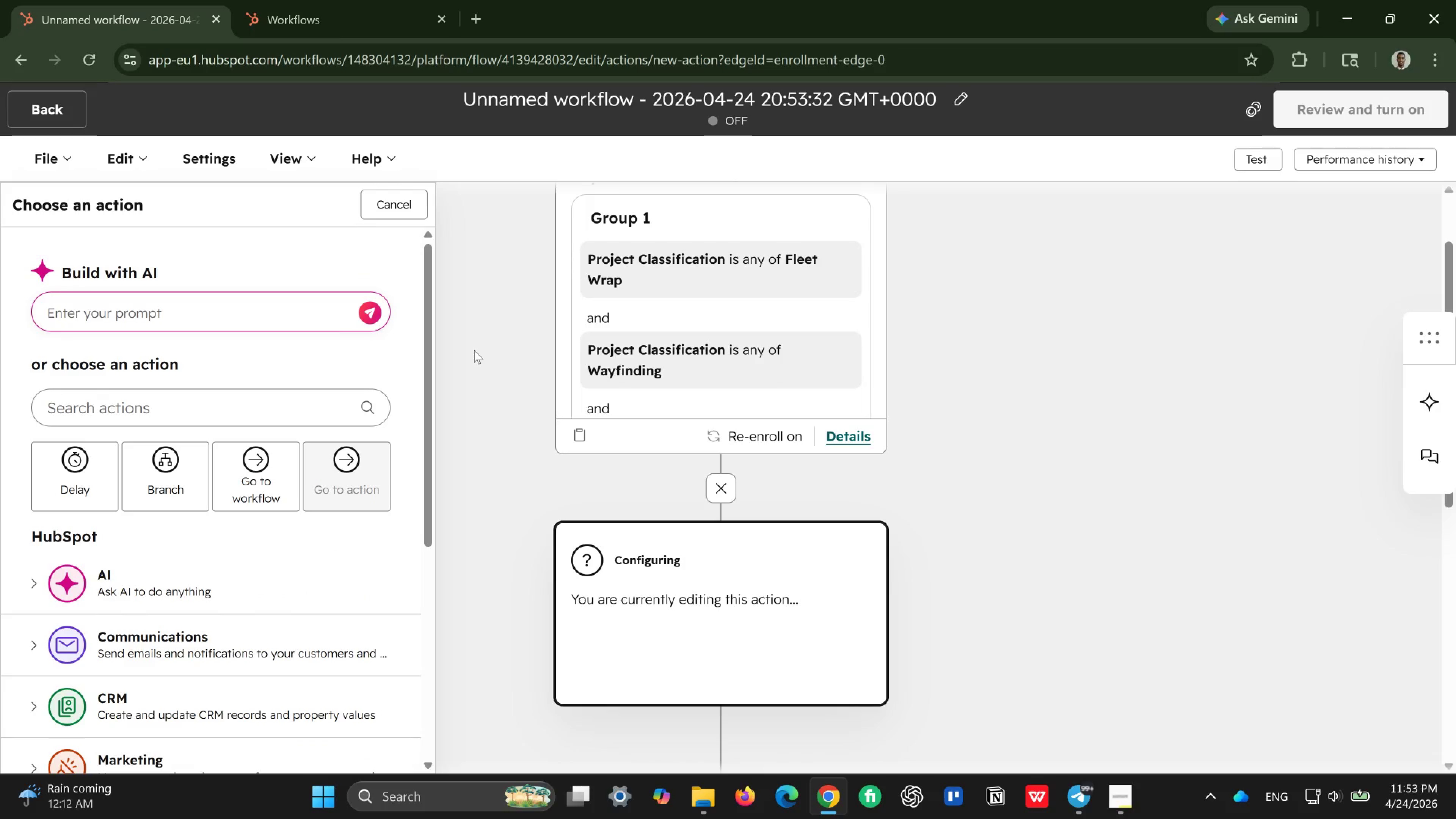 
scroll: coordinate [194, 561], scroll_direction: down, amount: 1.0
 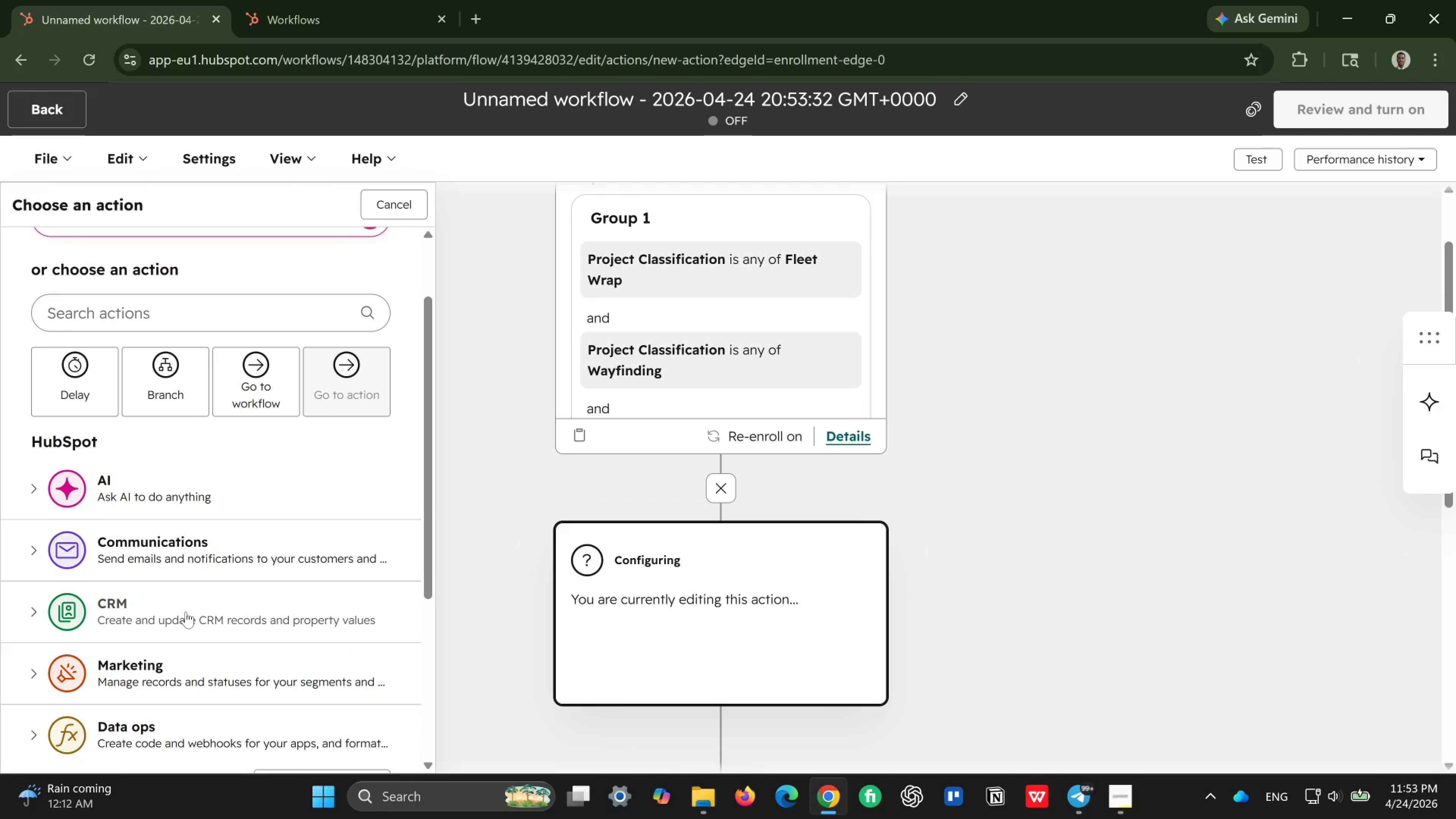 
left_click([186, 612])
 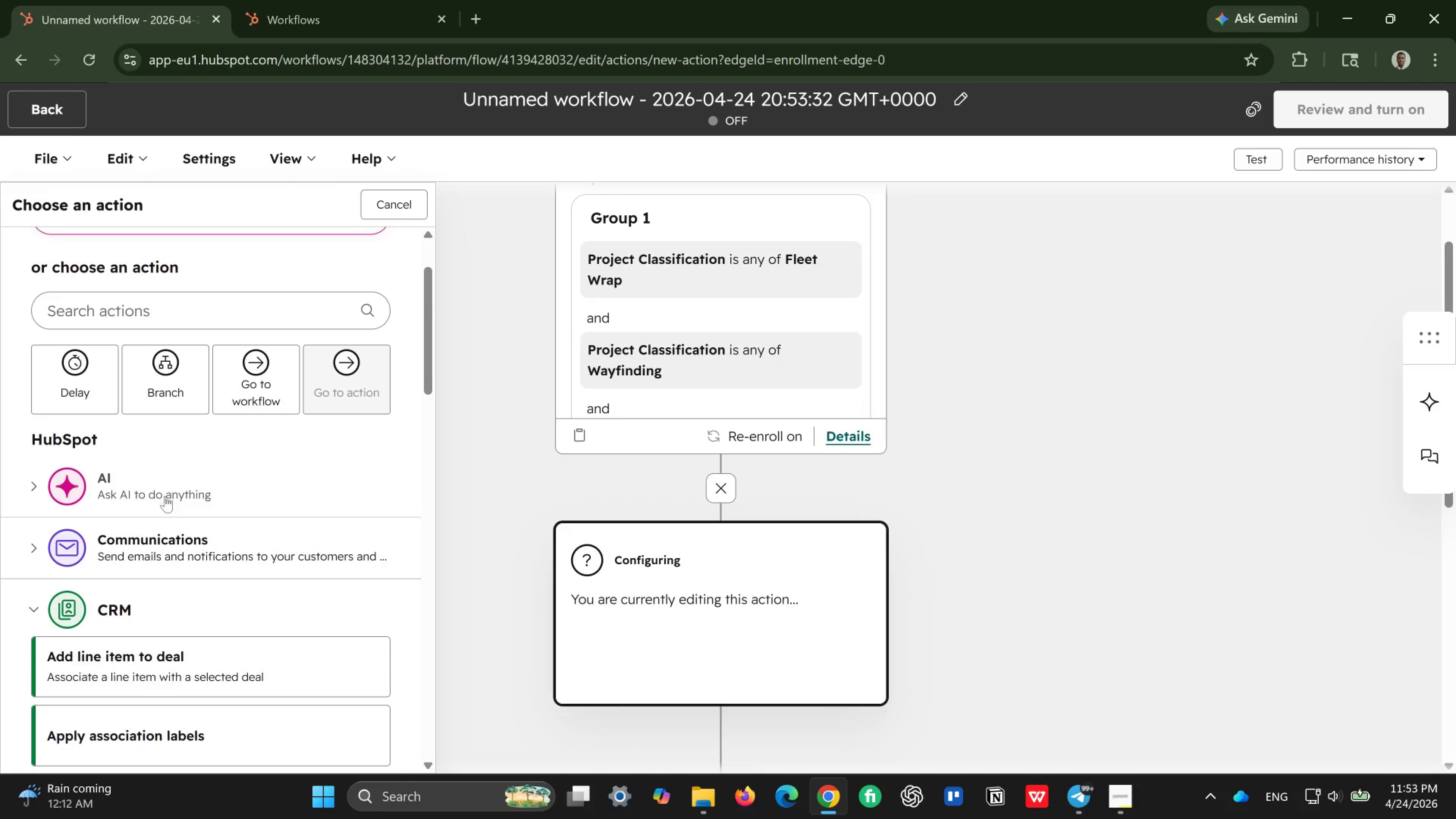 
scroll: coordinate [166, 487], scroll_direction: down, amount: 5.0
 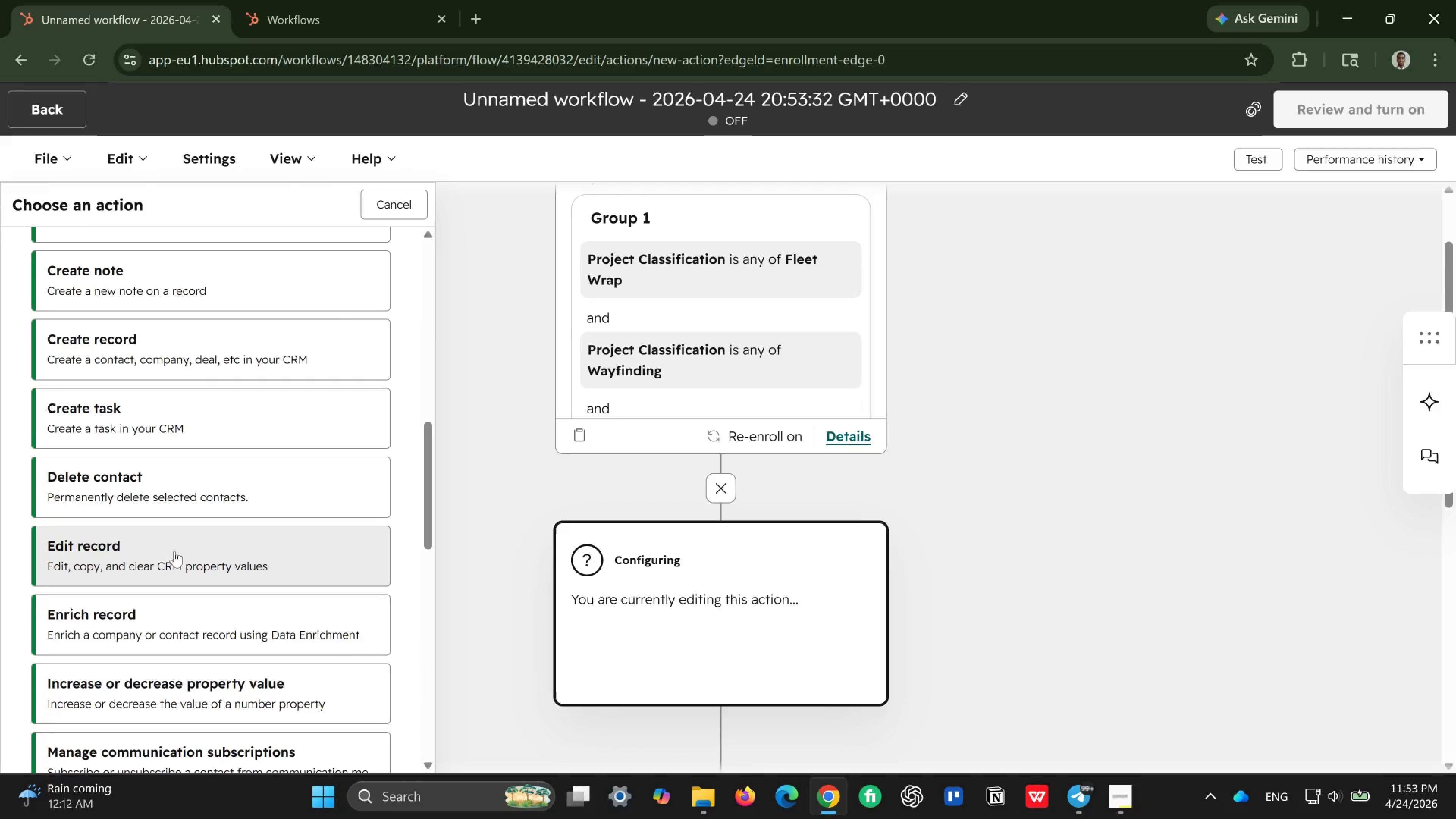 
left_click([174, 551])
 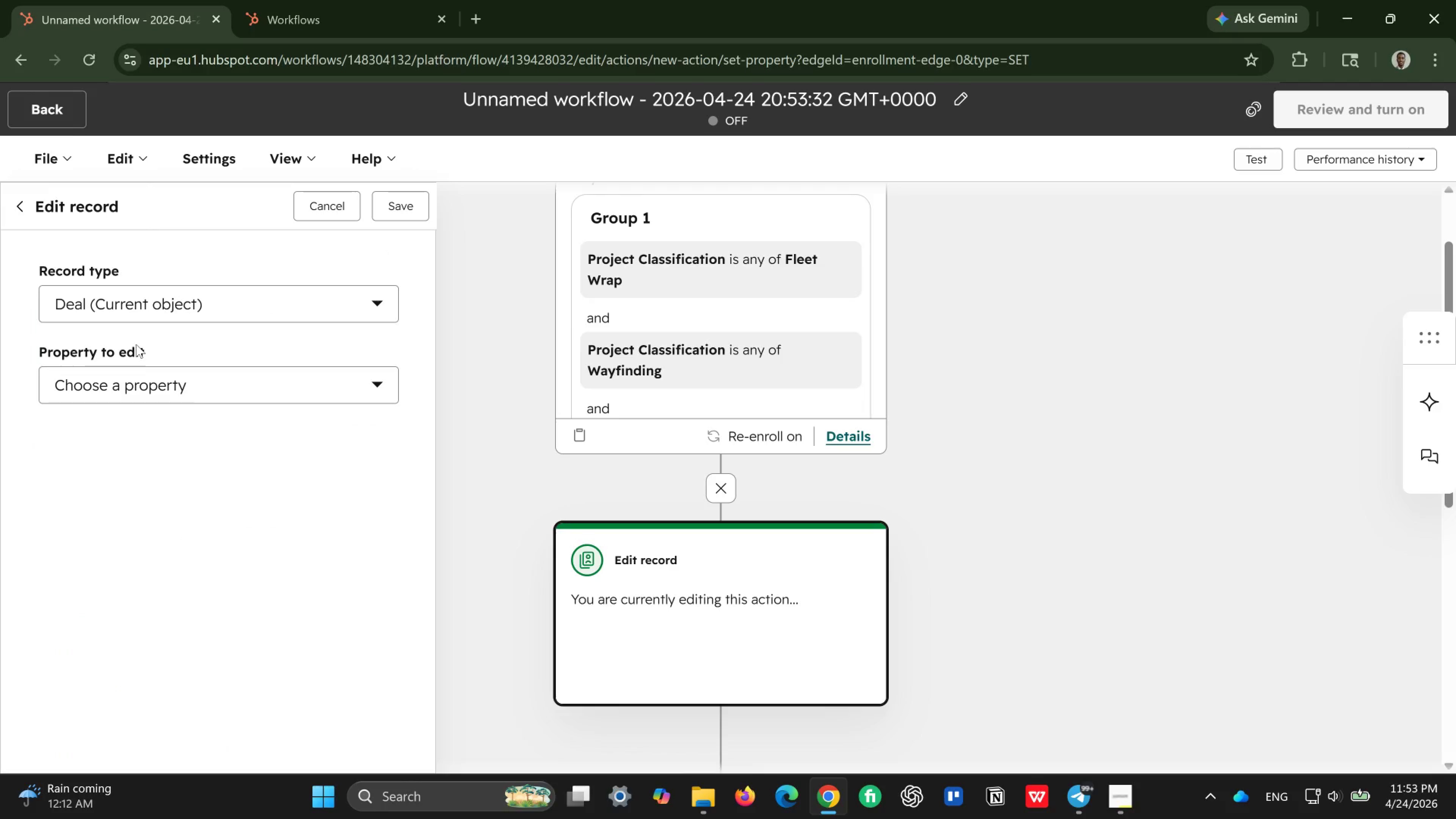 
wait(7.69)
 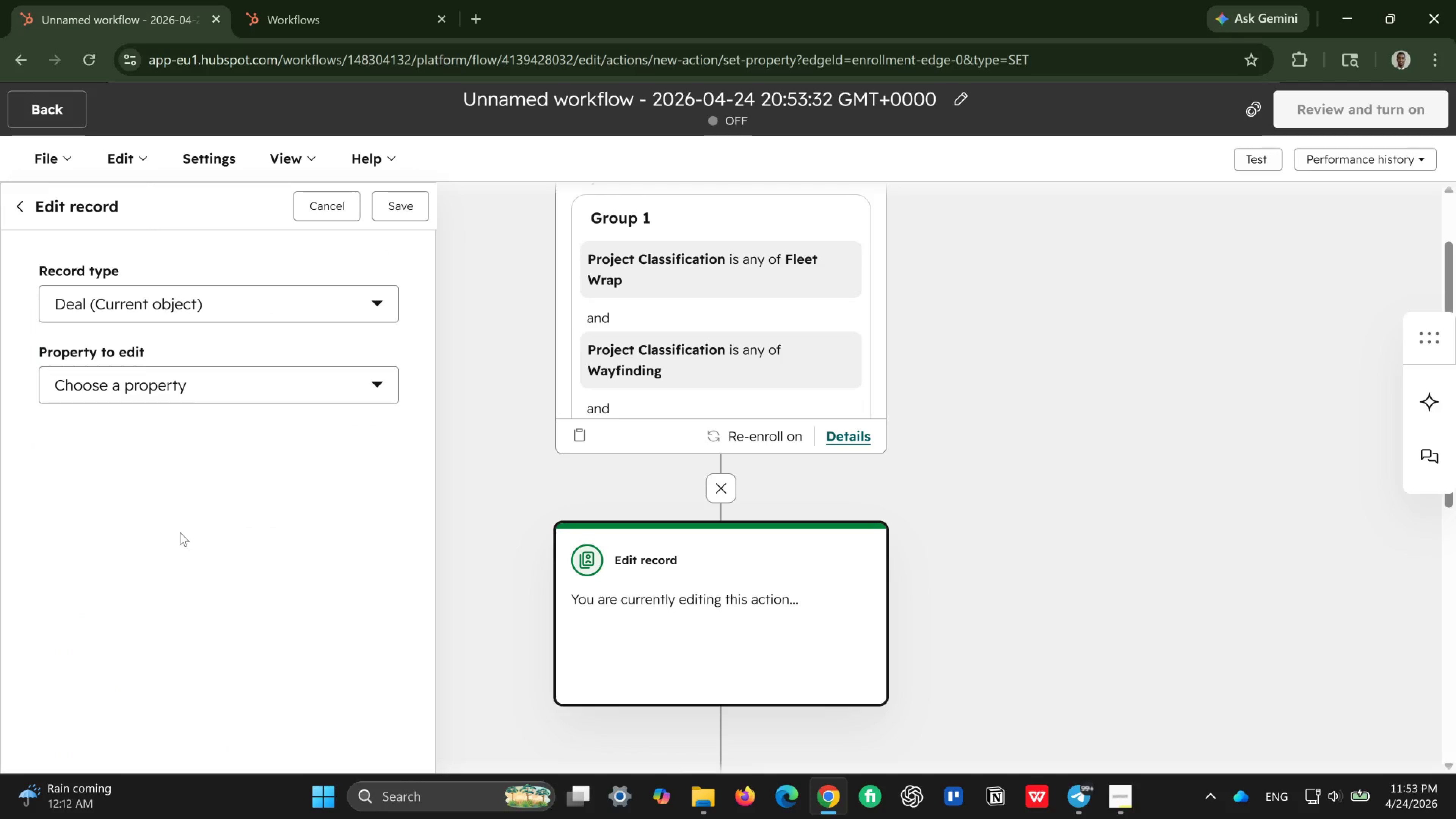 
left_click([273, 396])
 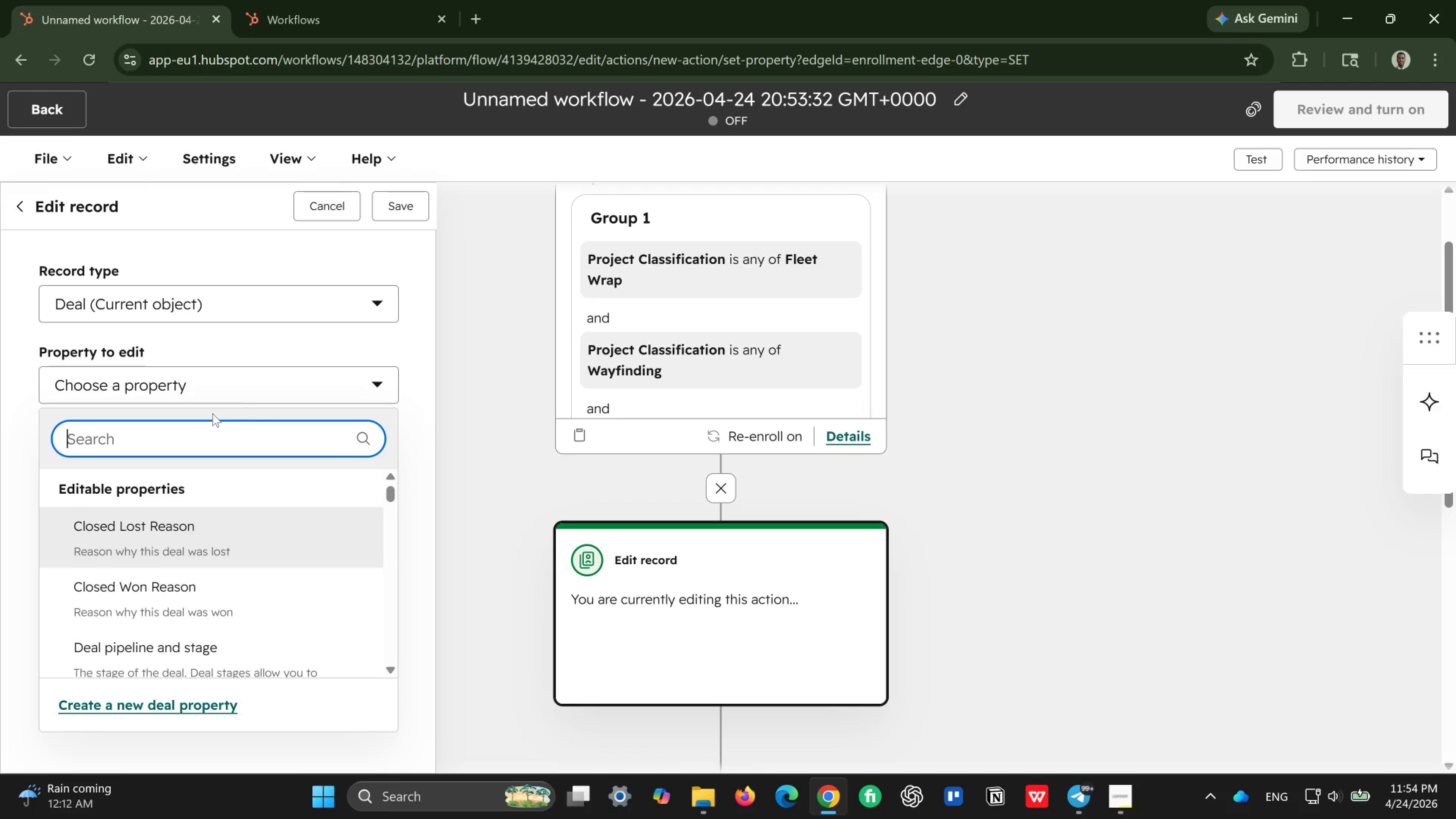 
wait(7.85)
 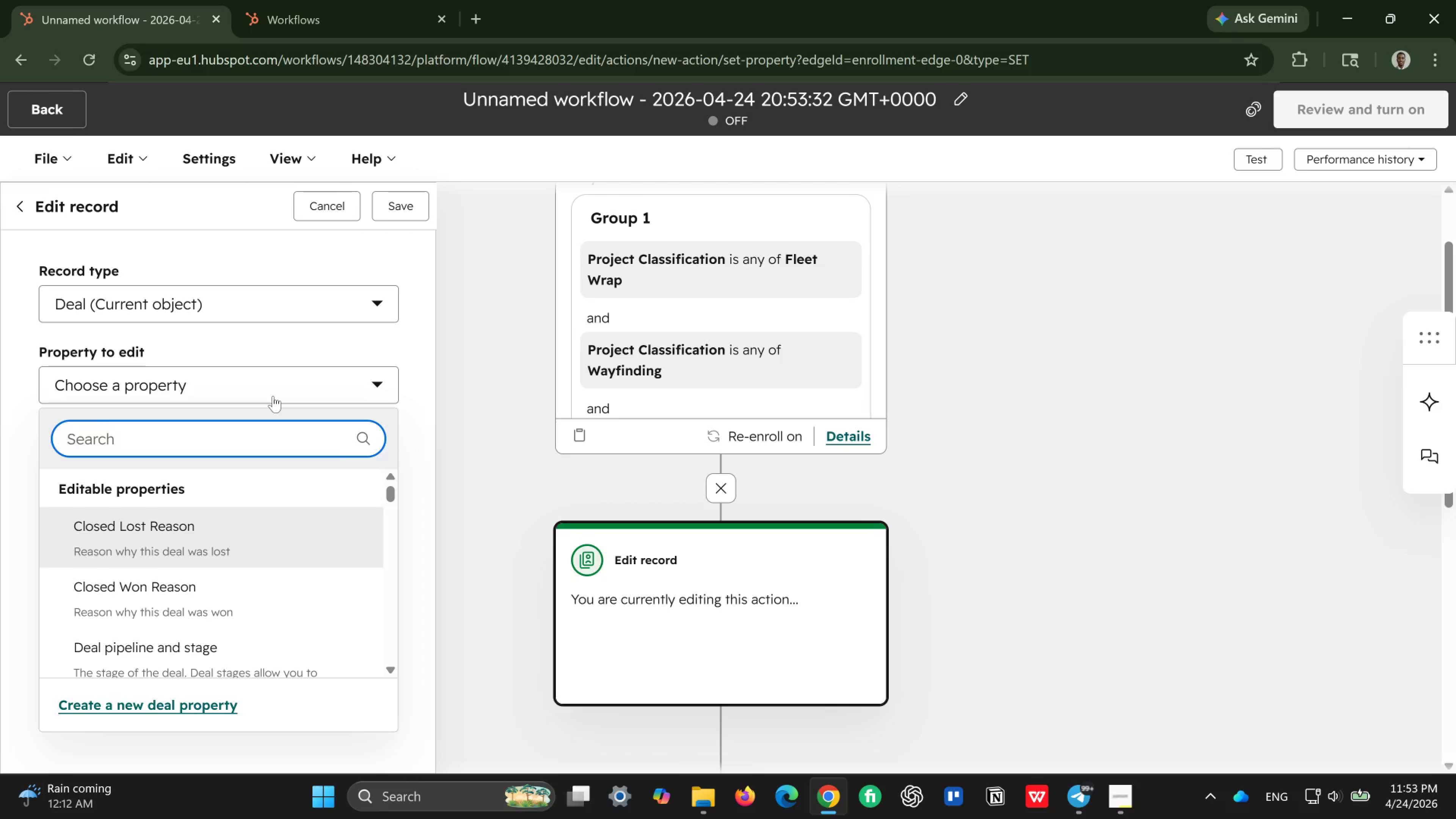 
type(pipeli)
 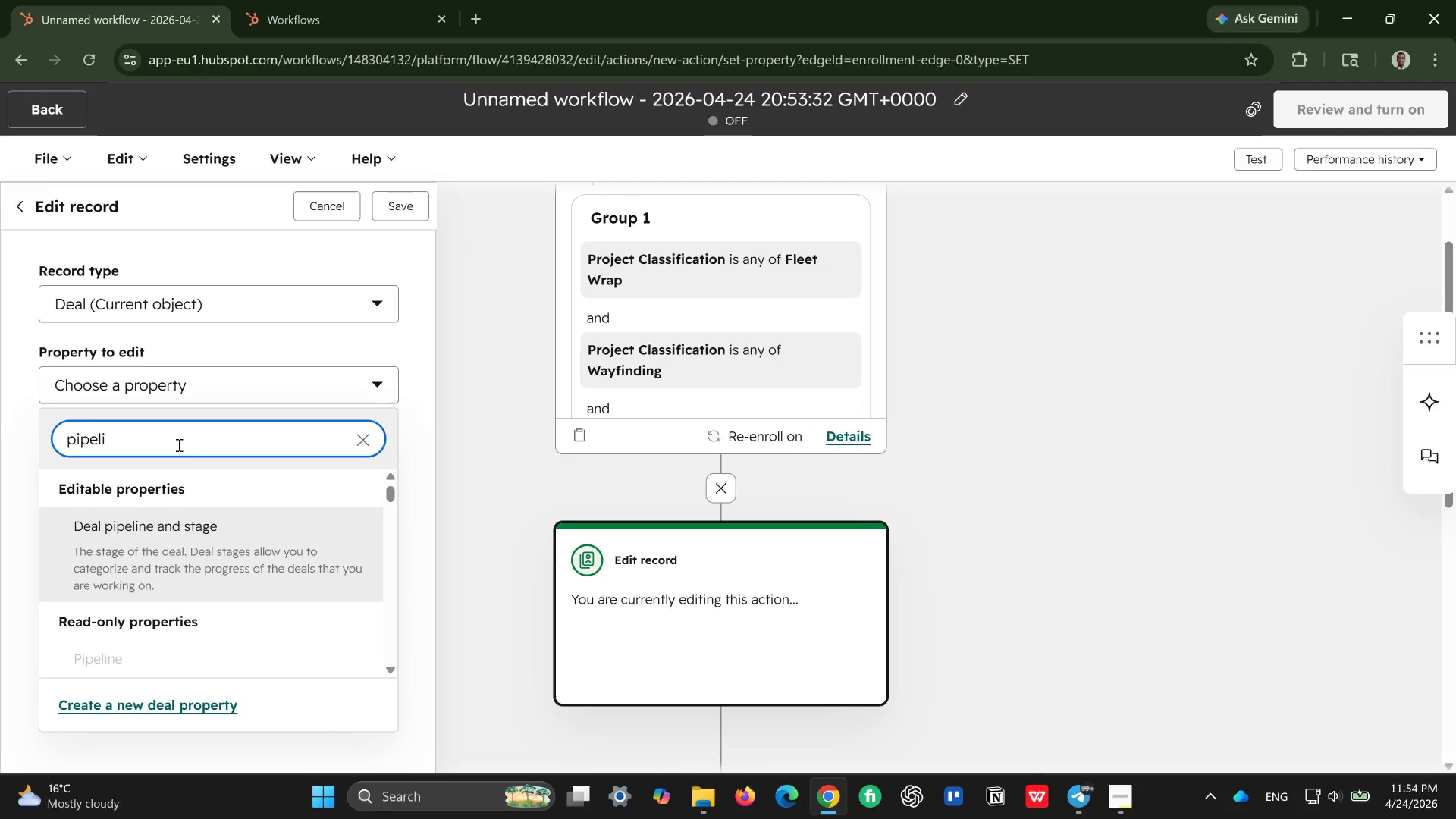 
scroll: coordinate [175, 544], scroll_direction: down, amount: 3.0
 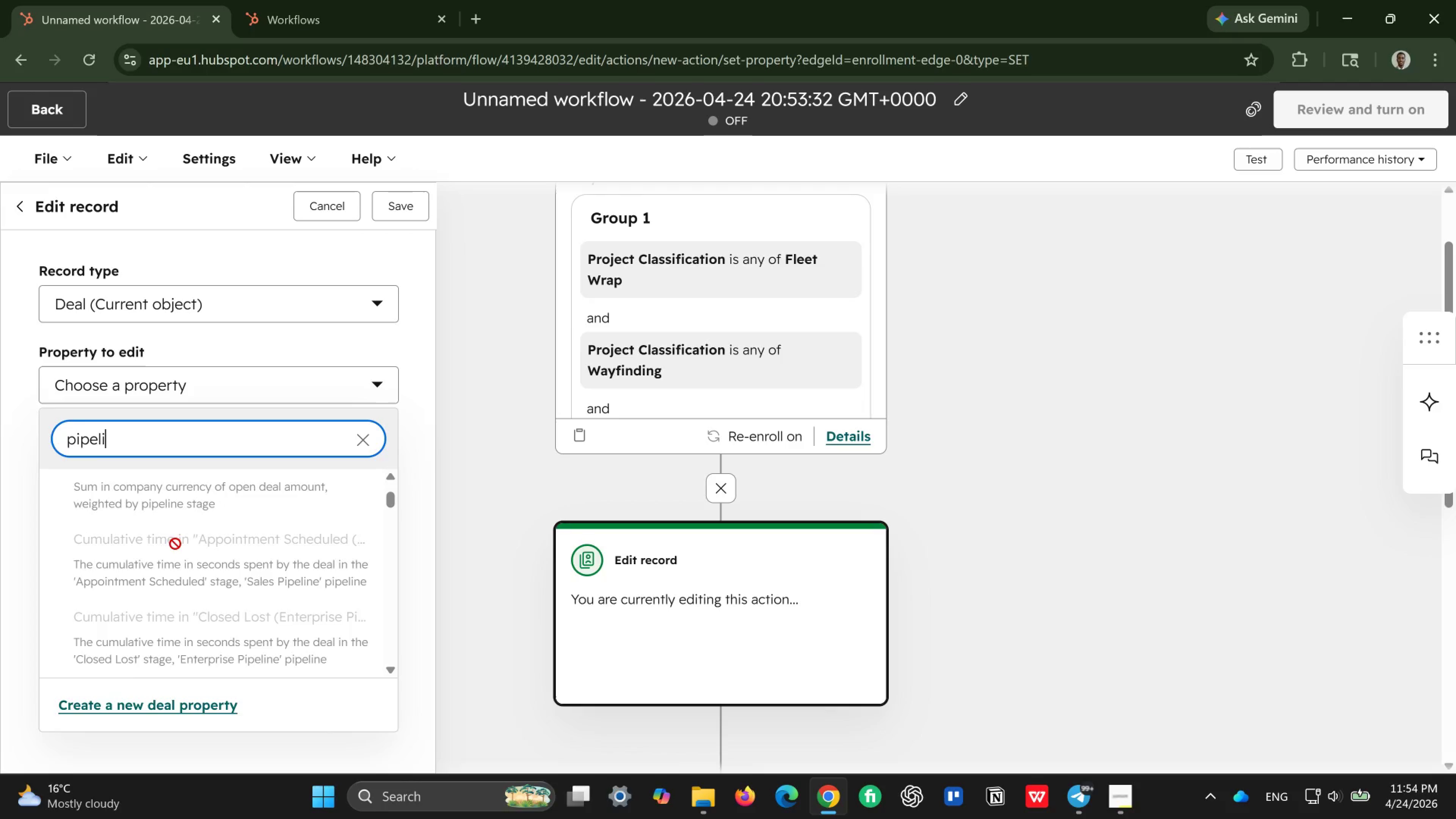 
scroll: coordinate [175, 544], scroll_direction: up, amount: 2.0
 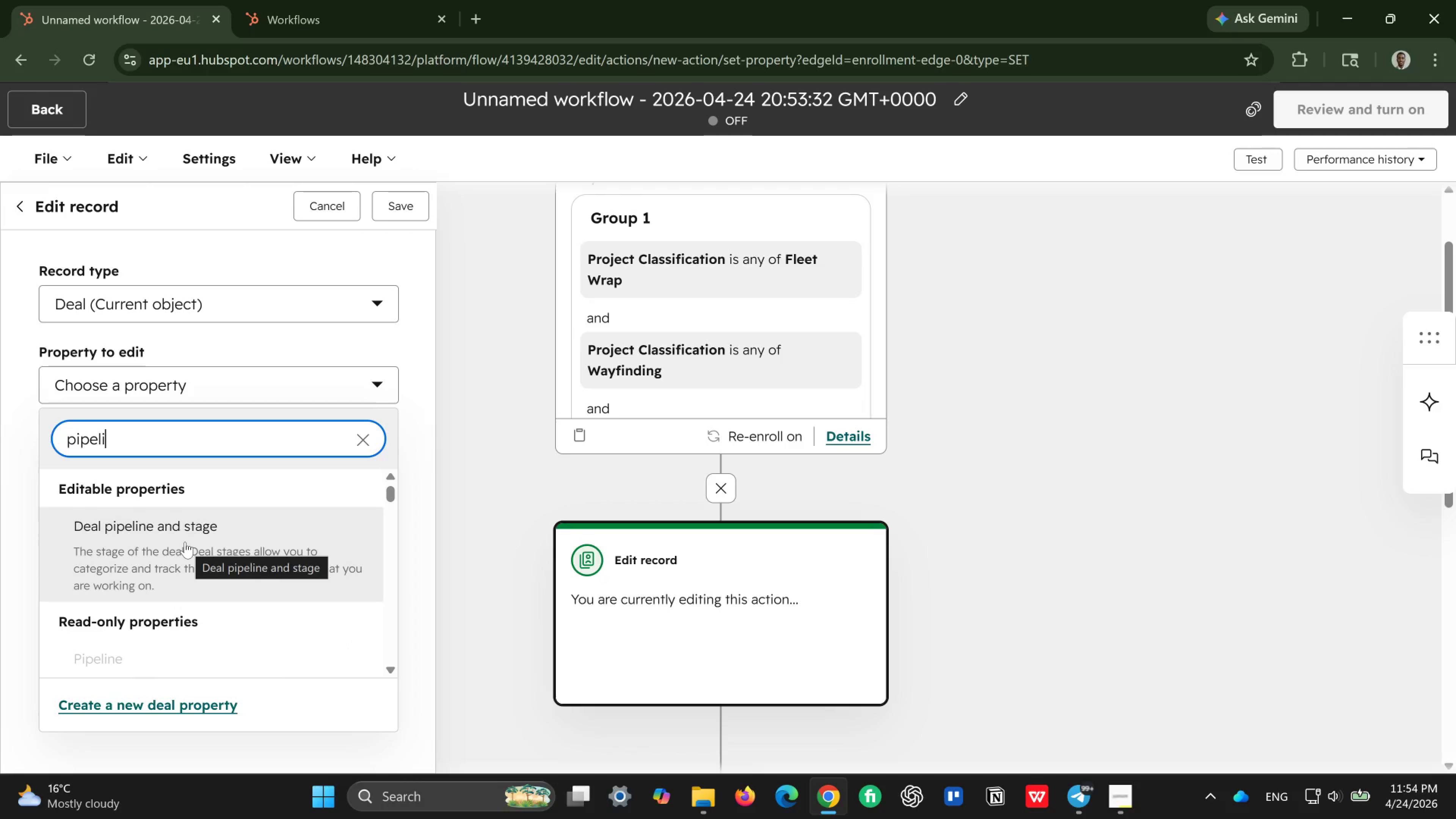 
left_click([185, 542])
 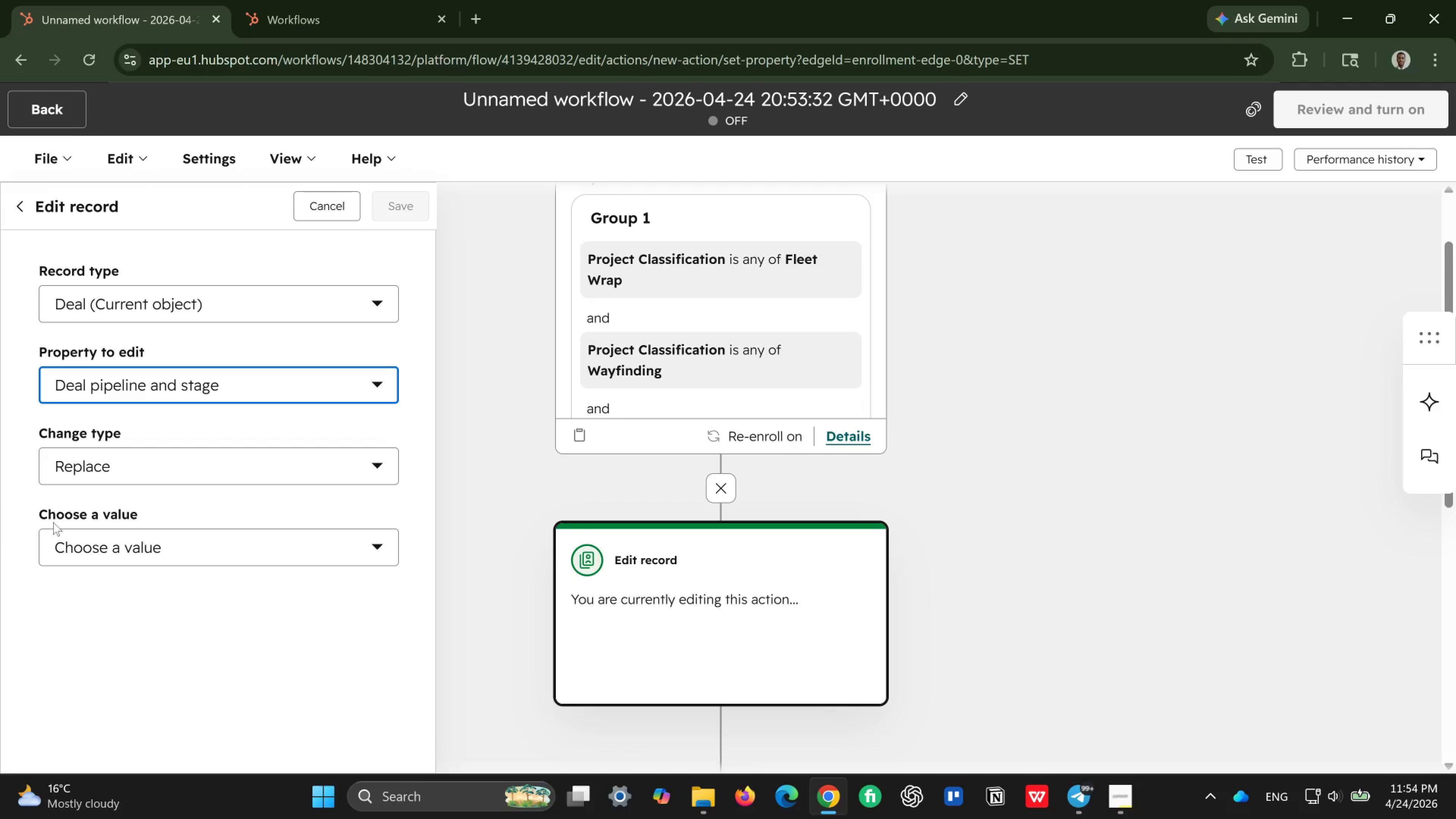 
wait(7.87)
 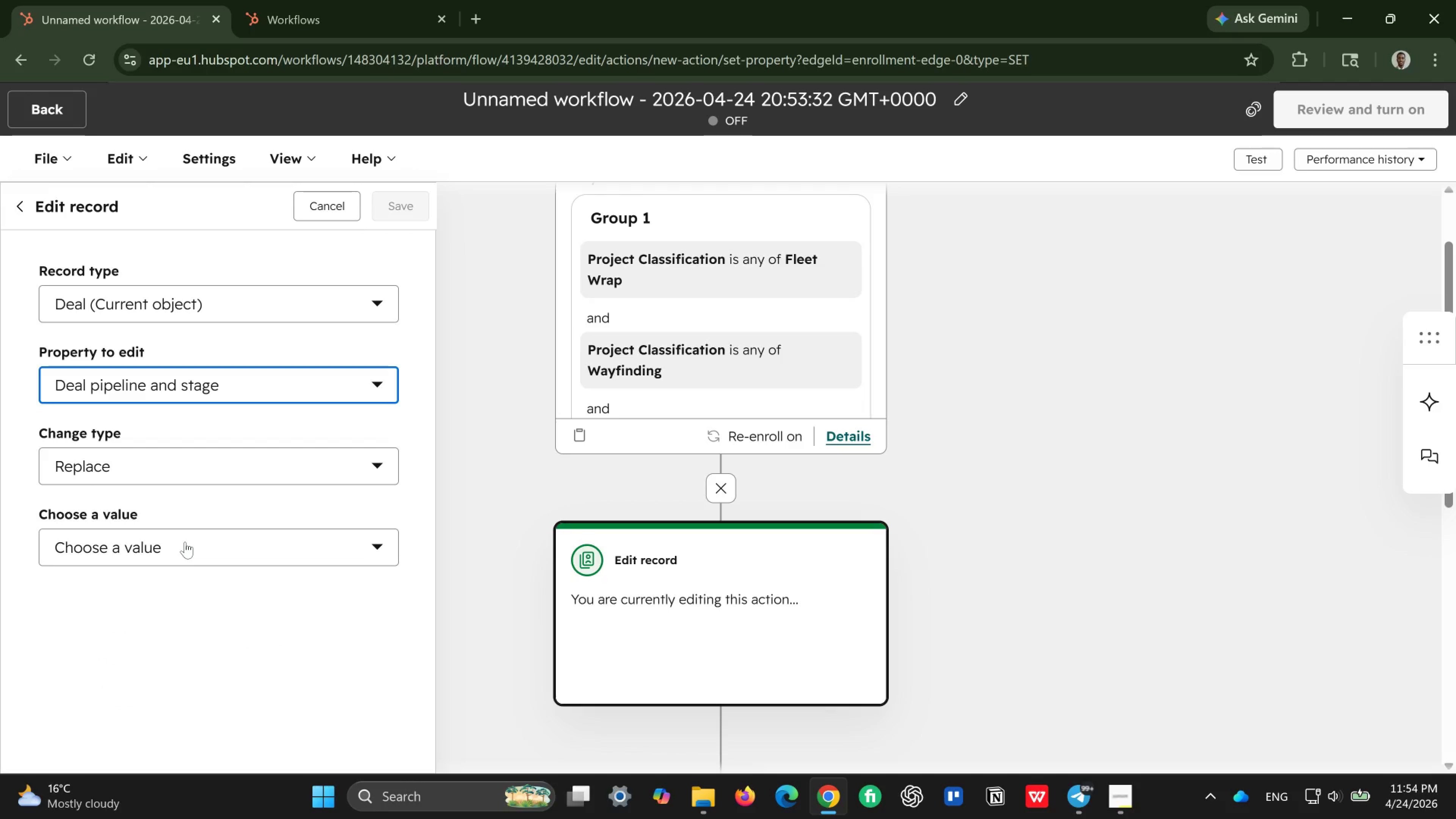 
left_click([263, 546])
 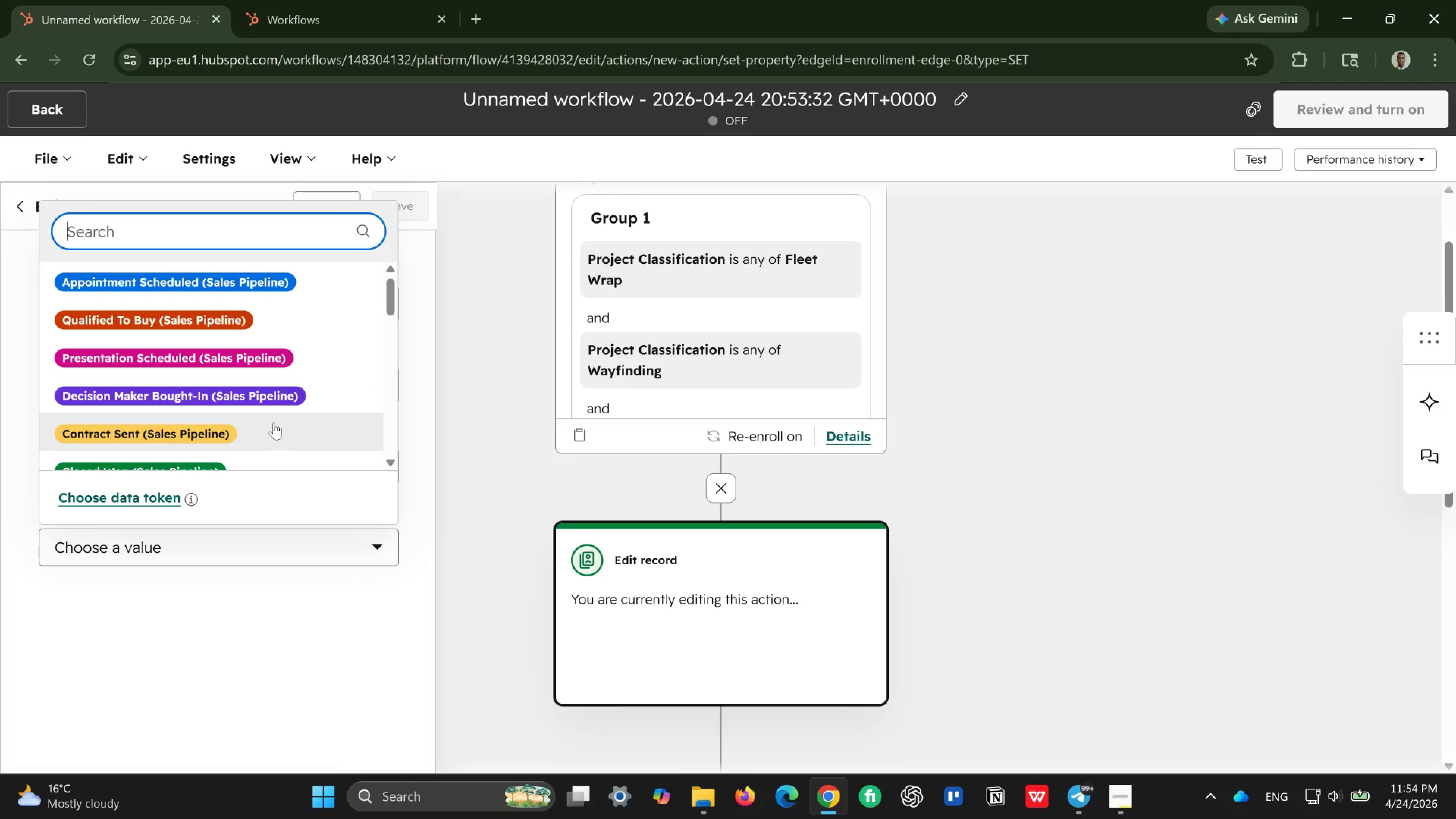 
scroll: coordinate [274, 423], scroll_direction: down, amount: 7.0
 